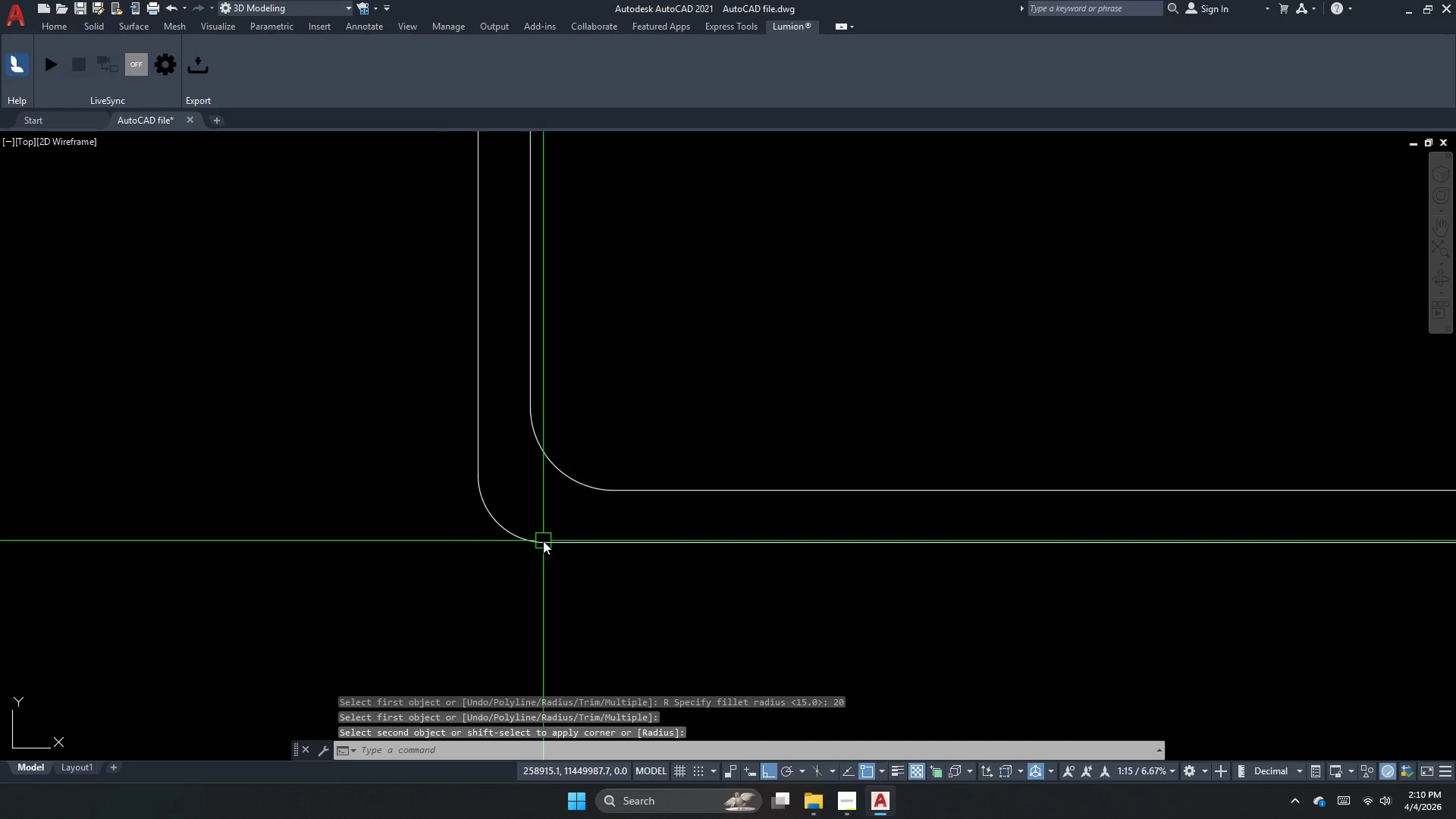 
scroll: coordinate [543, 541], scroll_direction: down, amount: 2.0
 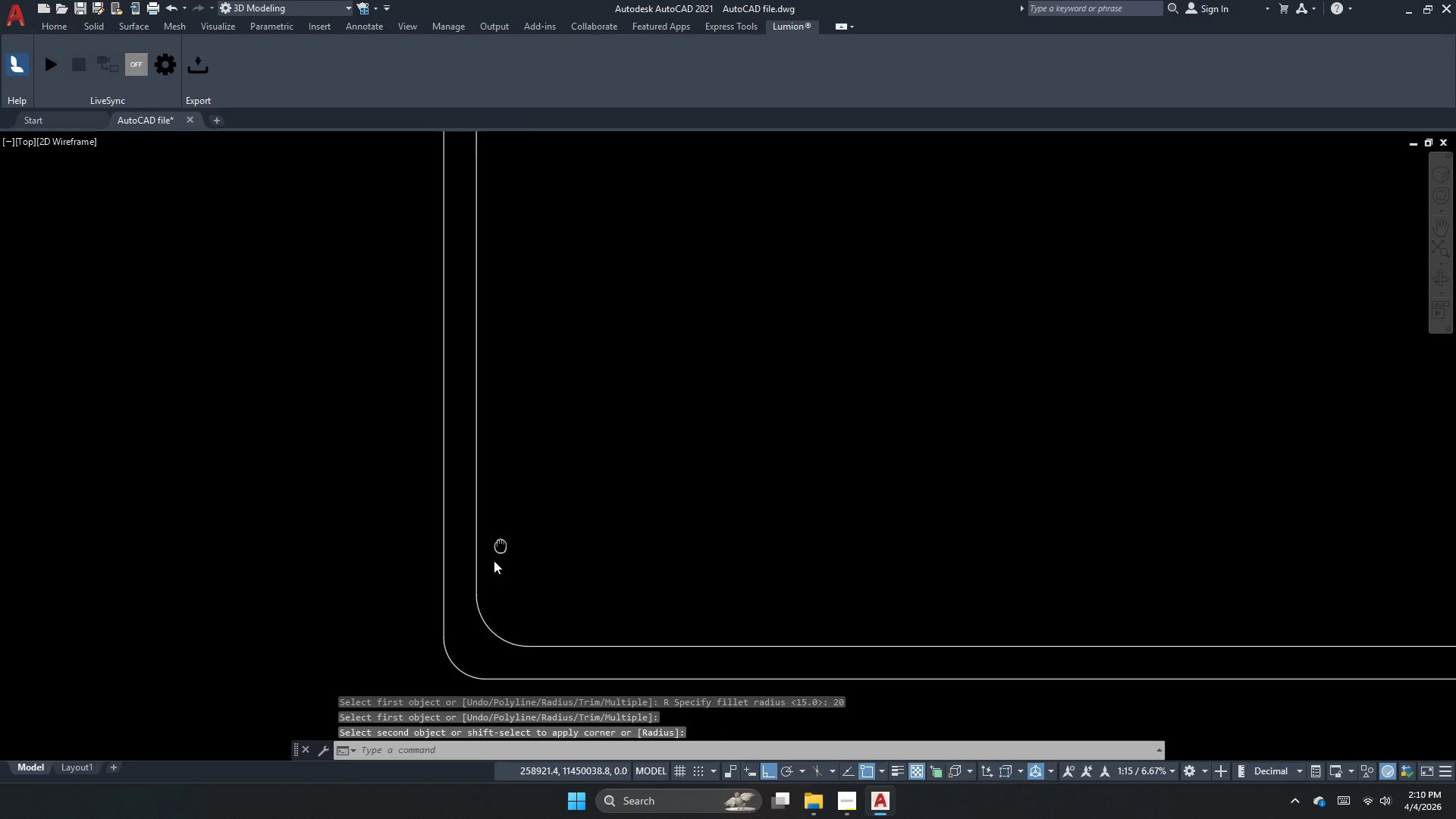 
key(Escape)
 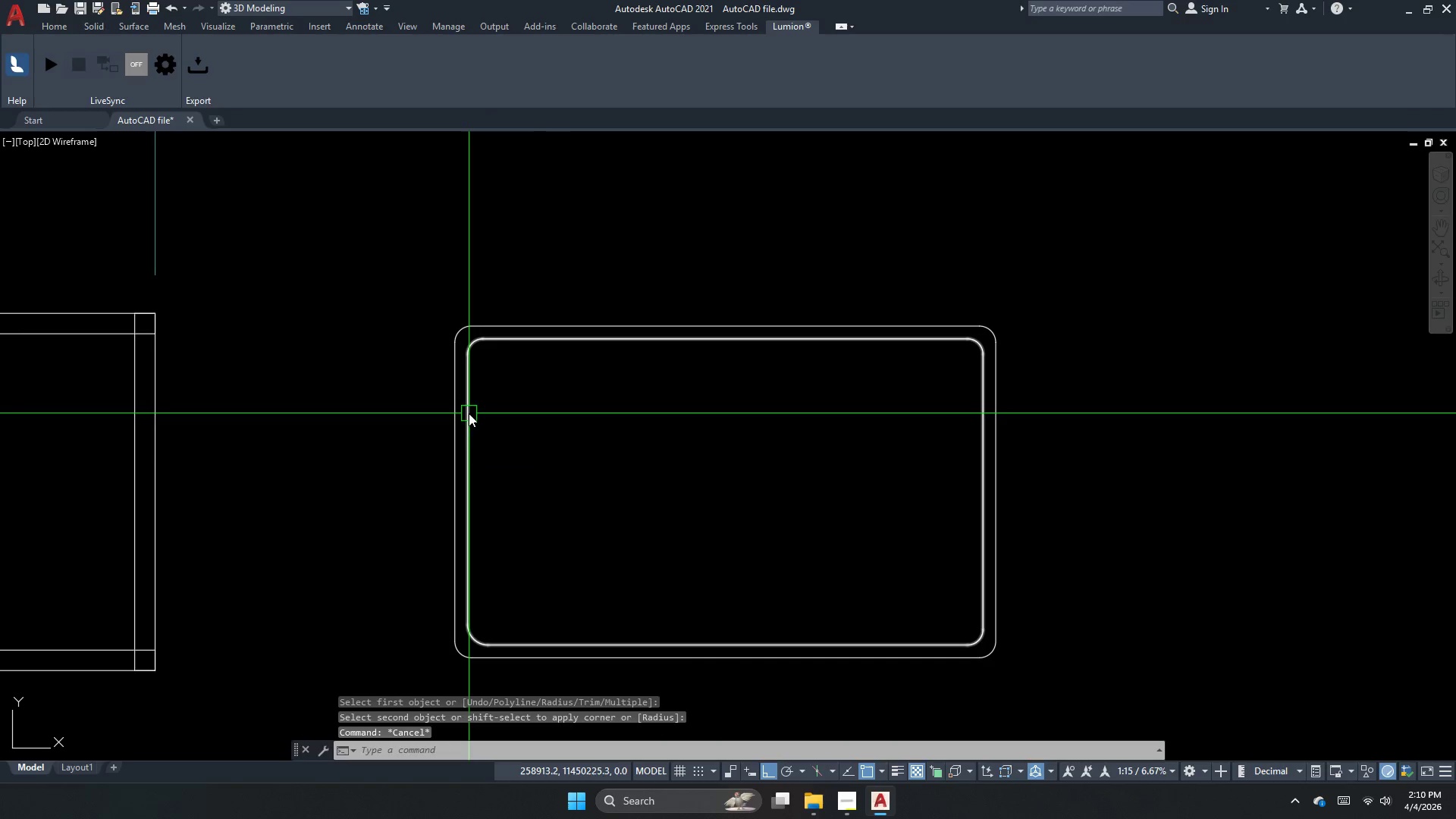 
scroll: coordinate [477, 604], scroll_direction: down, amount: 2.0
 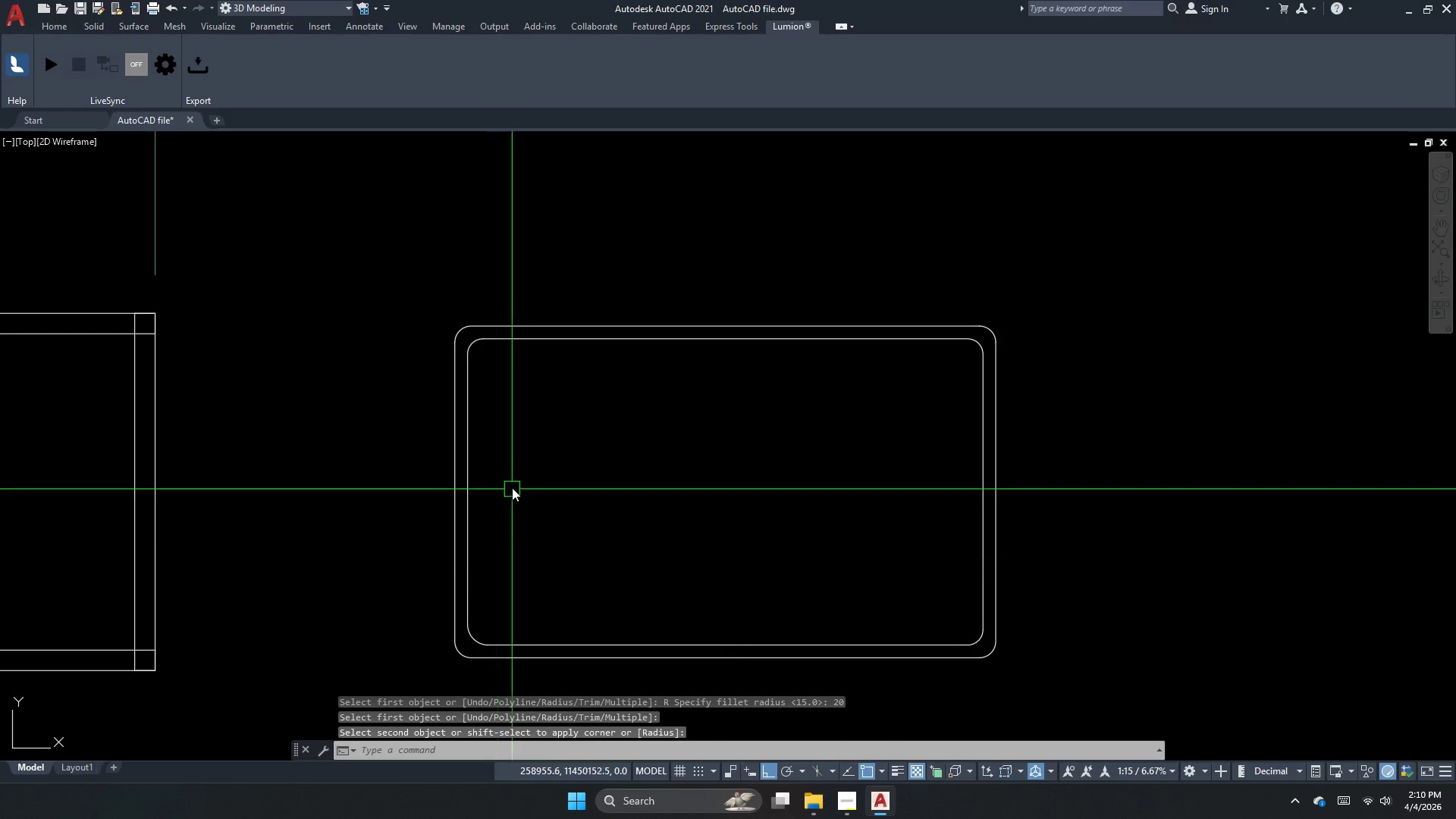 
key(Space)
 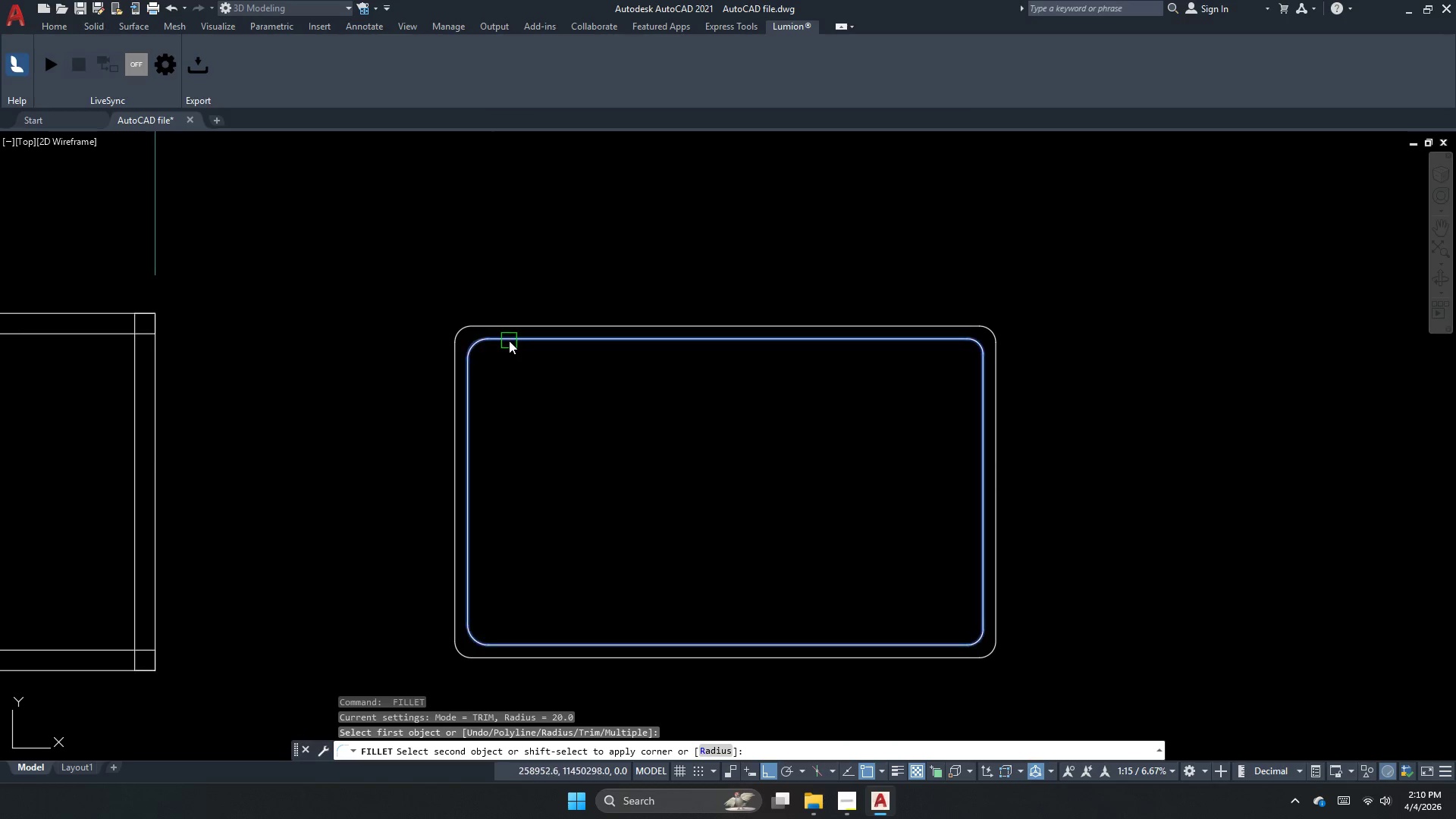 
left_click([509, 340])
 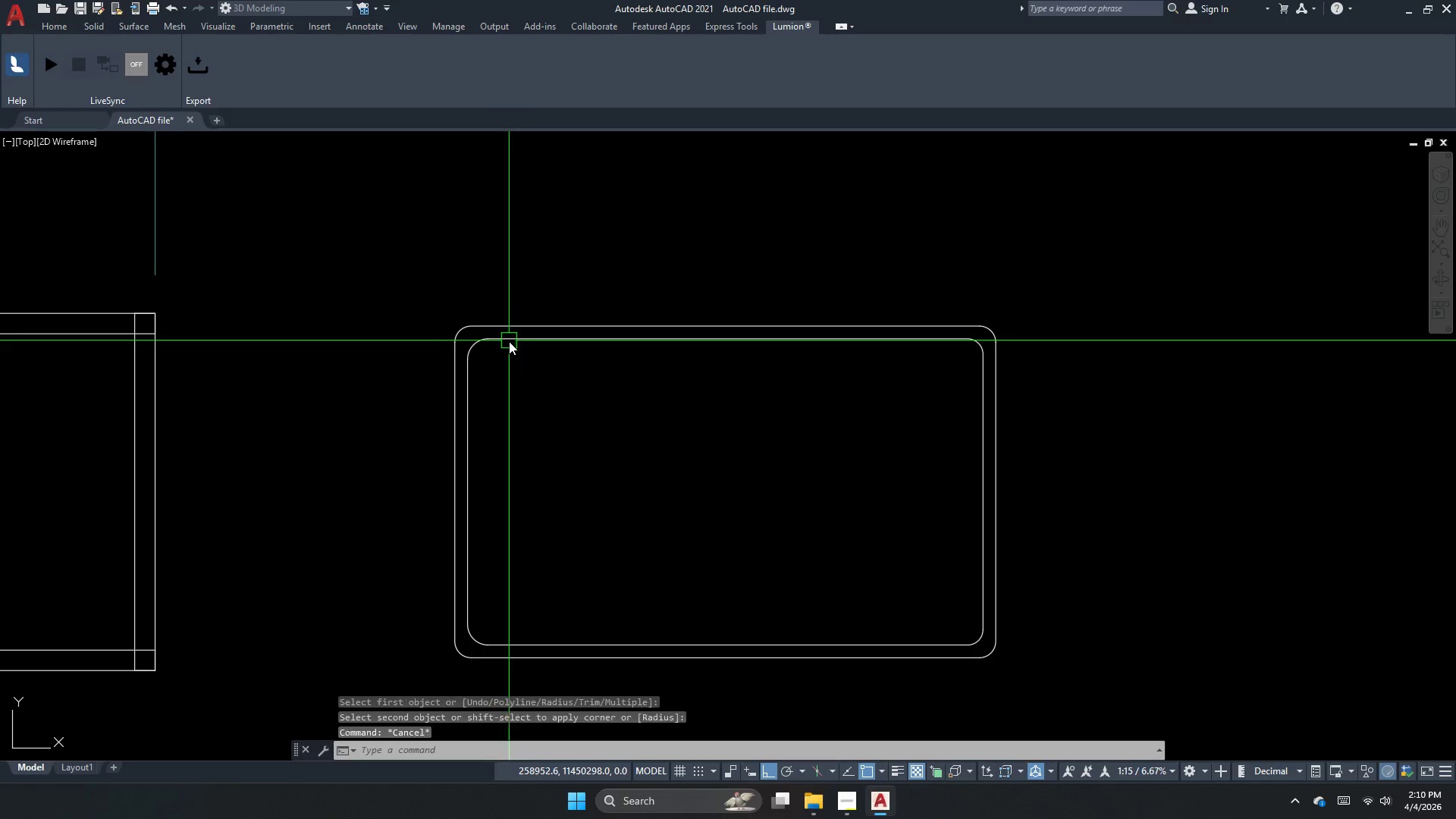 
key(Escape)
 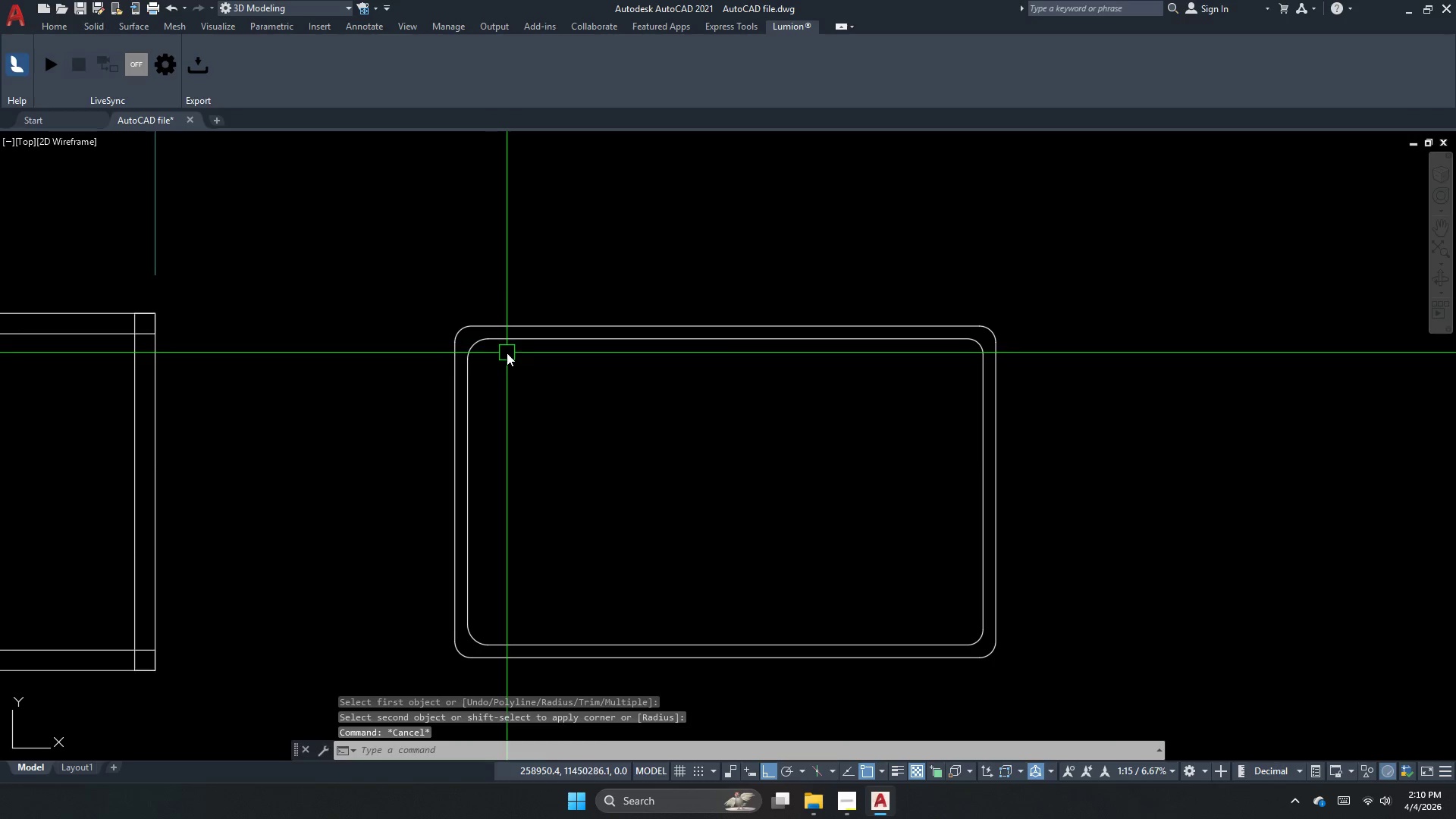 
key(Escape)
 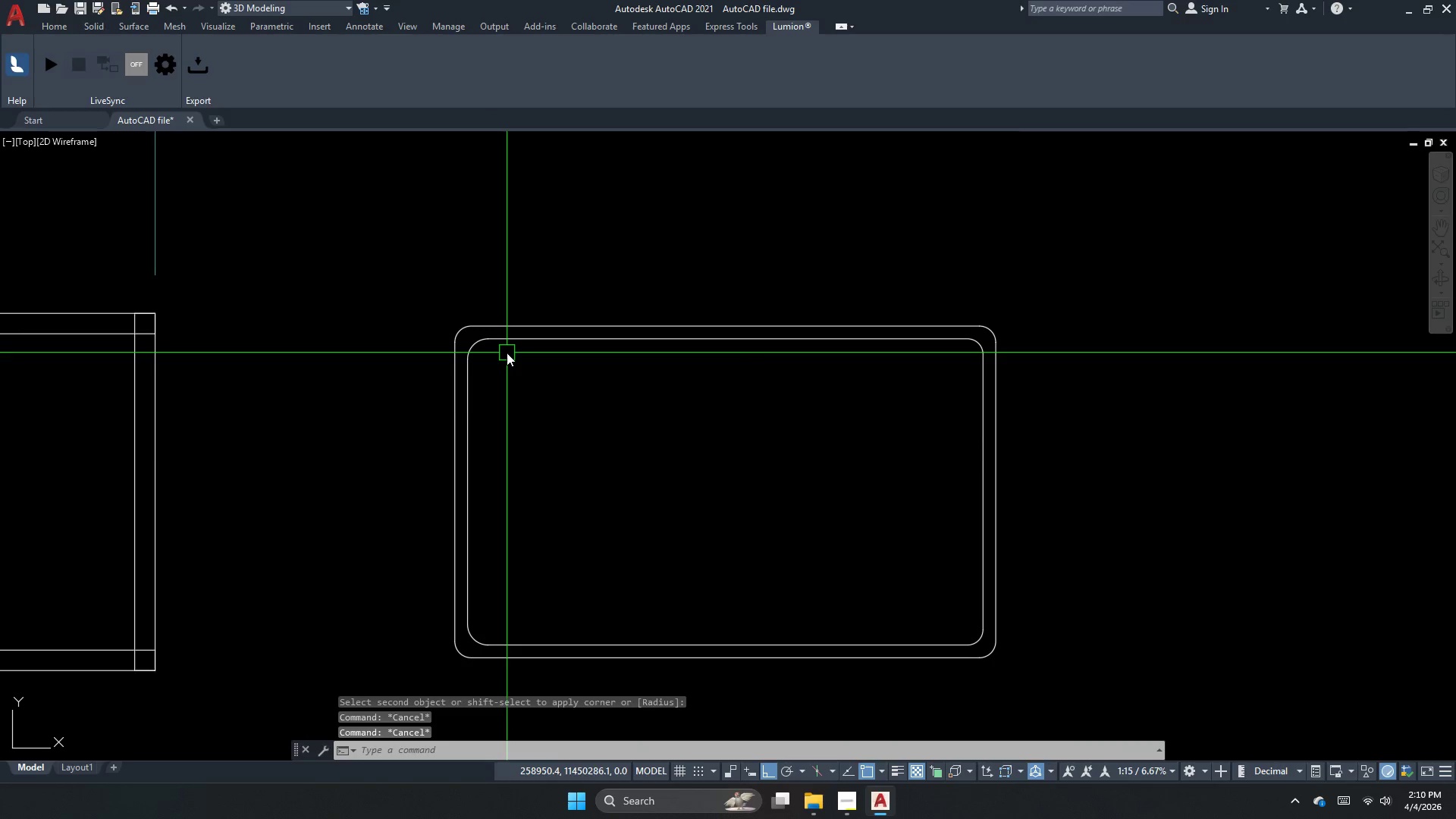 
key(Escape)
 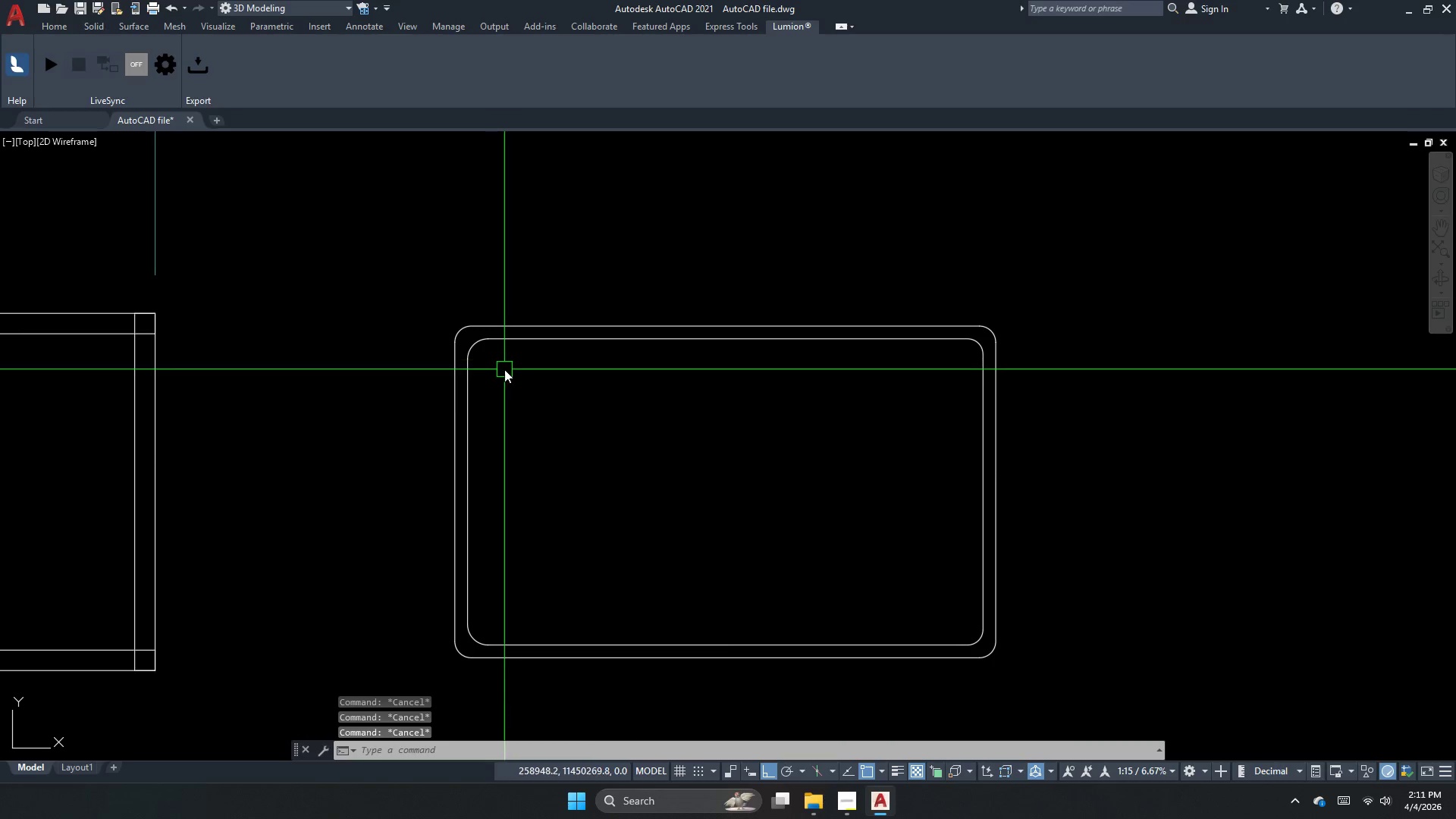 
key(Escape)
type(dra )
 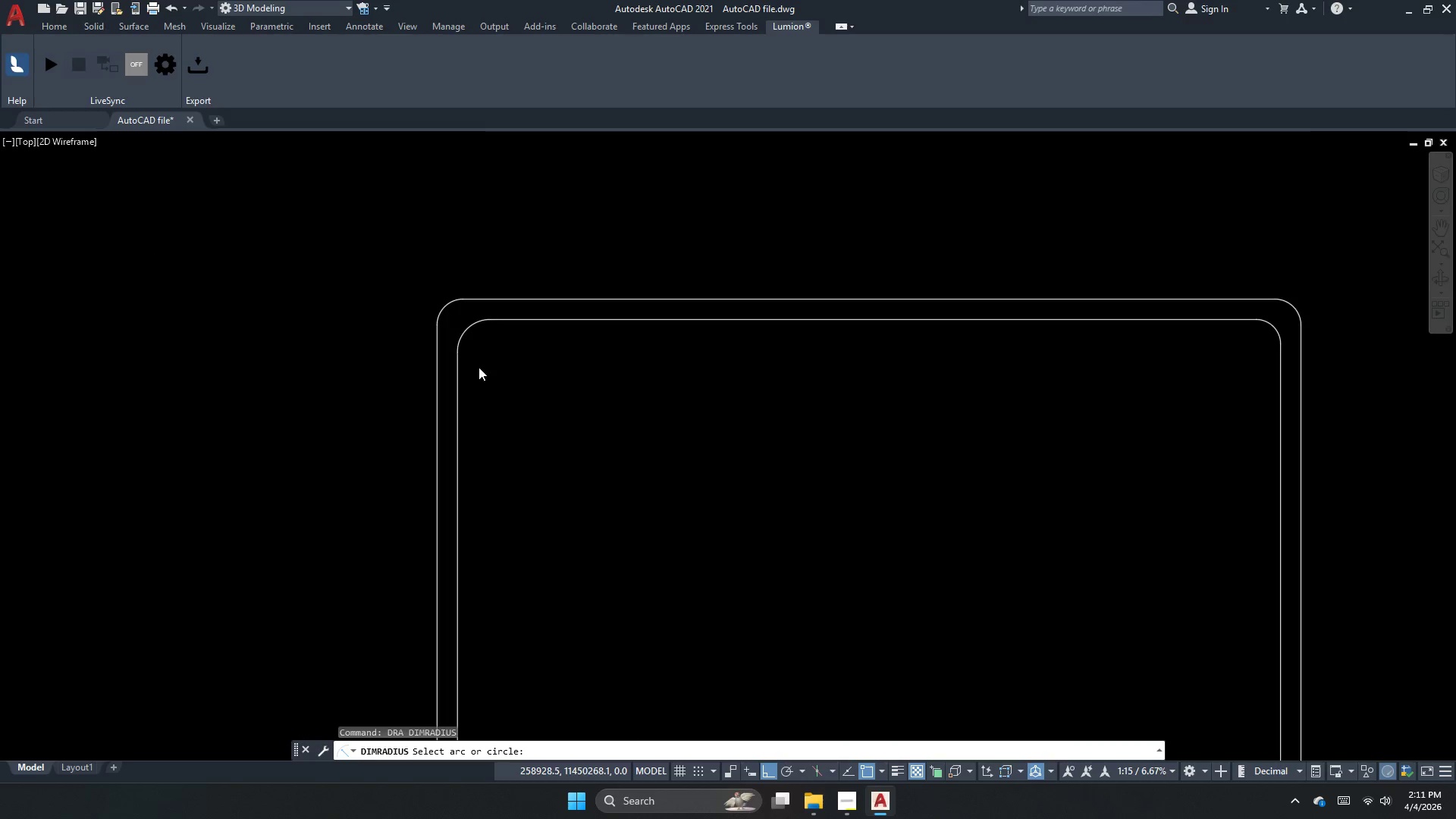 
scroll: coordinate [483, 370], scroll_direction: up, amount: 2.0
 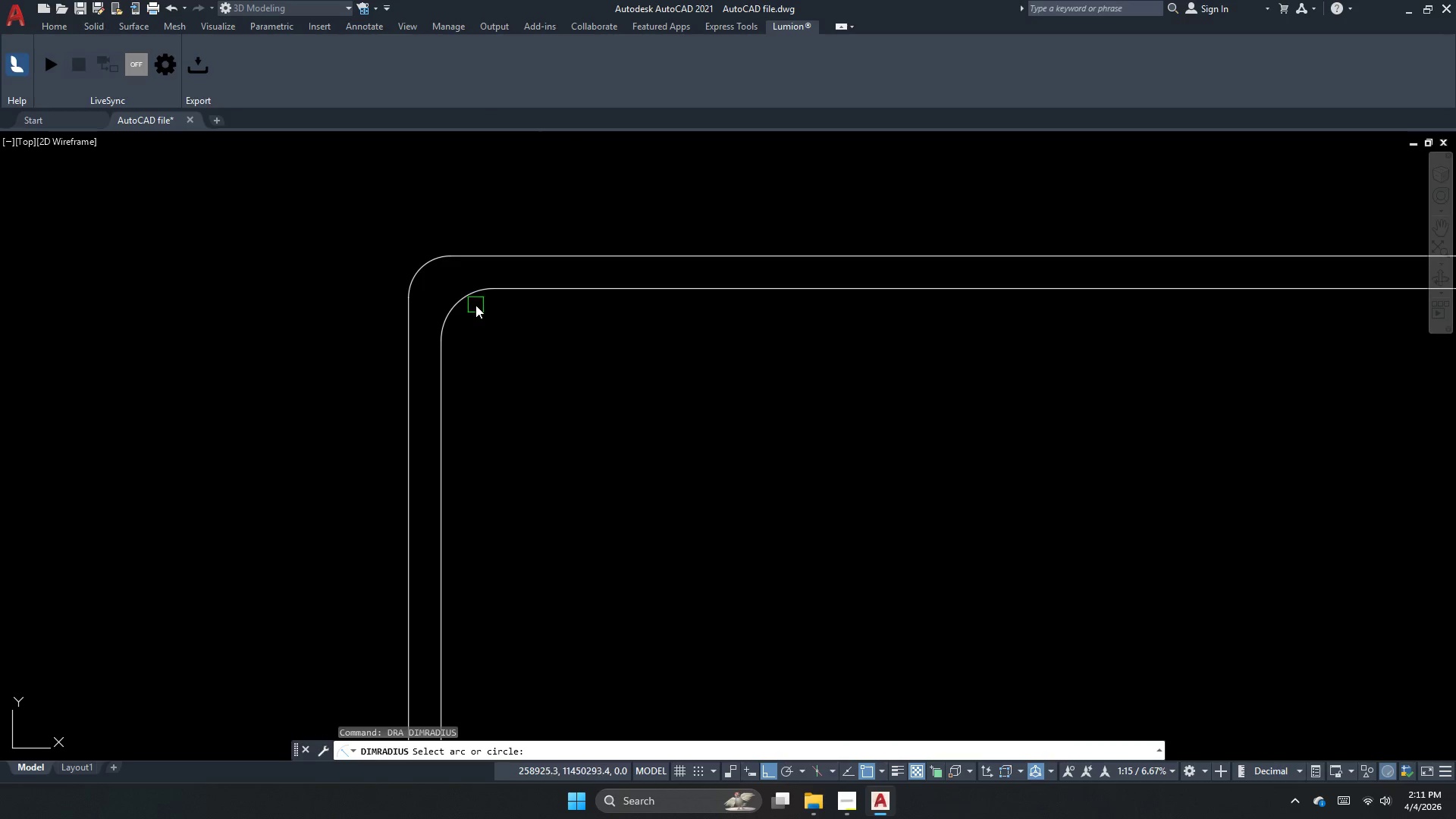 
left_click([467, 300])
 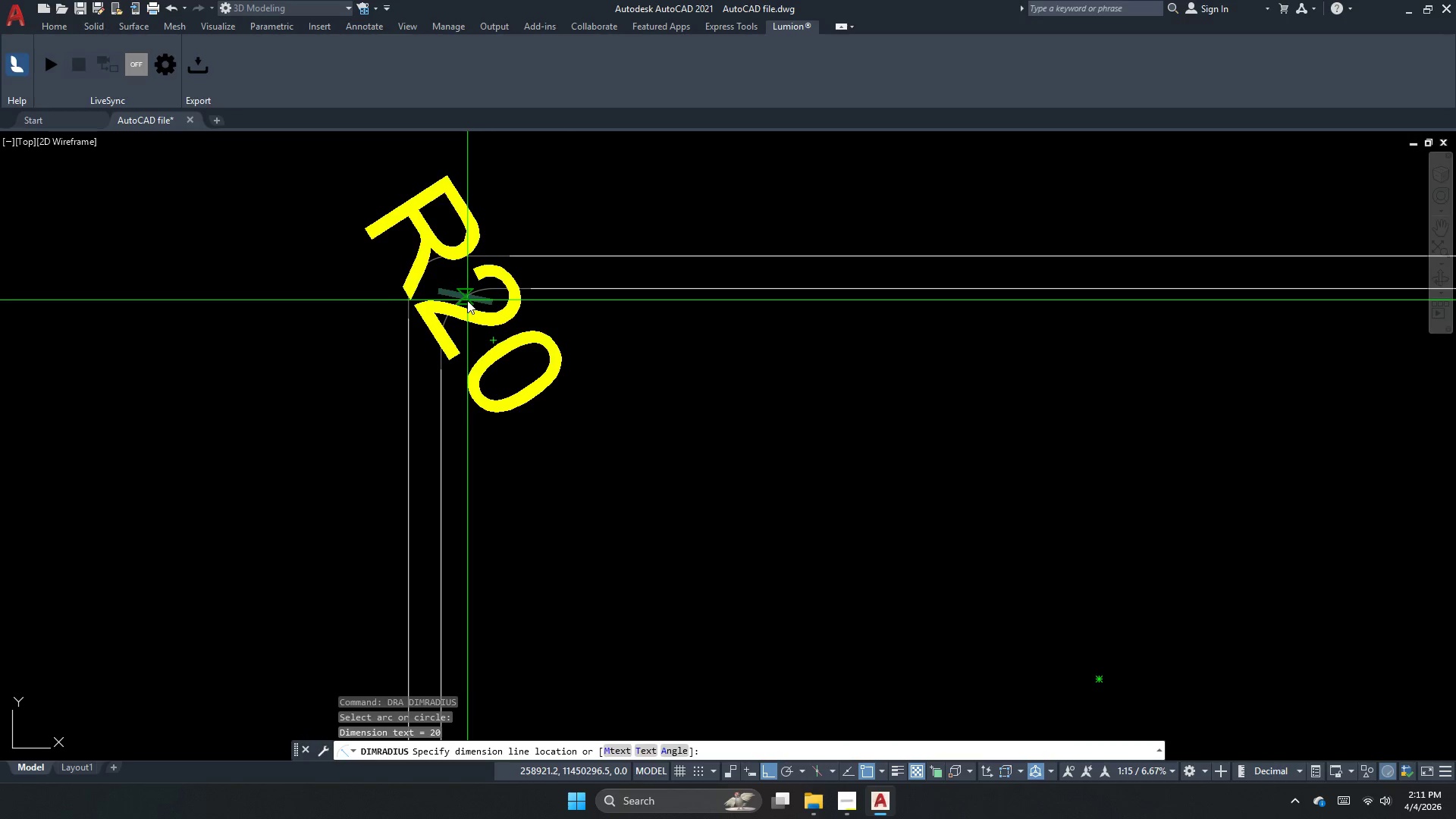 
key(Escape)
 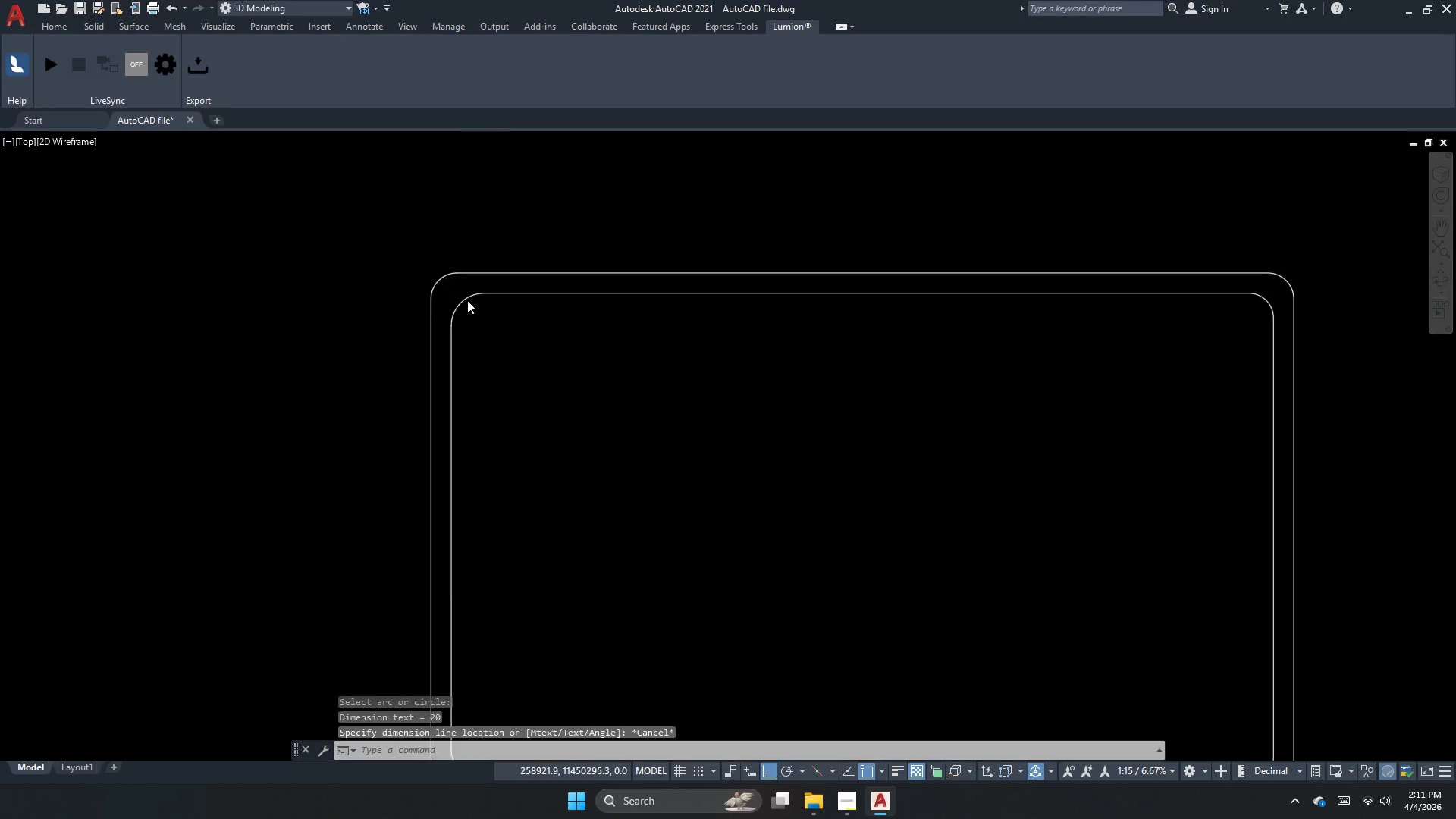 
key(Escape)
 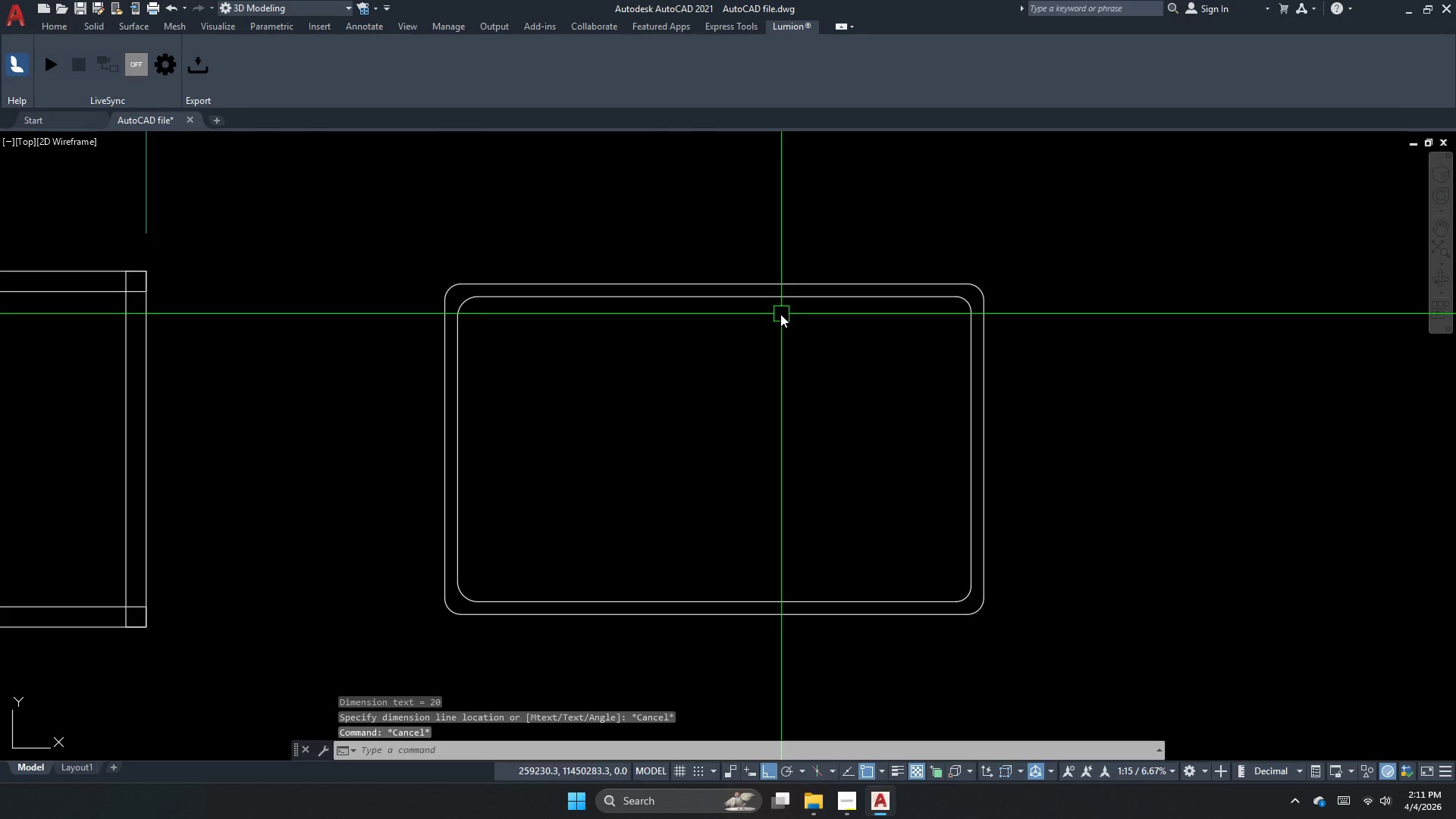 
scroll: coordinate [467, 300], scroll_direction: down, amount: 2.0
 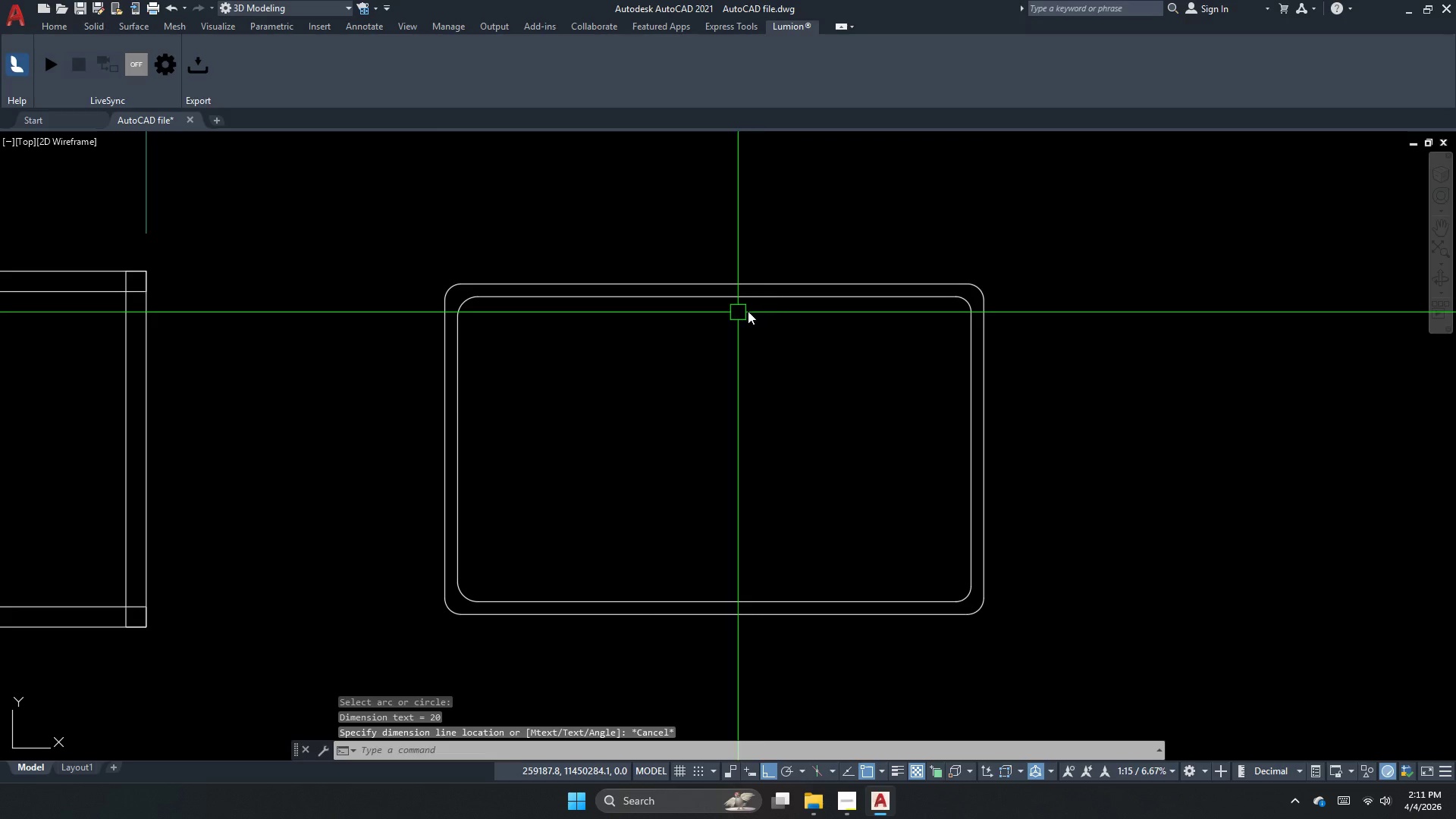 
key(Escape)
 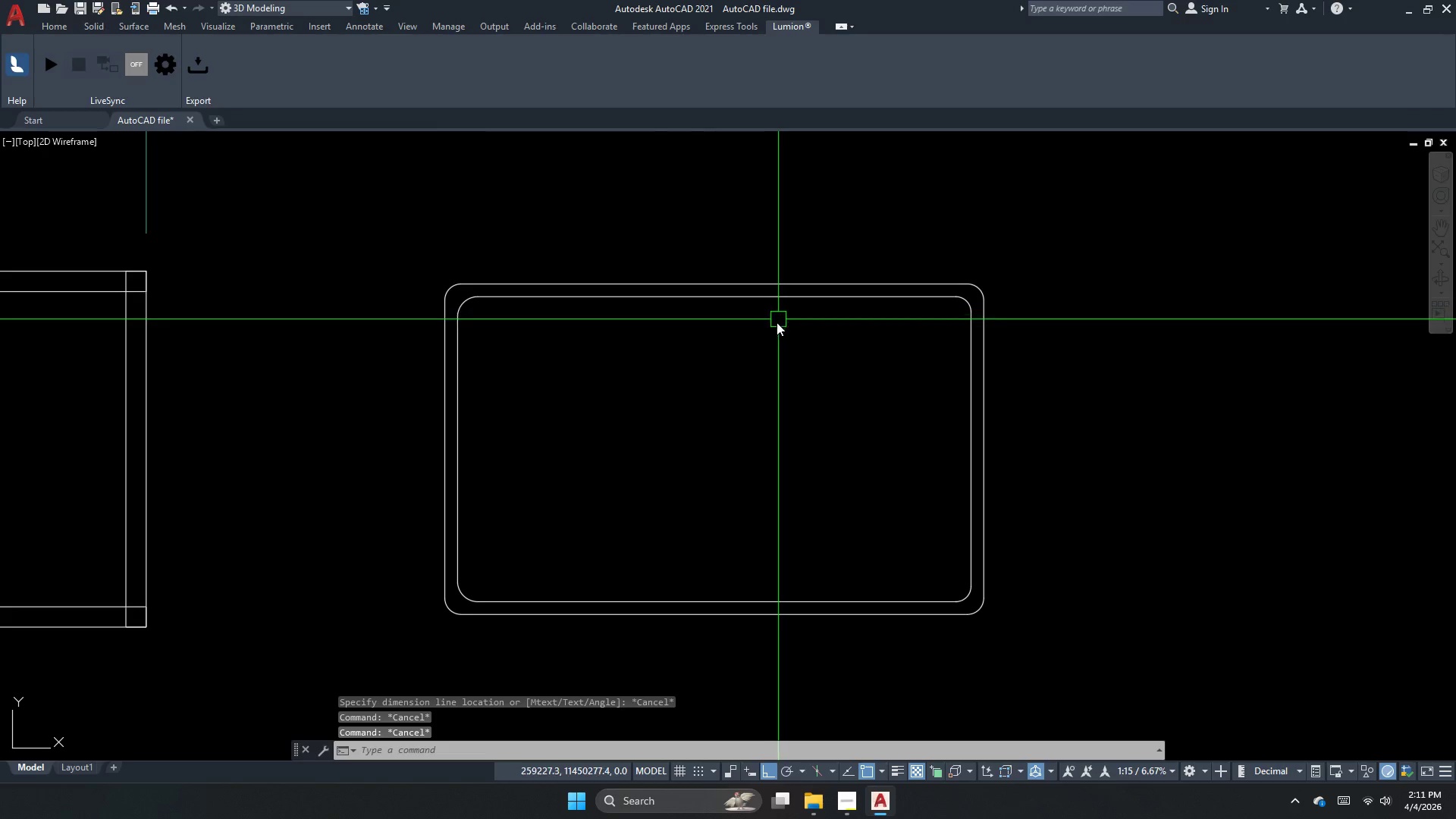 
key(Escape)
 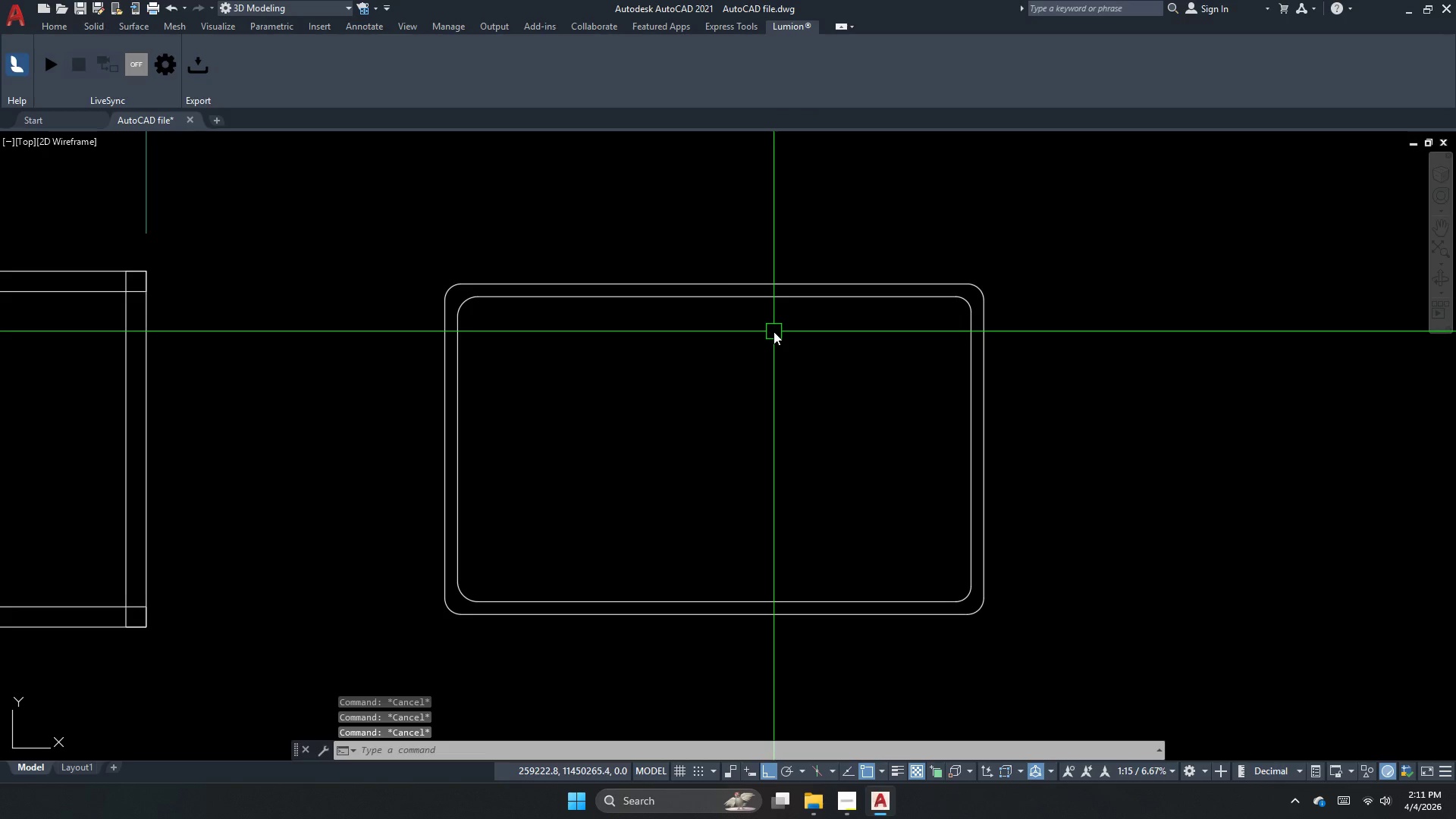 
key(Escape)
 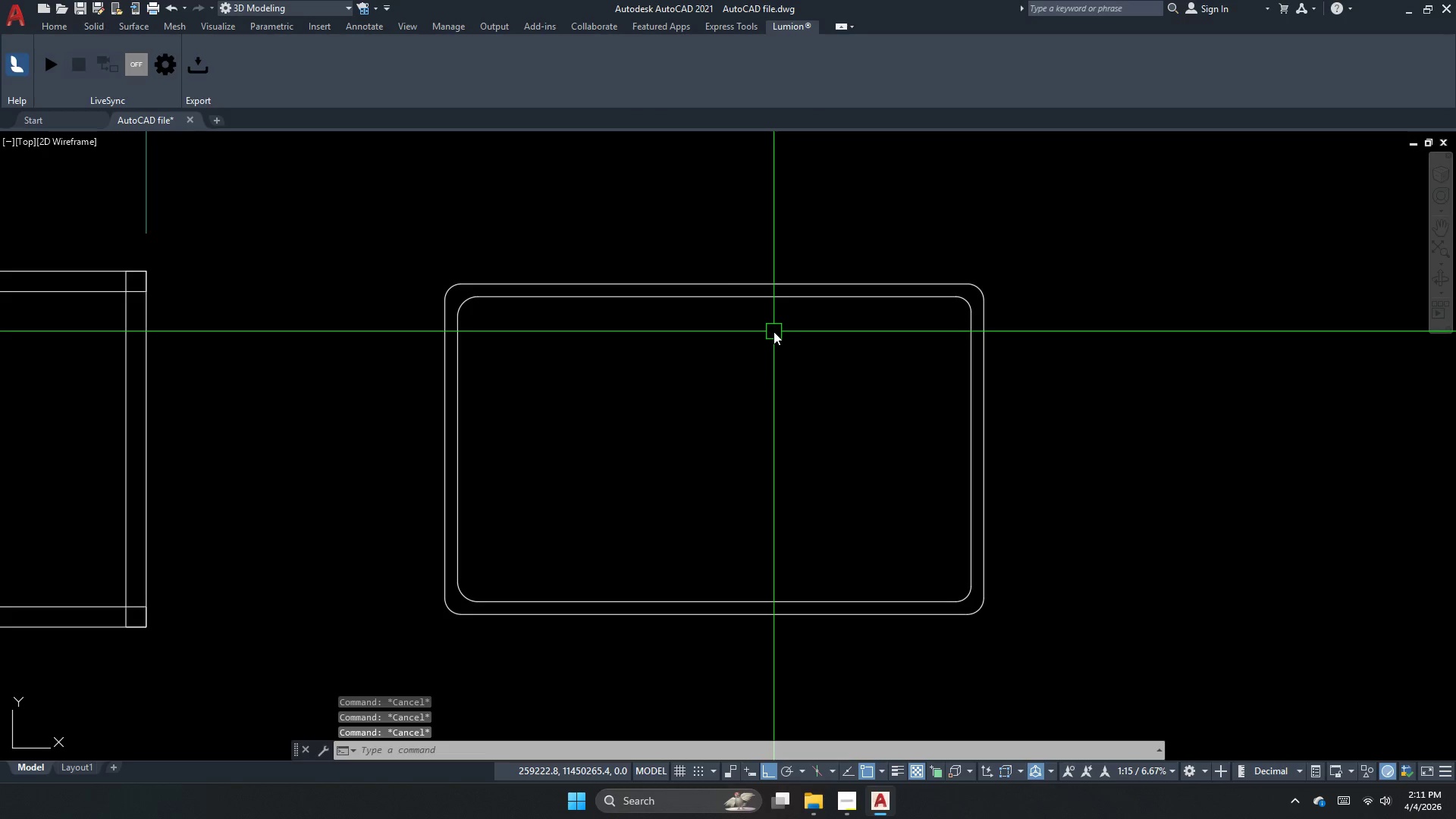 
key(F)
 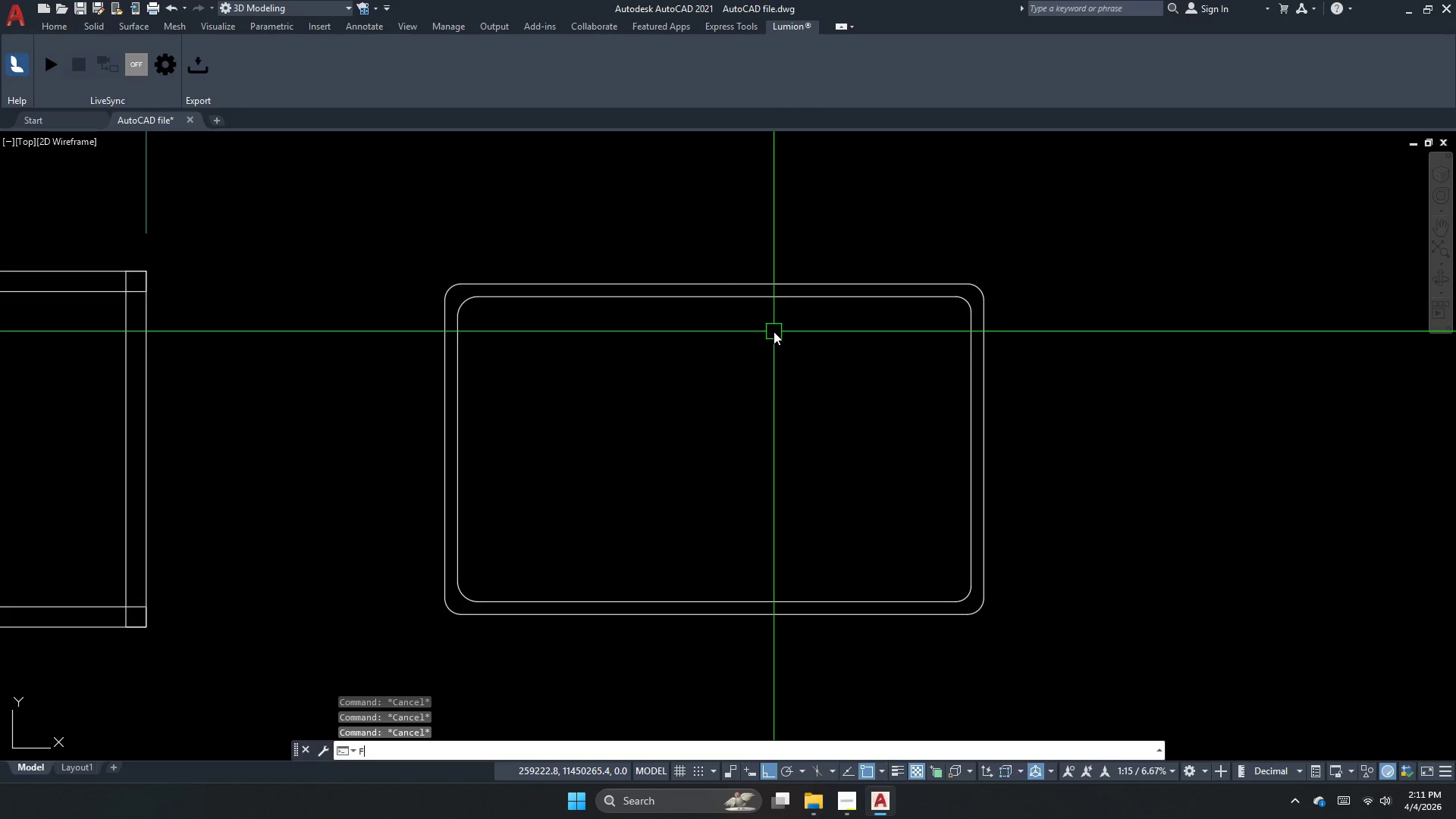 
key(Space)
 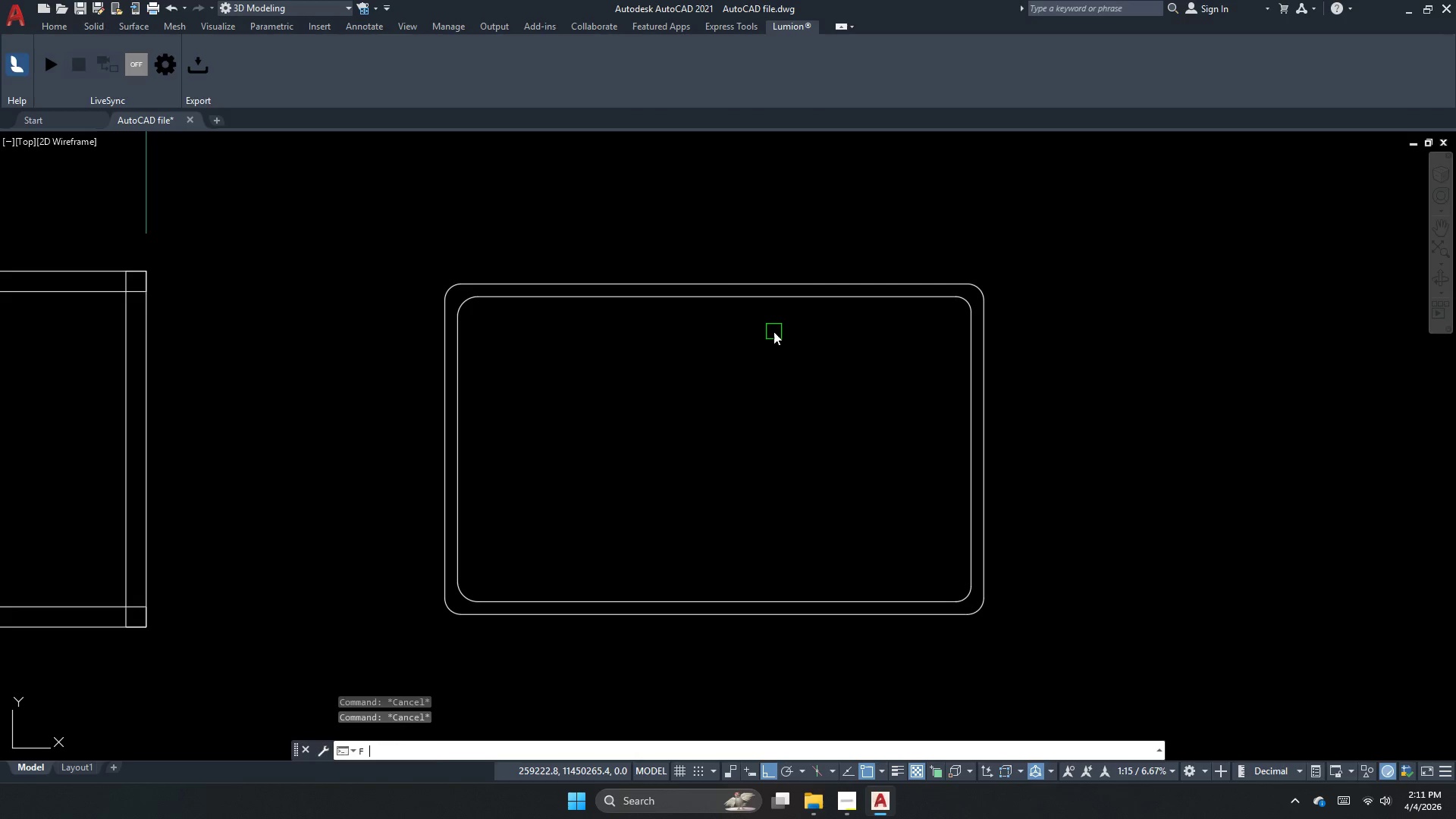 
key(R)
 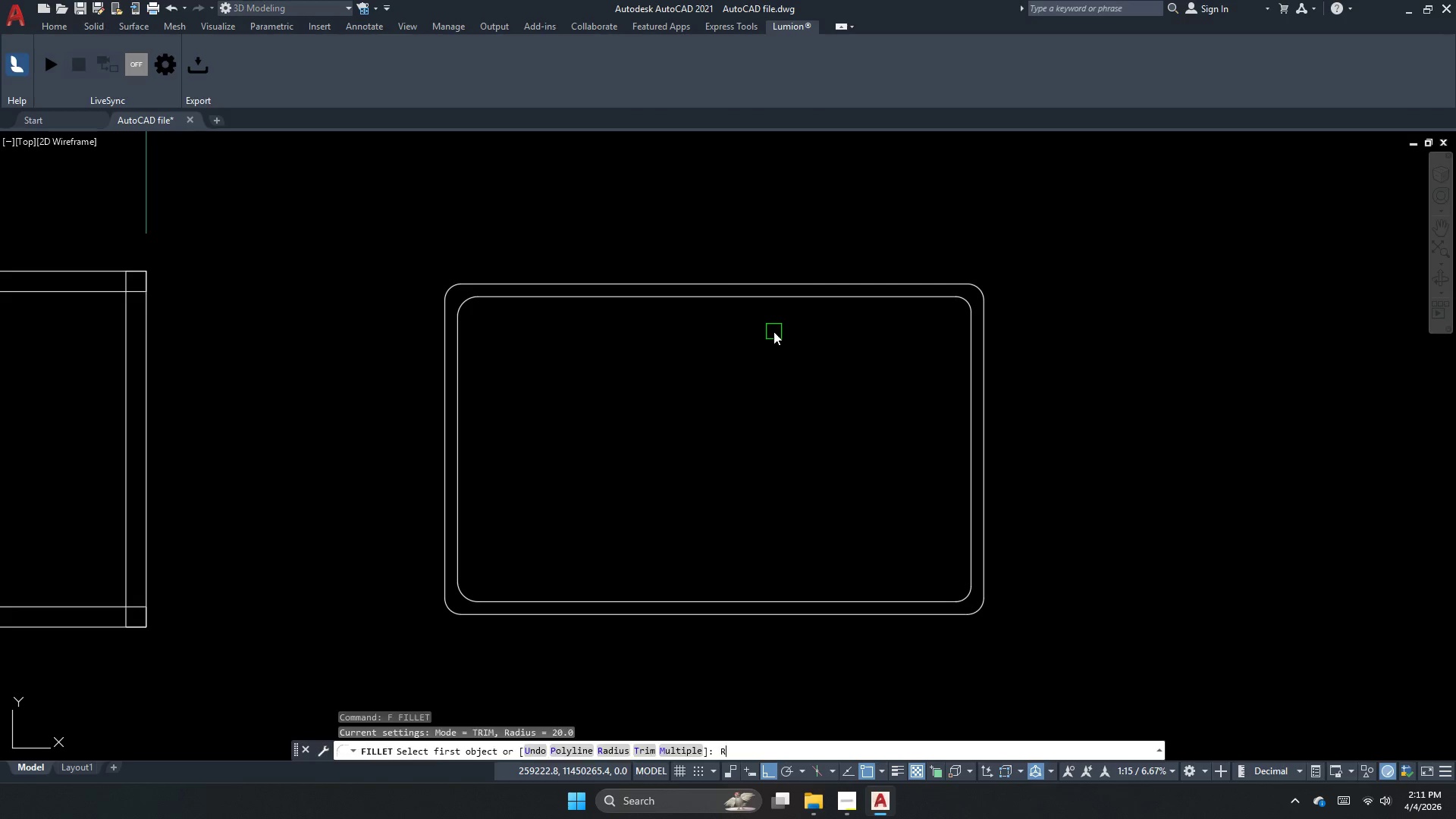 
key(Space)
 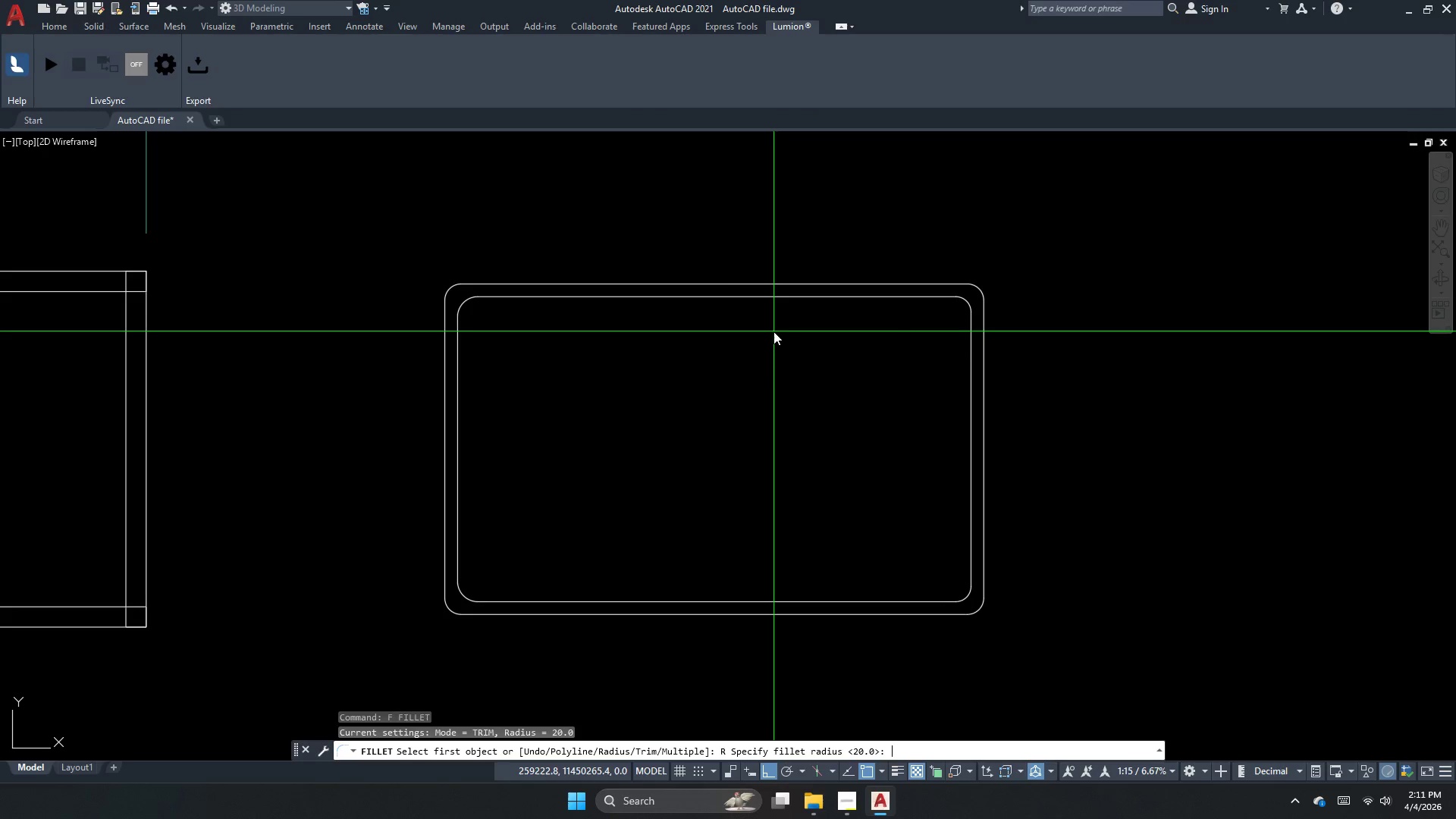 
key(Numpad2)
 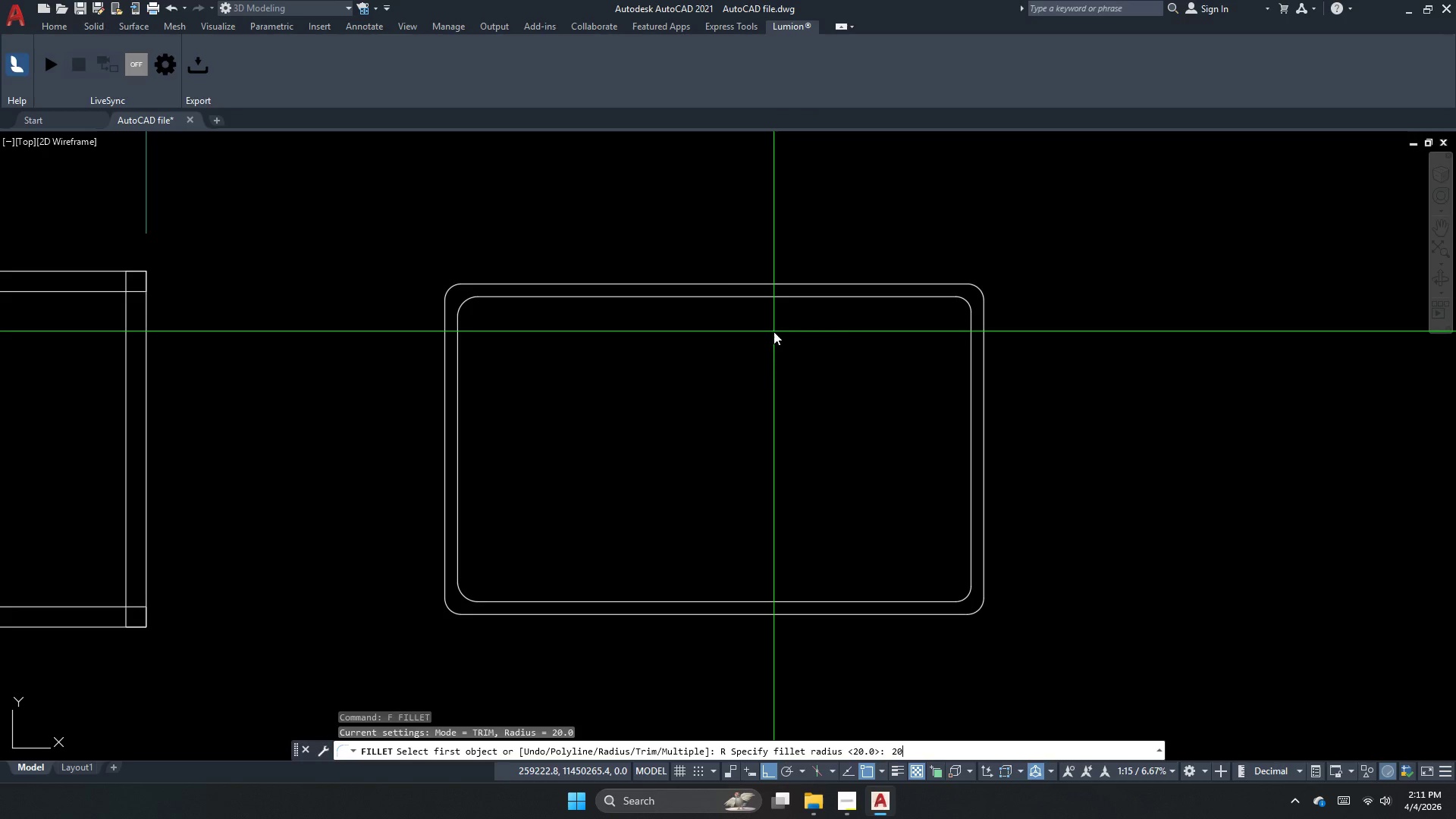 
key(Numpad0)
 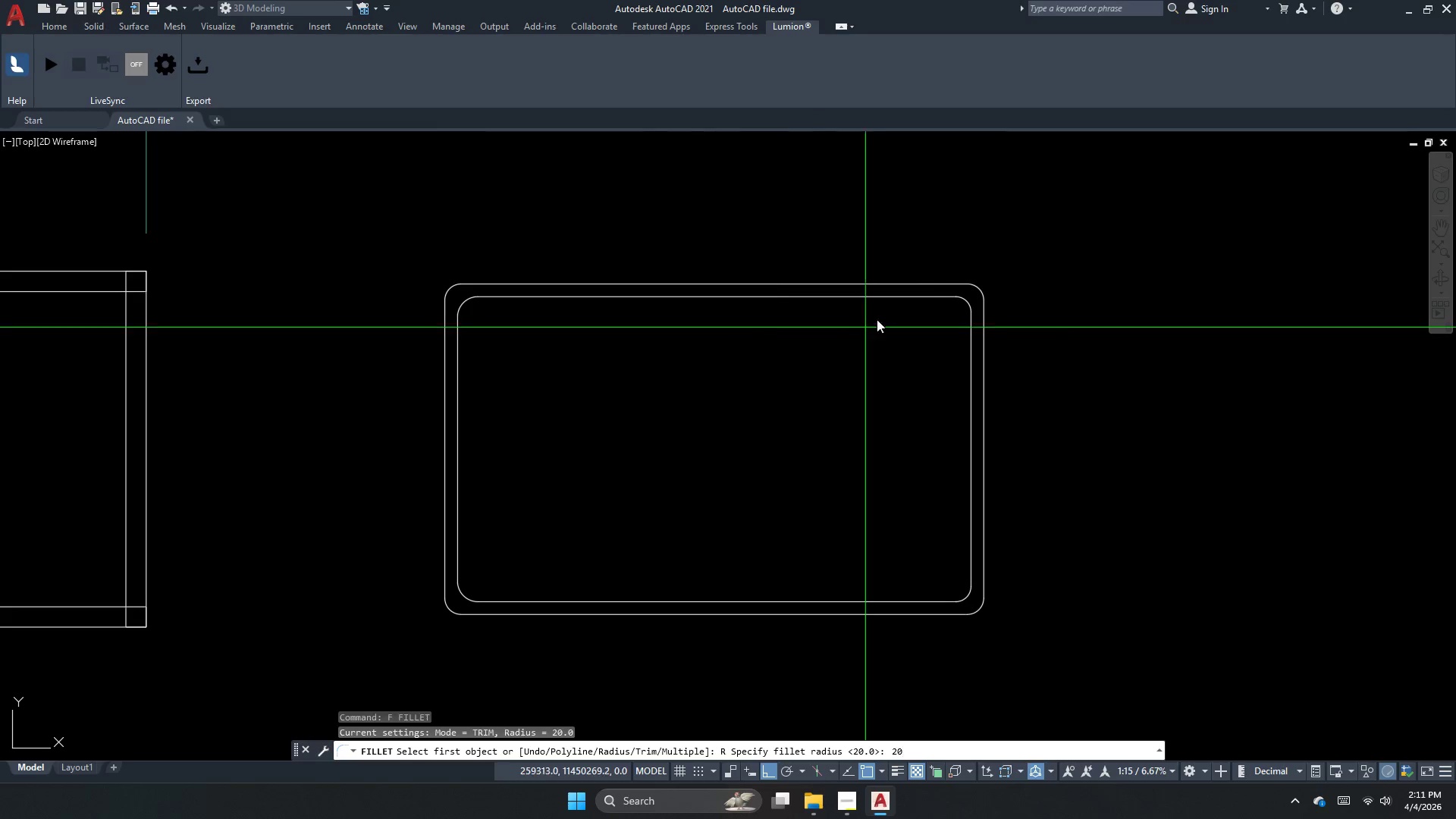 
key(NumpadEnter)
 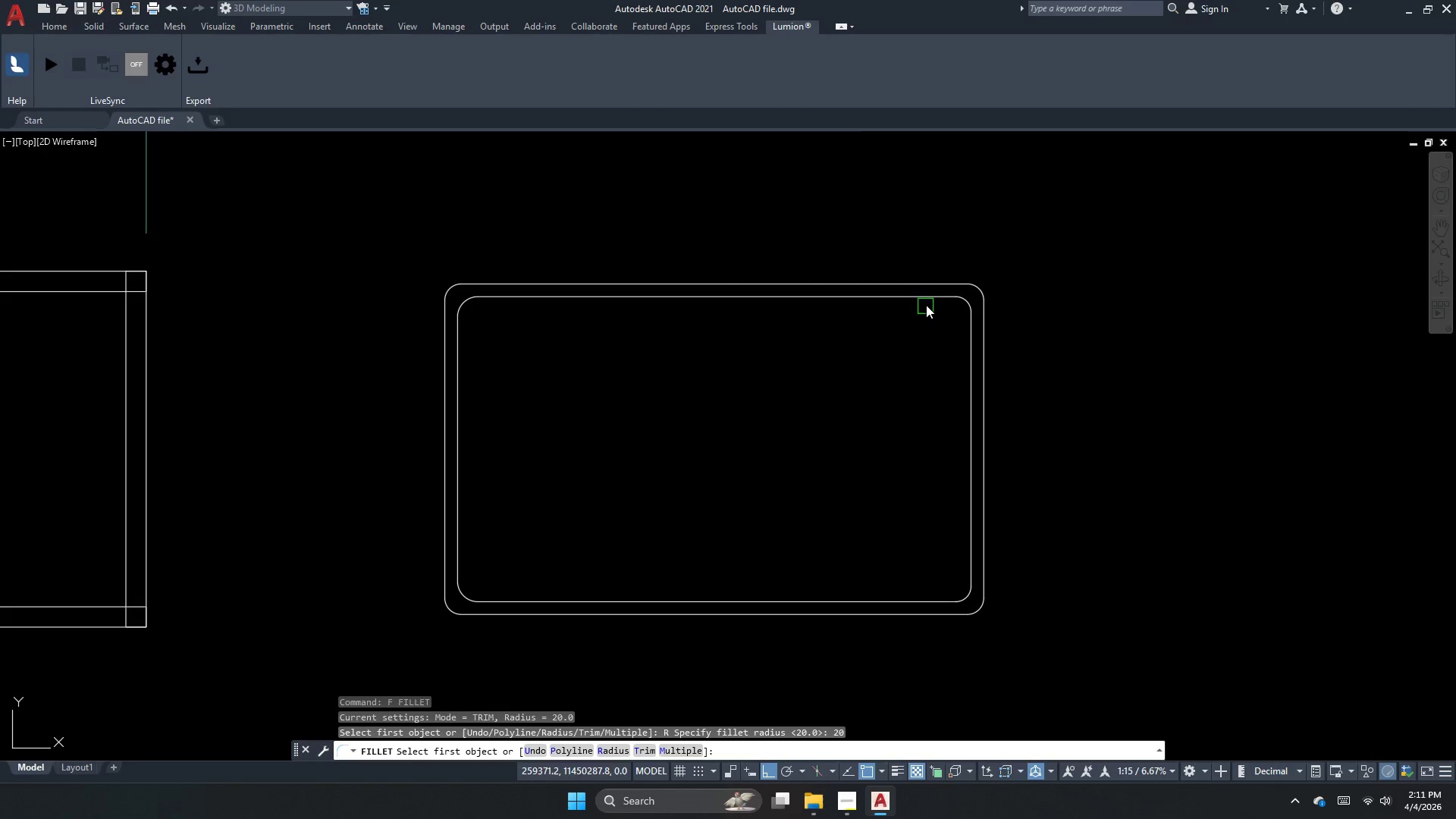 
left_click([929, 297])
 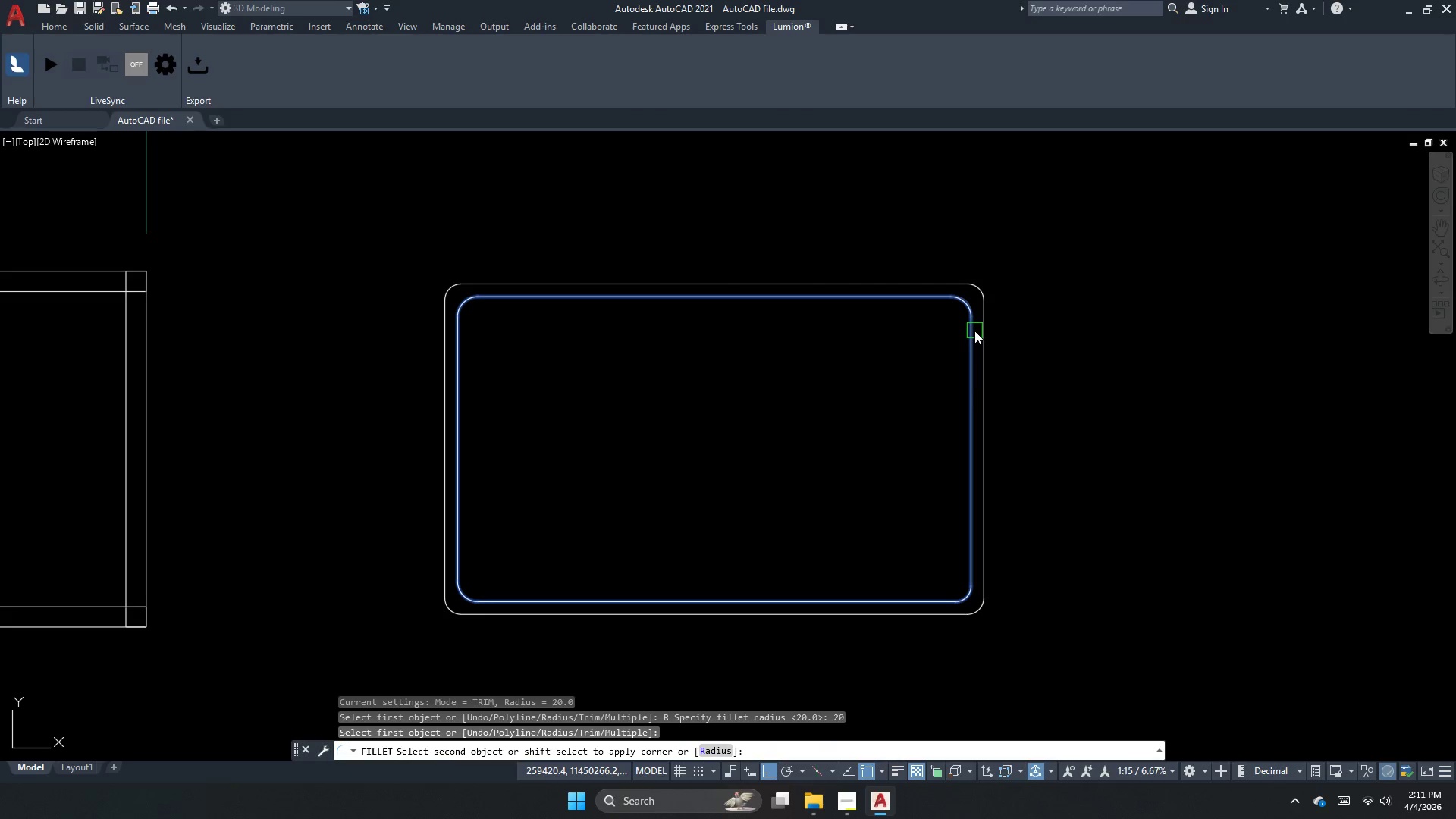 
key(Escape)
 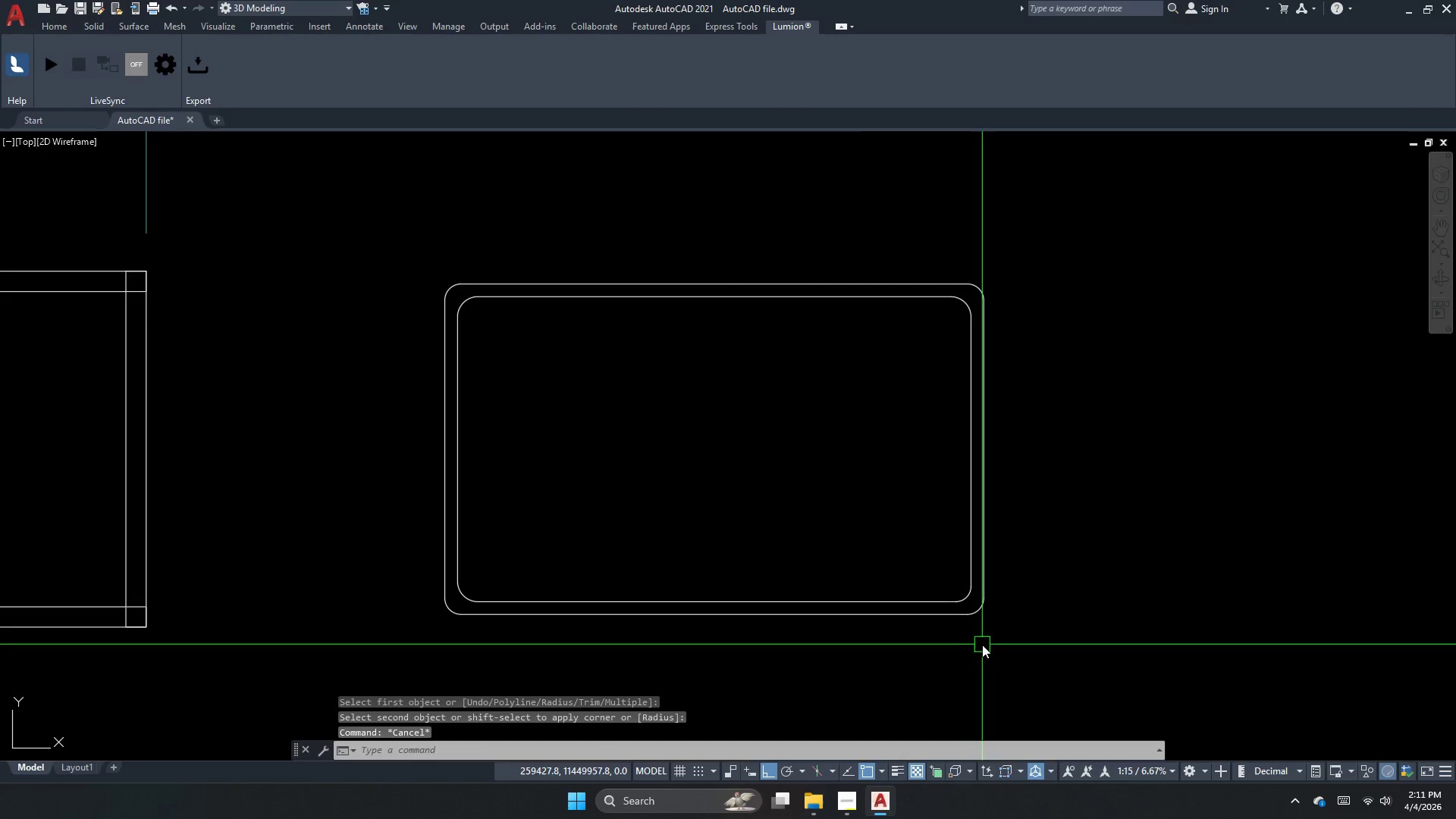 
key(Space)
 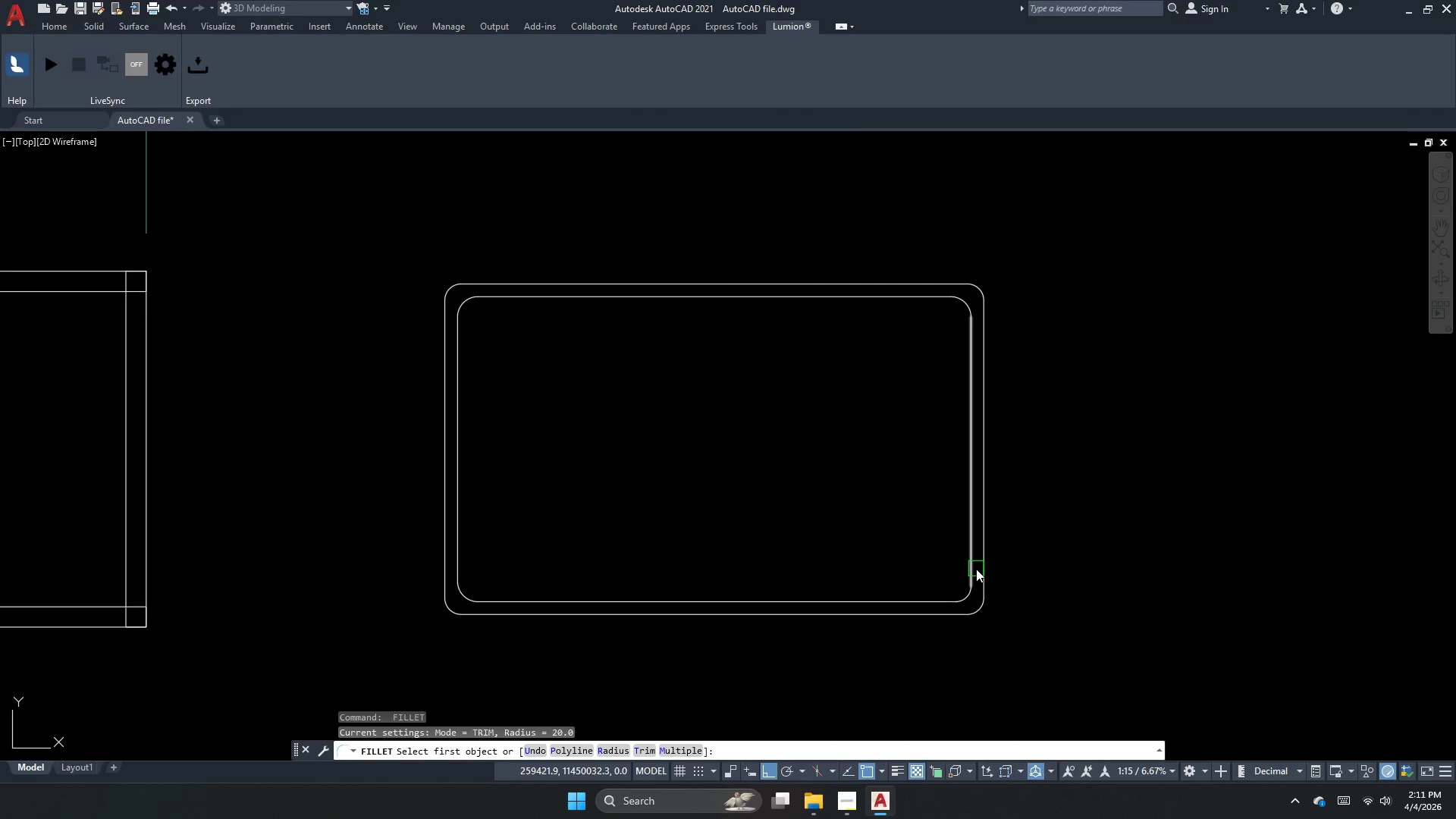 
left_click([976, 569])
 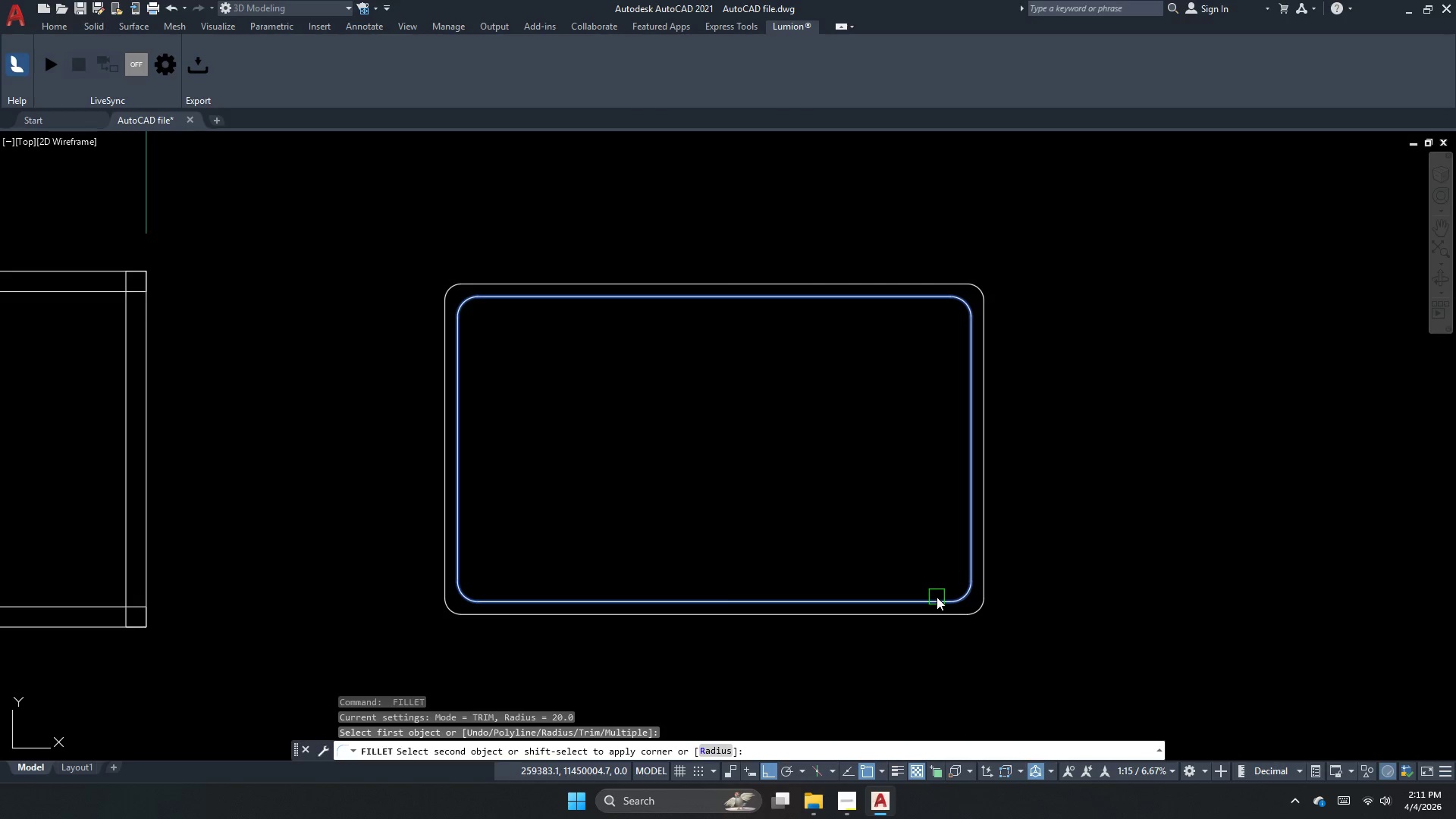 
left_click([937, 597])
 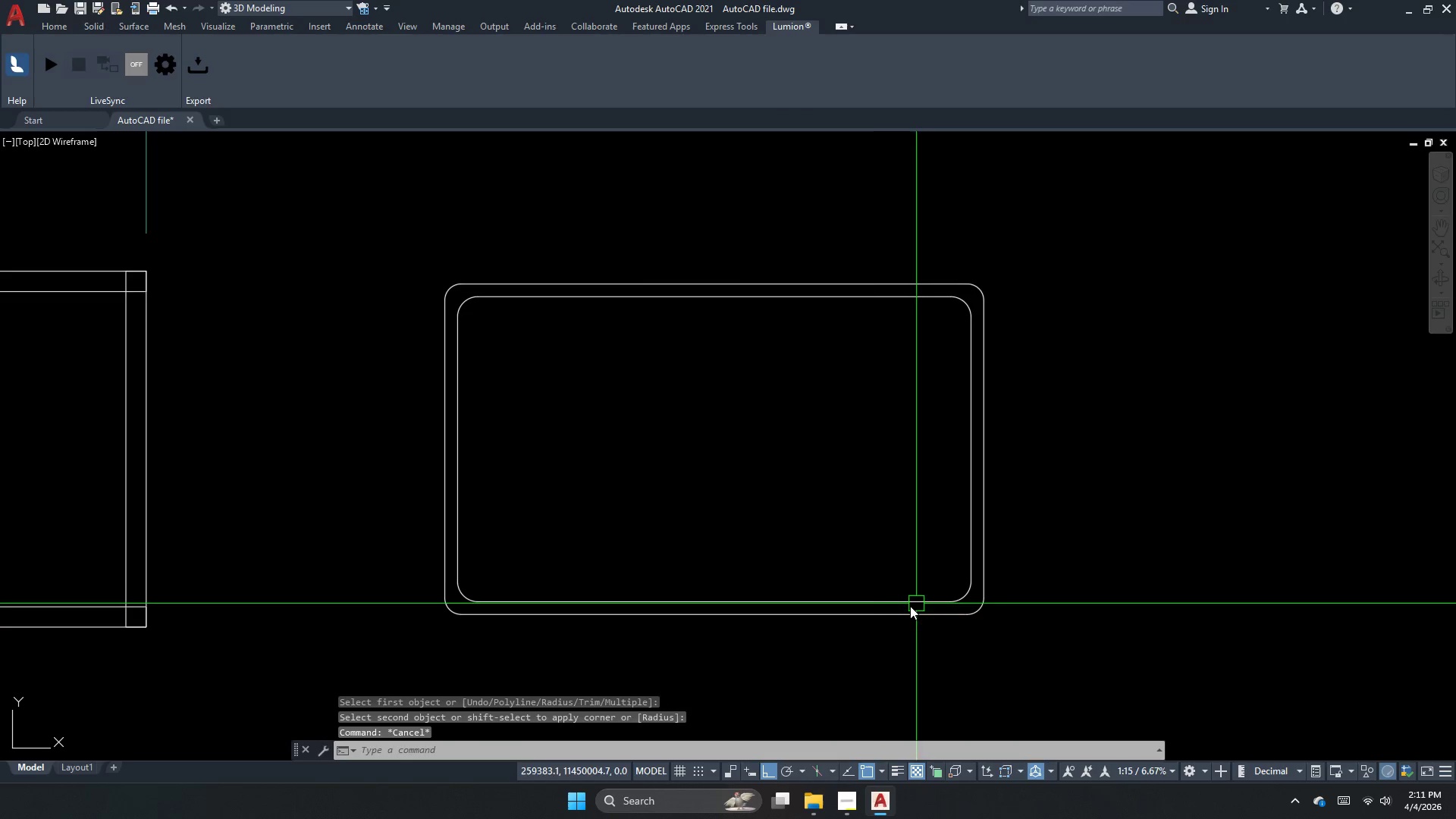 
key(Escape)
 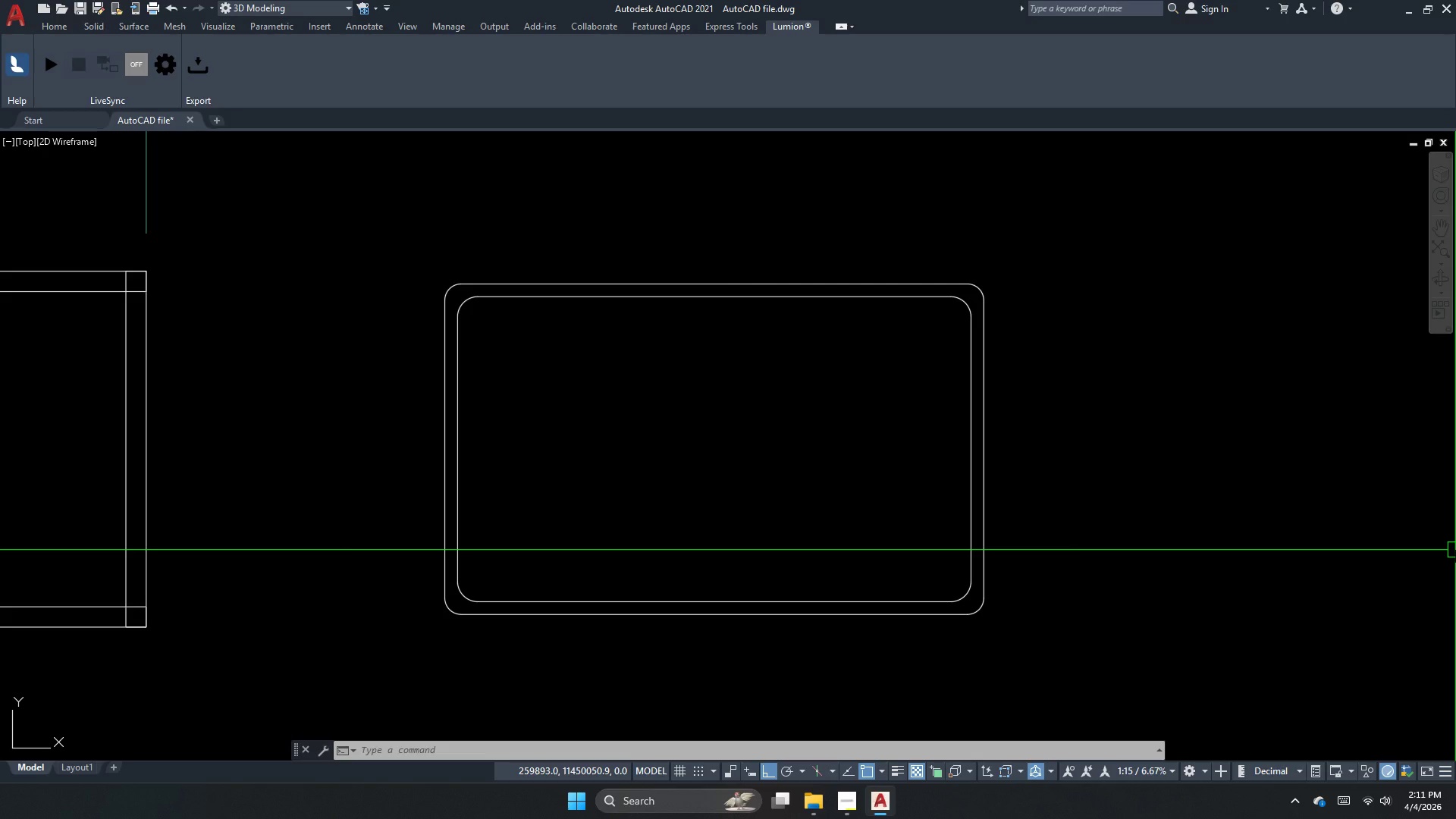 
wait(30.22)
 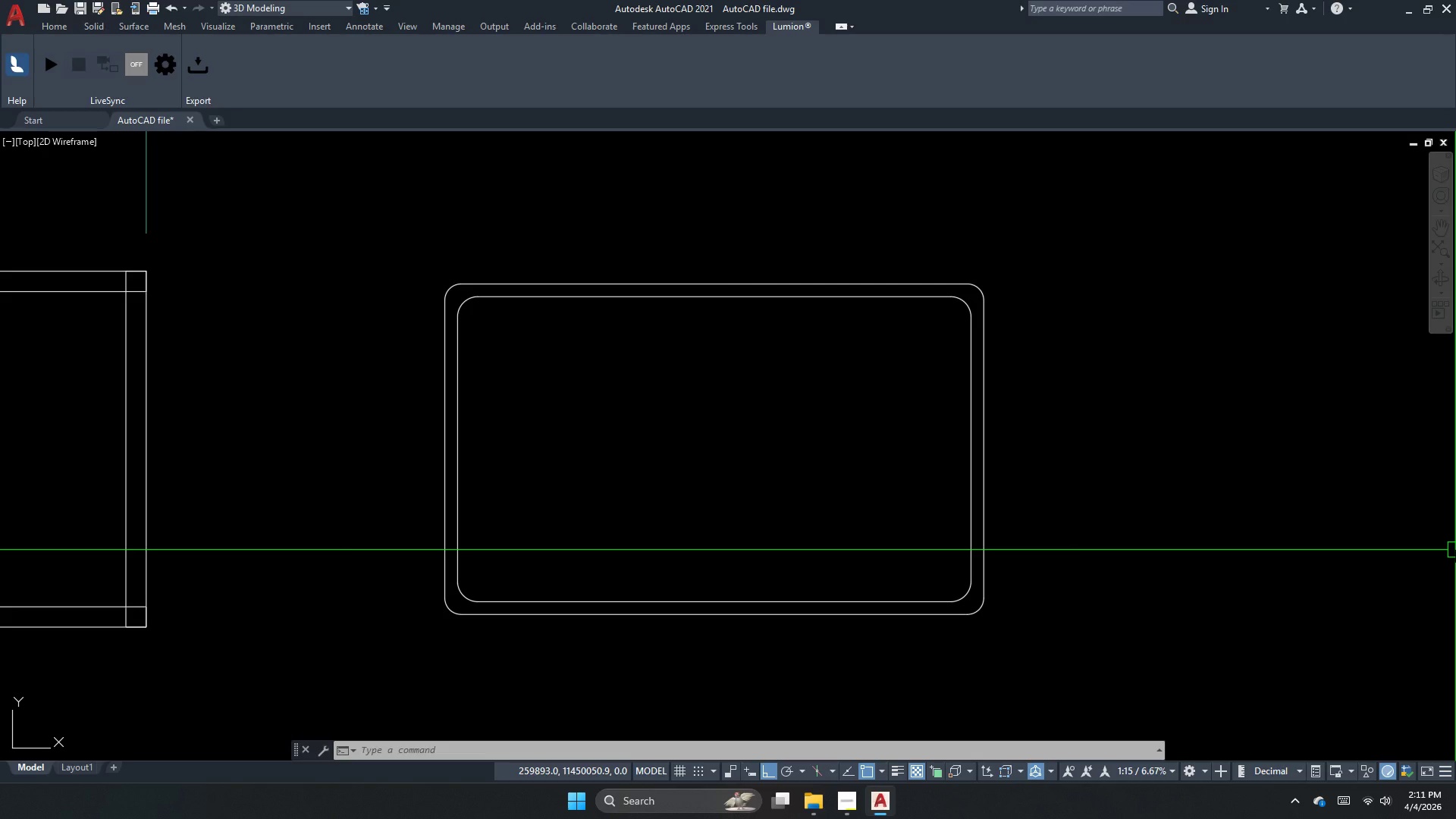 
scroll: coordinate [1251, 359], scroll_direction: down, amount: 1.0
 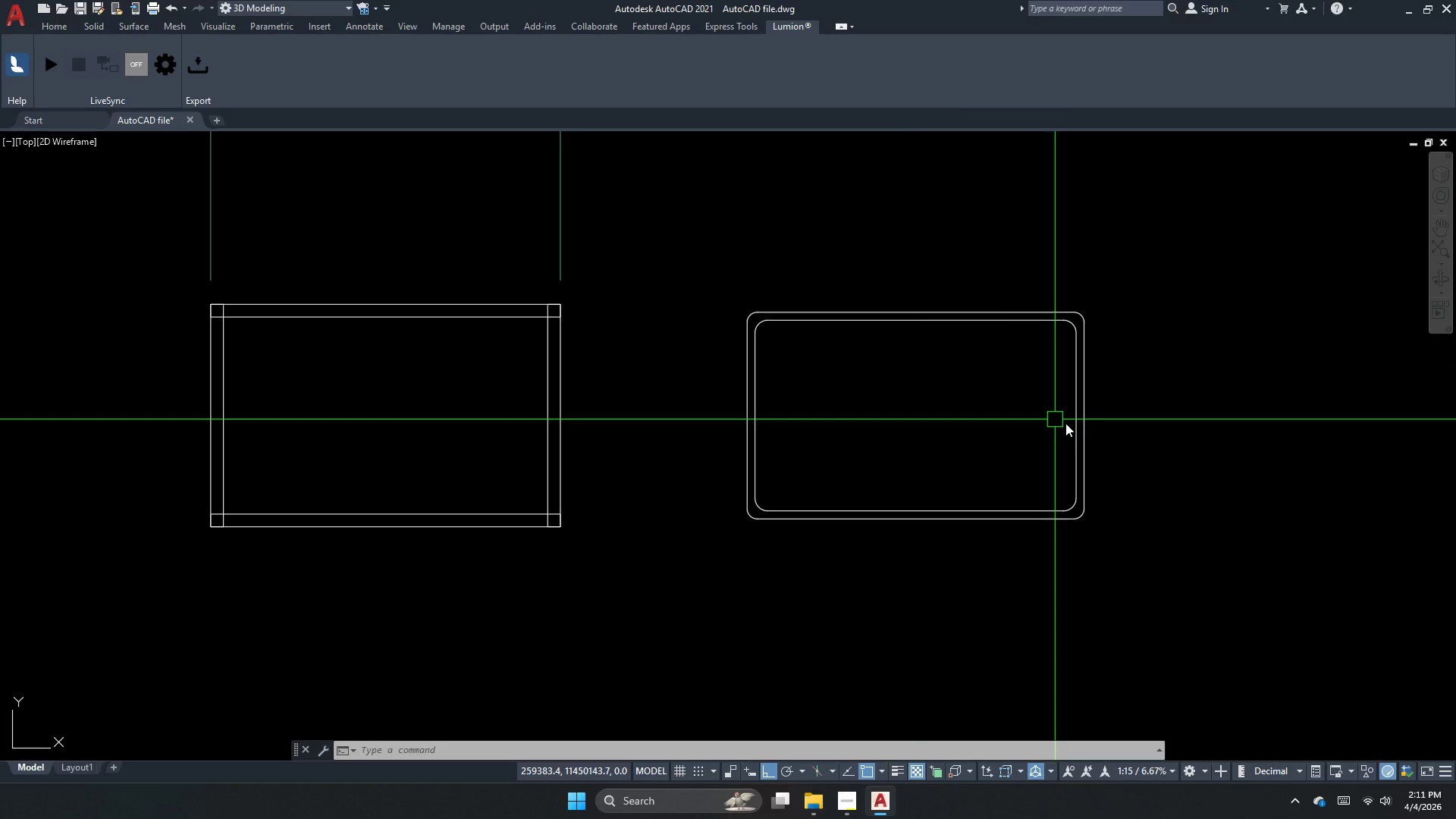 
left_click_drag(start_coordinate=[1140, 442], to_coordinate=[1111, 446])
 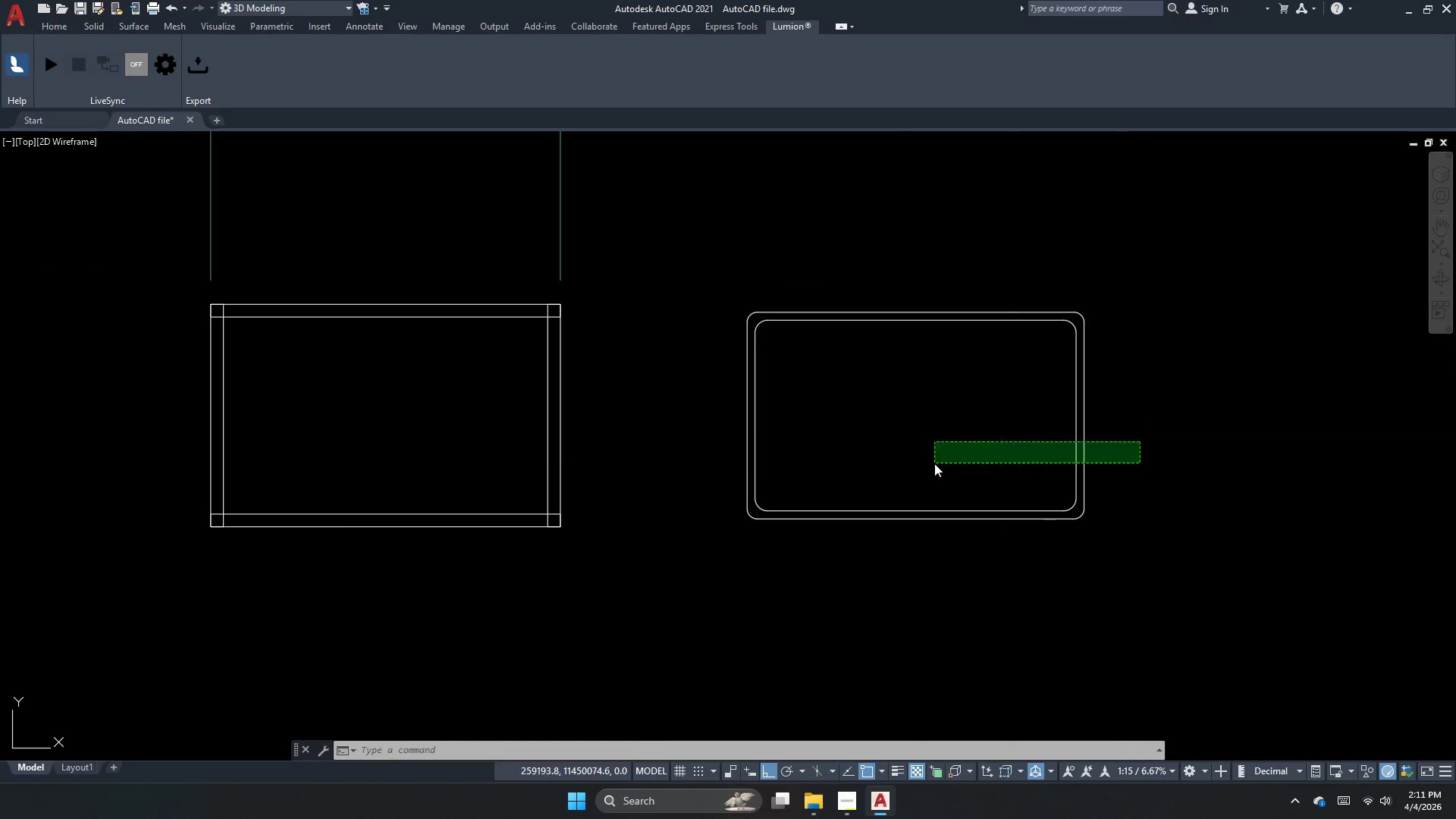 
double_click([934, 463])
 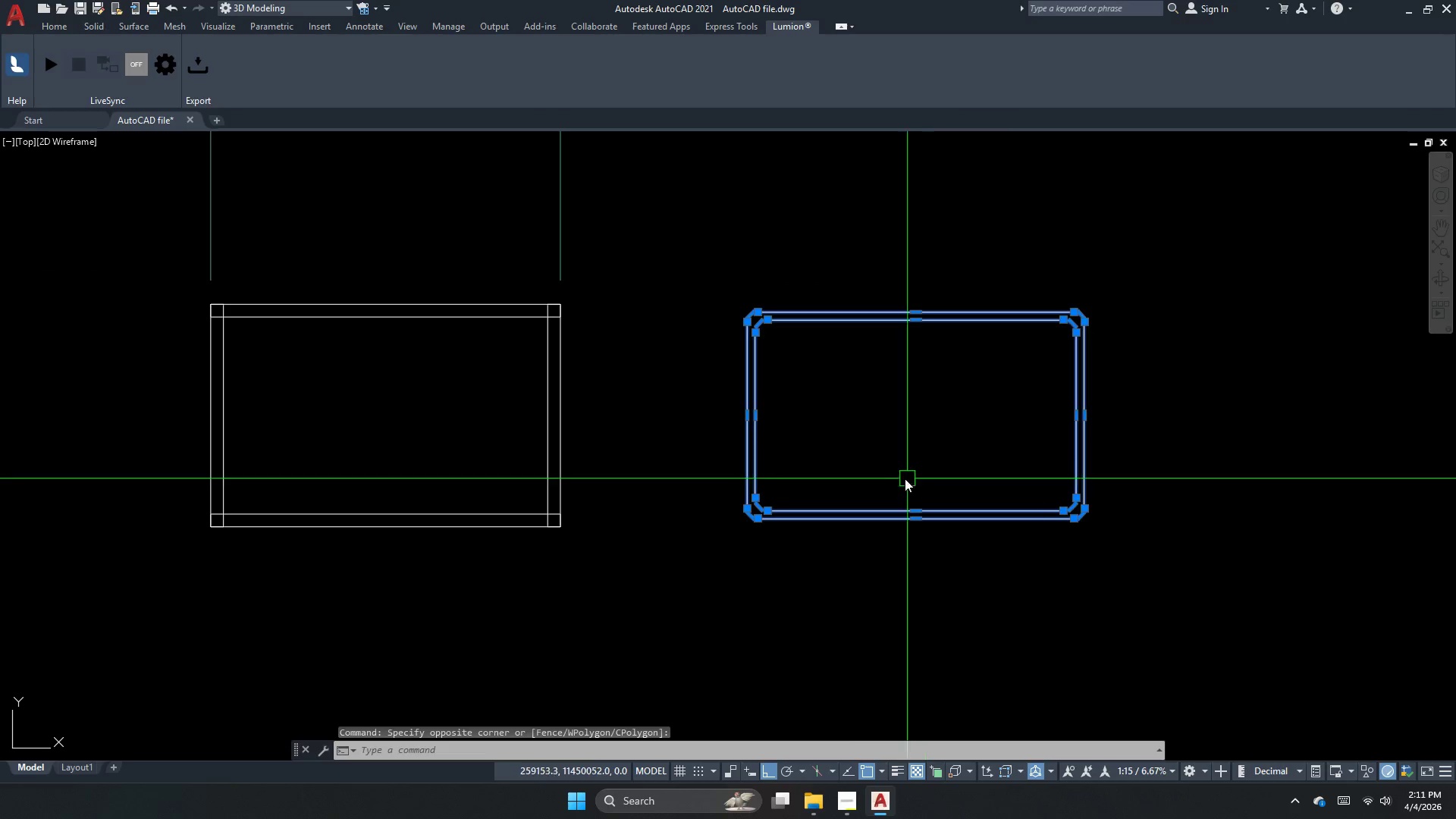 
key(Escape)
 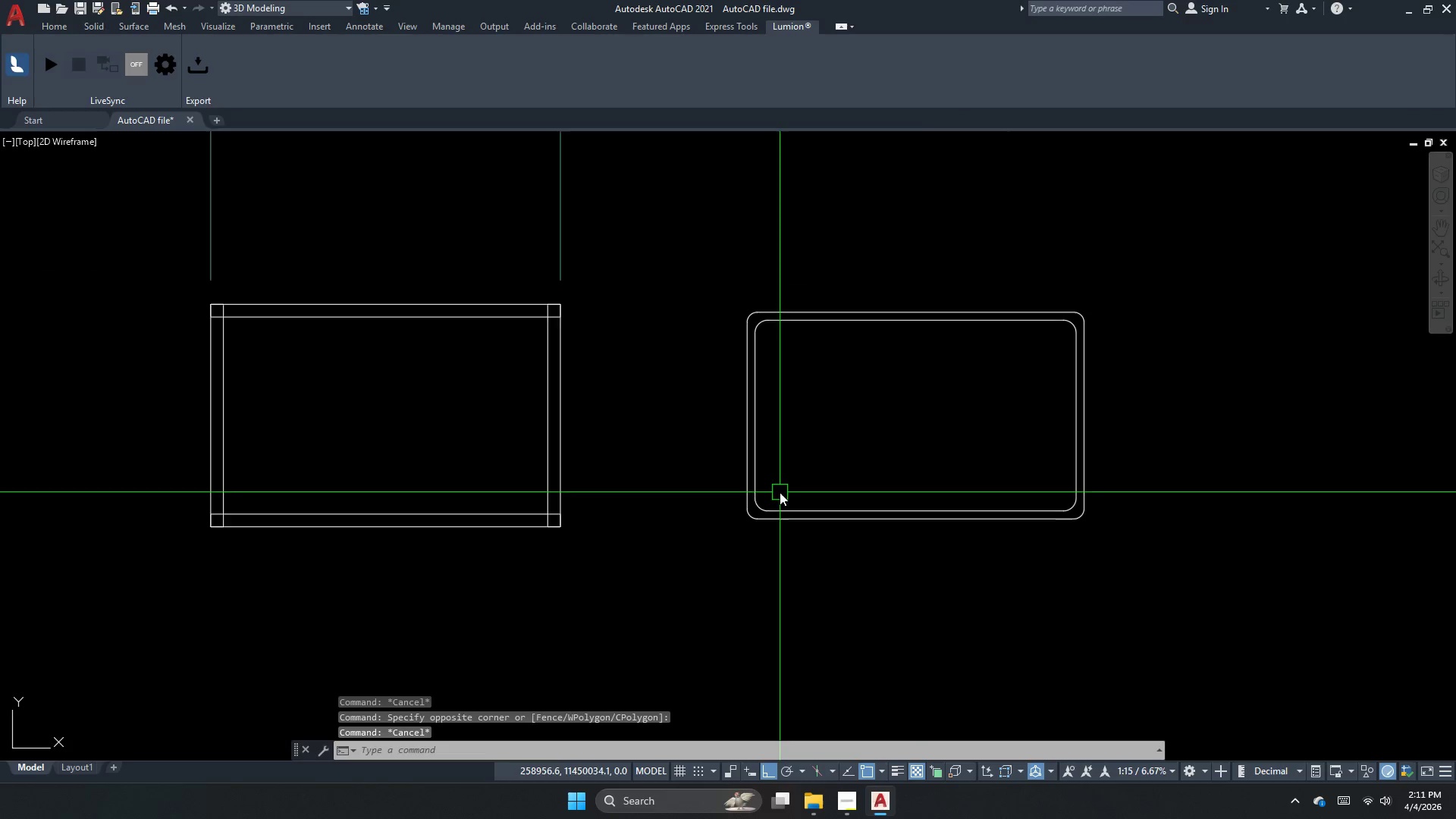 
key(Escape)
 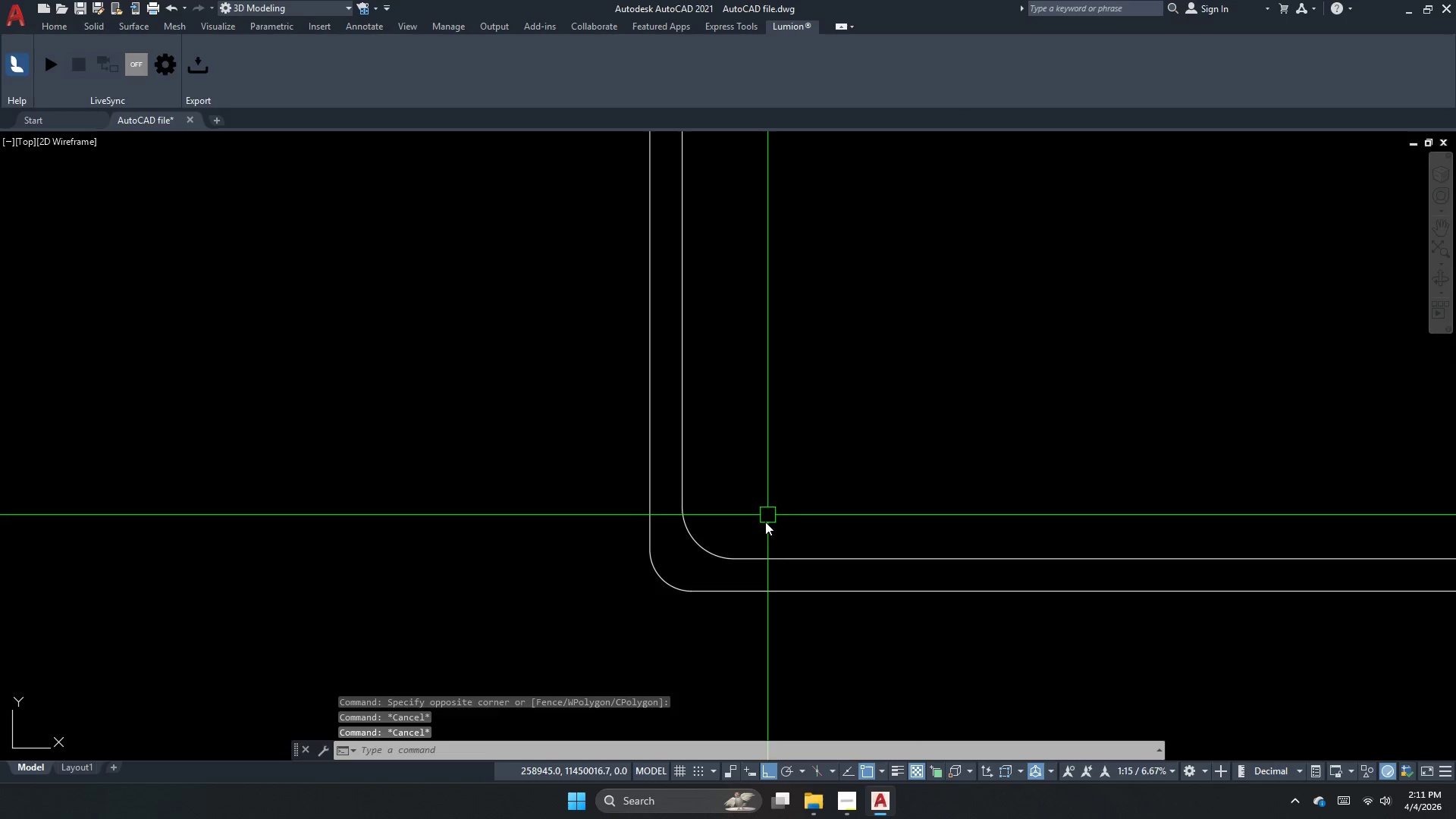 
key(Escape)
 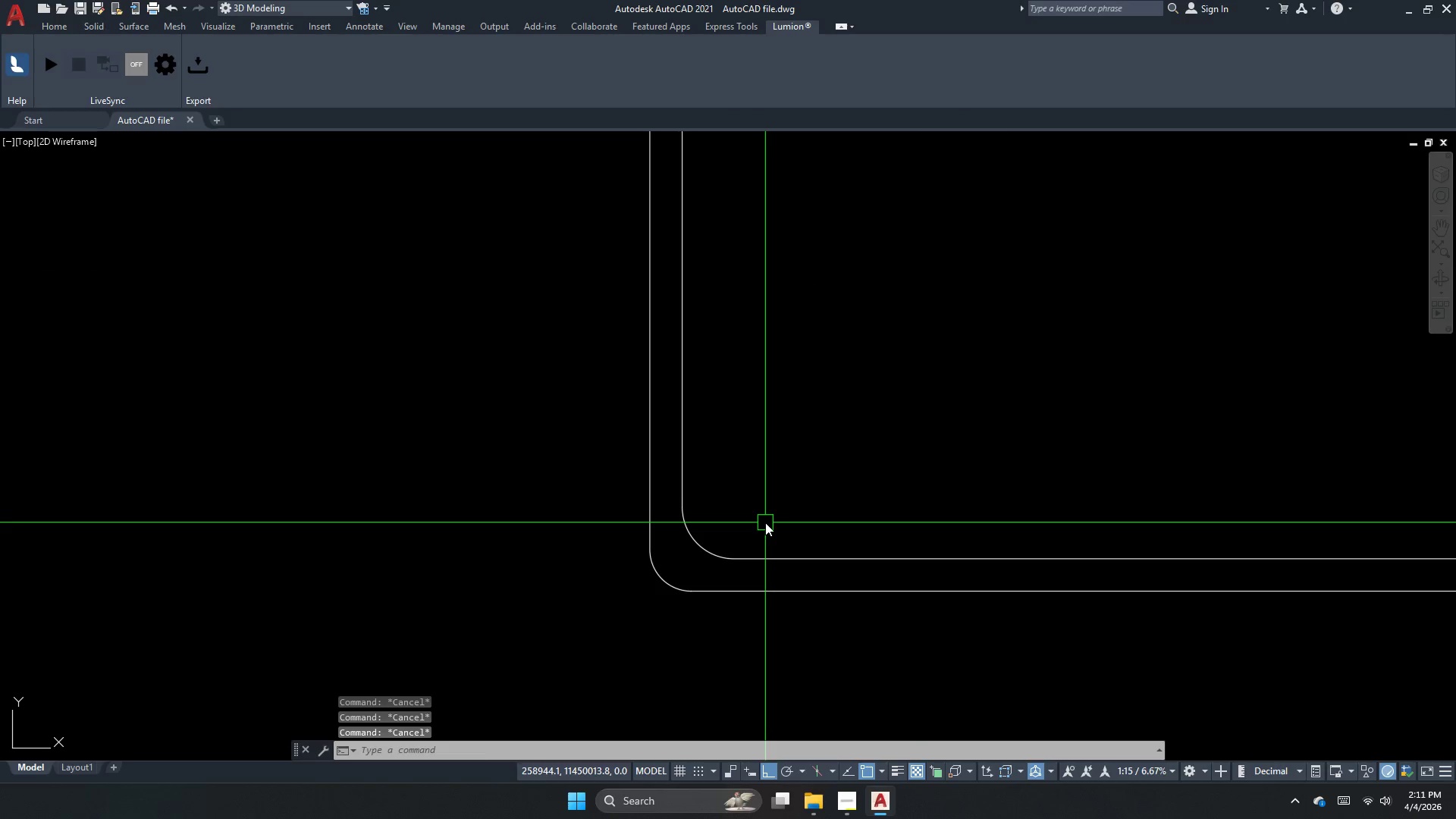 
scroll: coordinate [780, 500], scroll_direction: up, amount: 3.0
 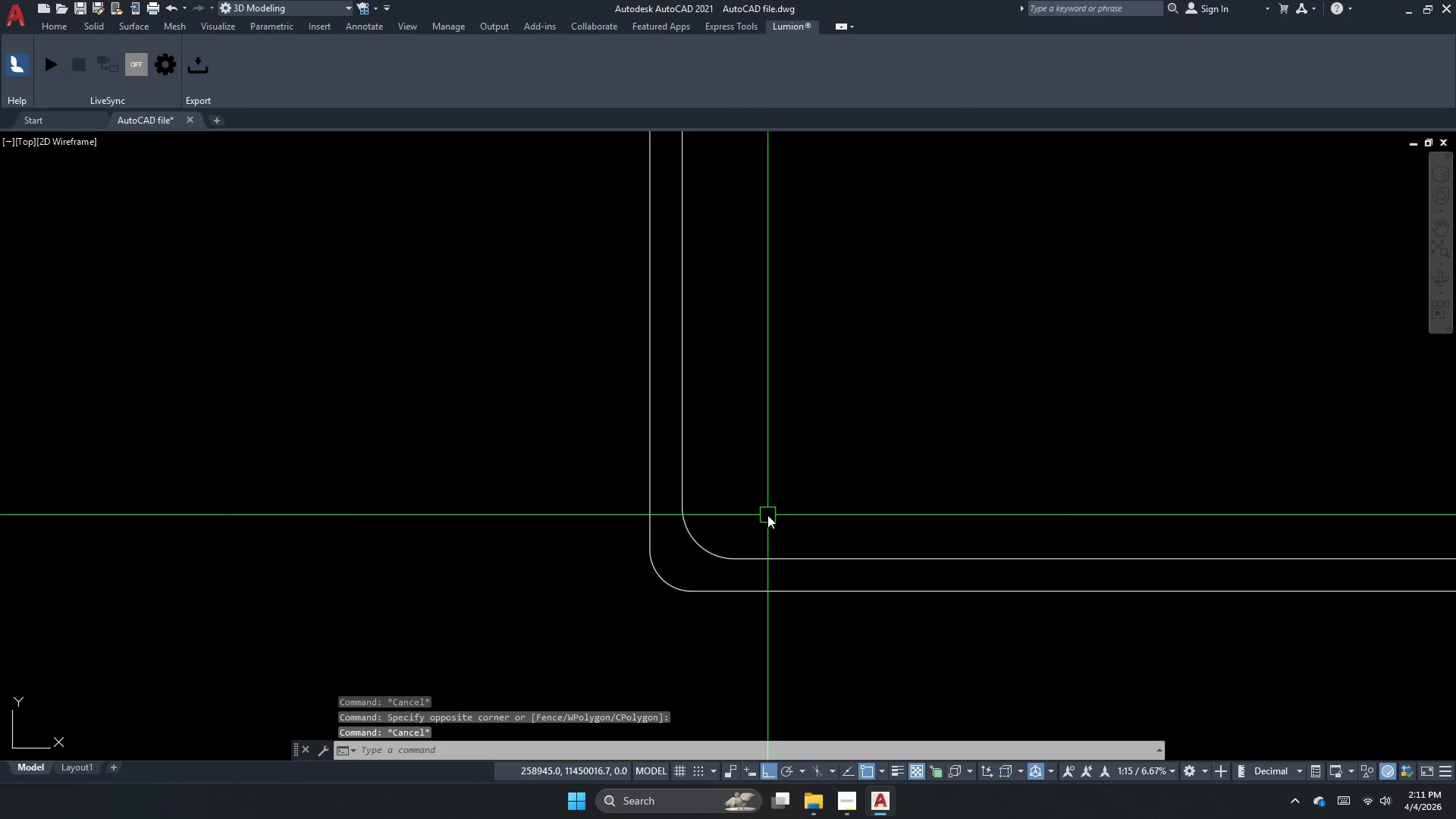 
type(dra )
key(Escape)
key(Escape)
key(Escape)
type(f r 5)
 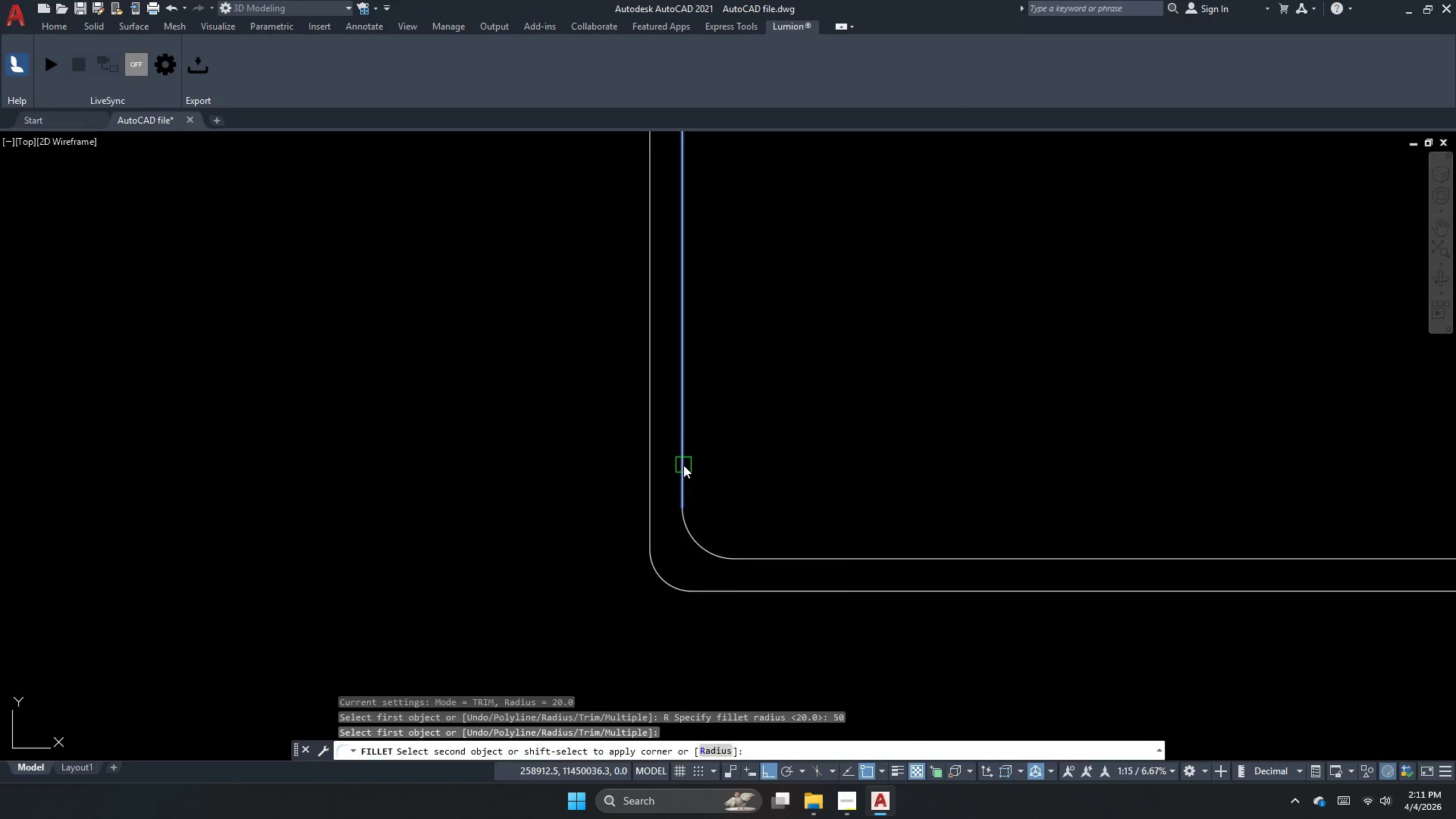 
left_click_drag(start_coordinate=[711, 543], to_coordinate=[712, 547])
 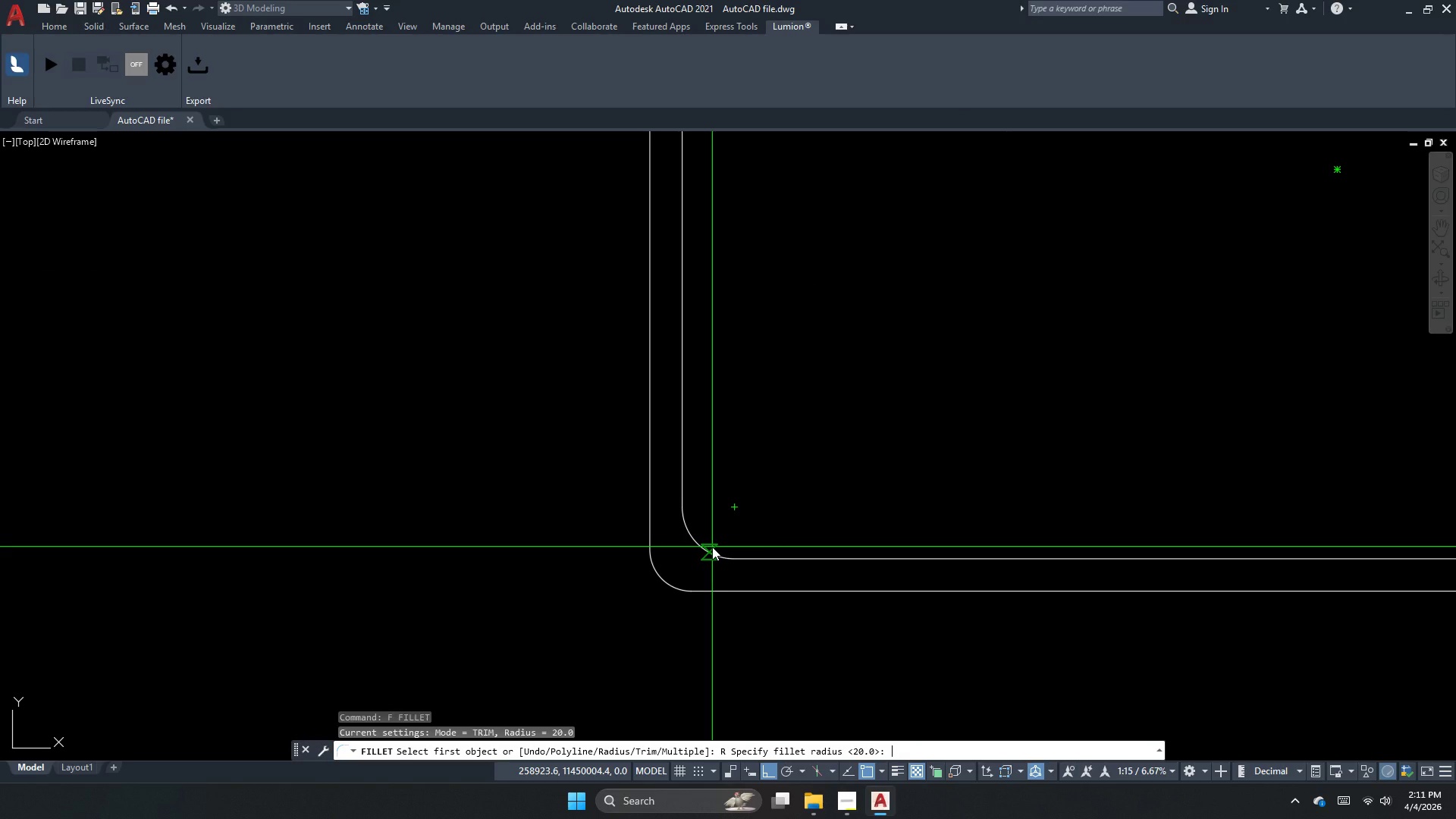 
key(Numpad0)
 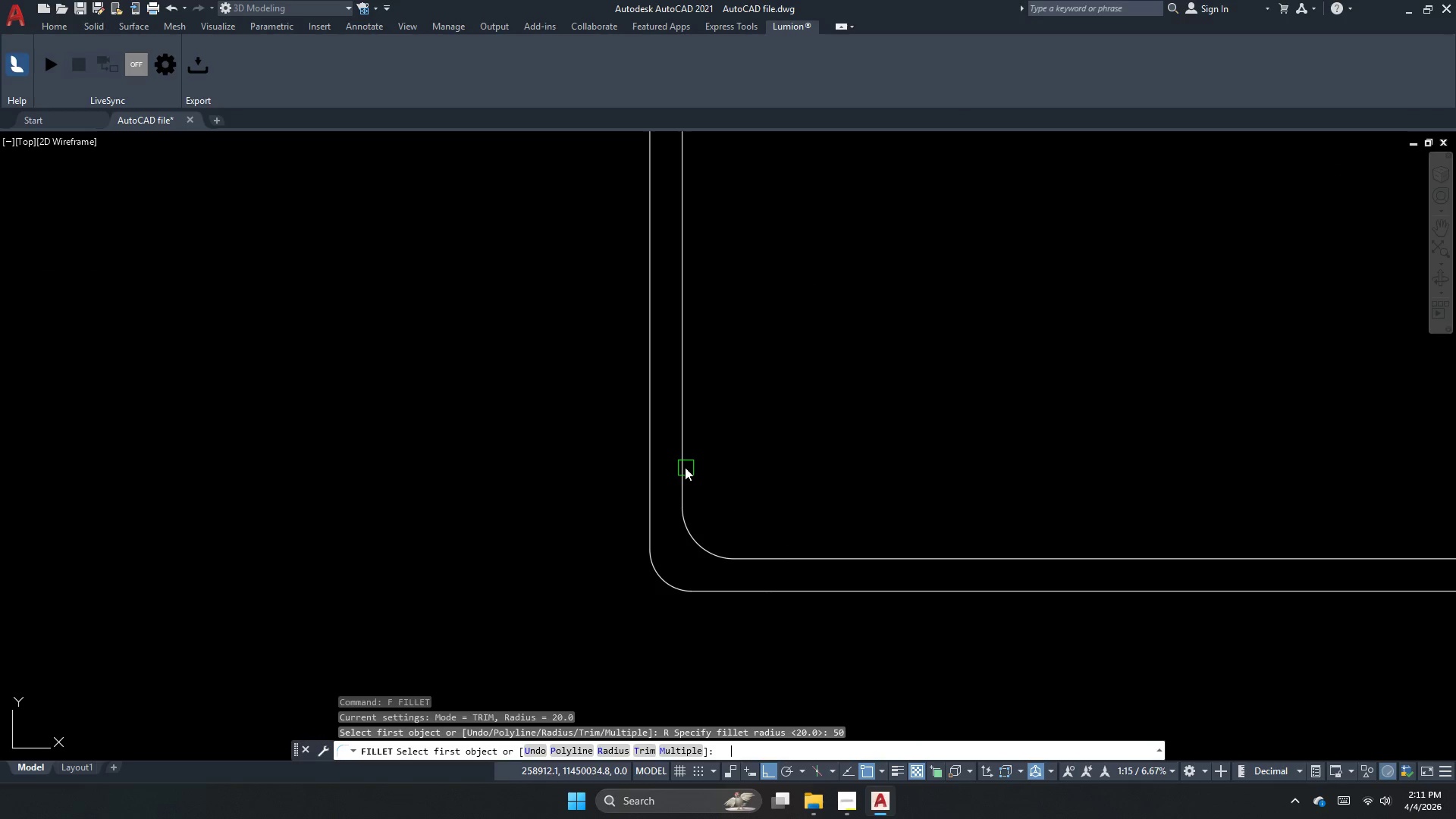 
key(NumpadEnter)
 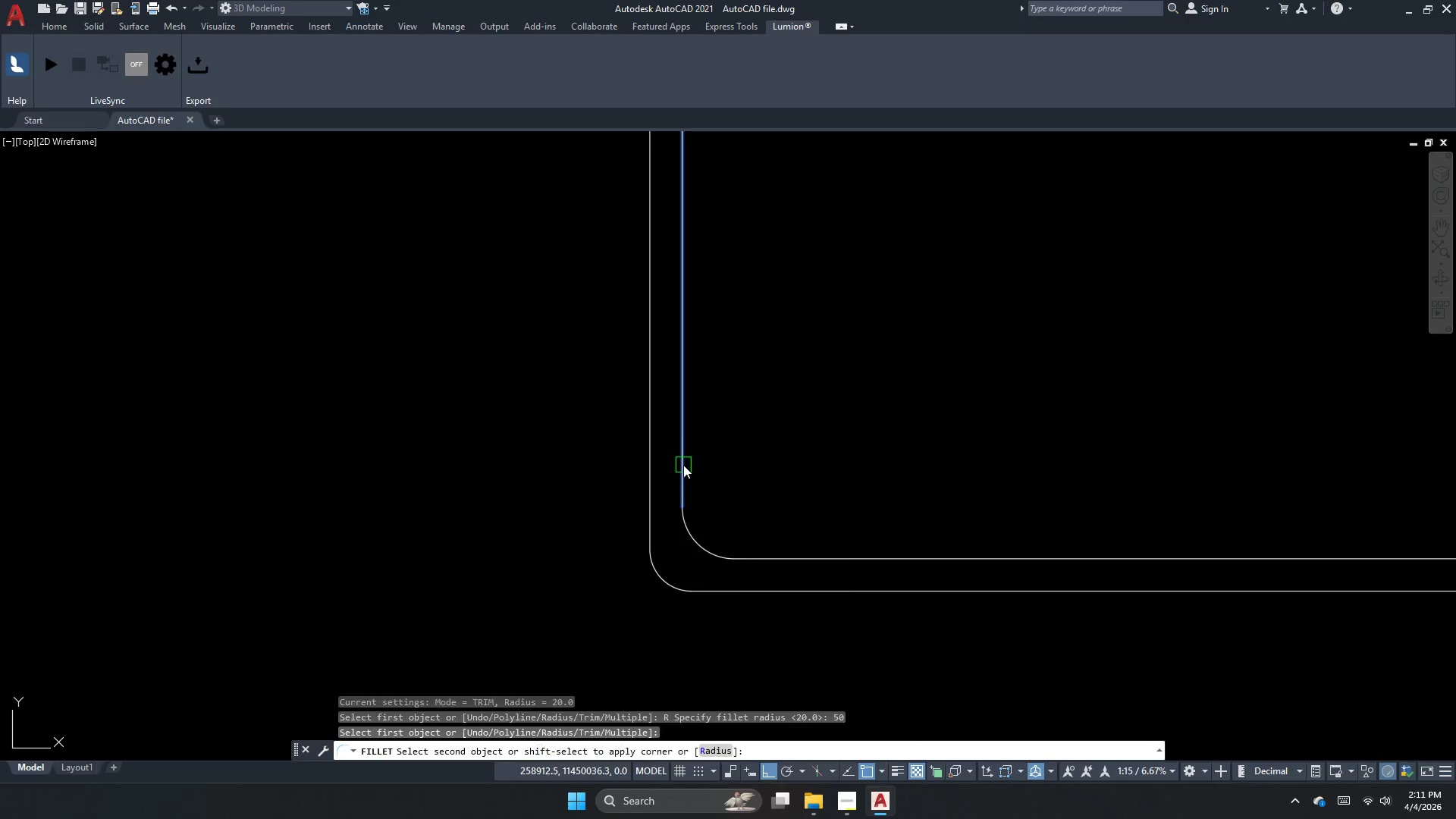 
left_click_drag(start_coordinate=[683, 464], to_coordinate=[684, 488])
 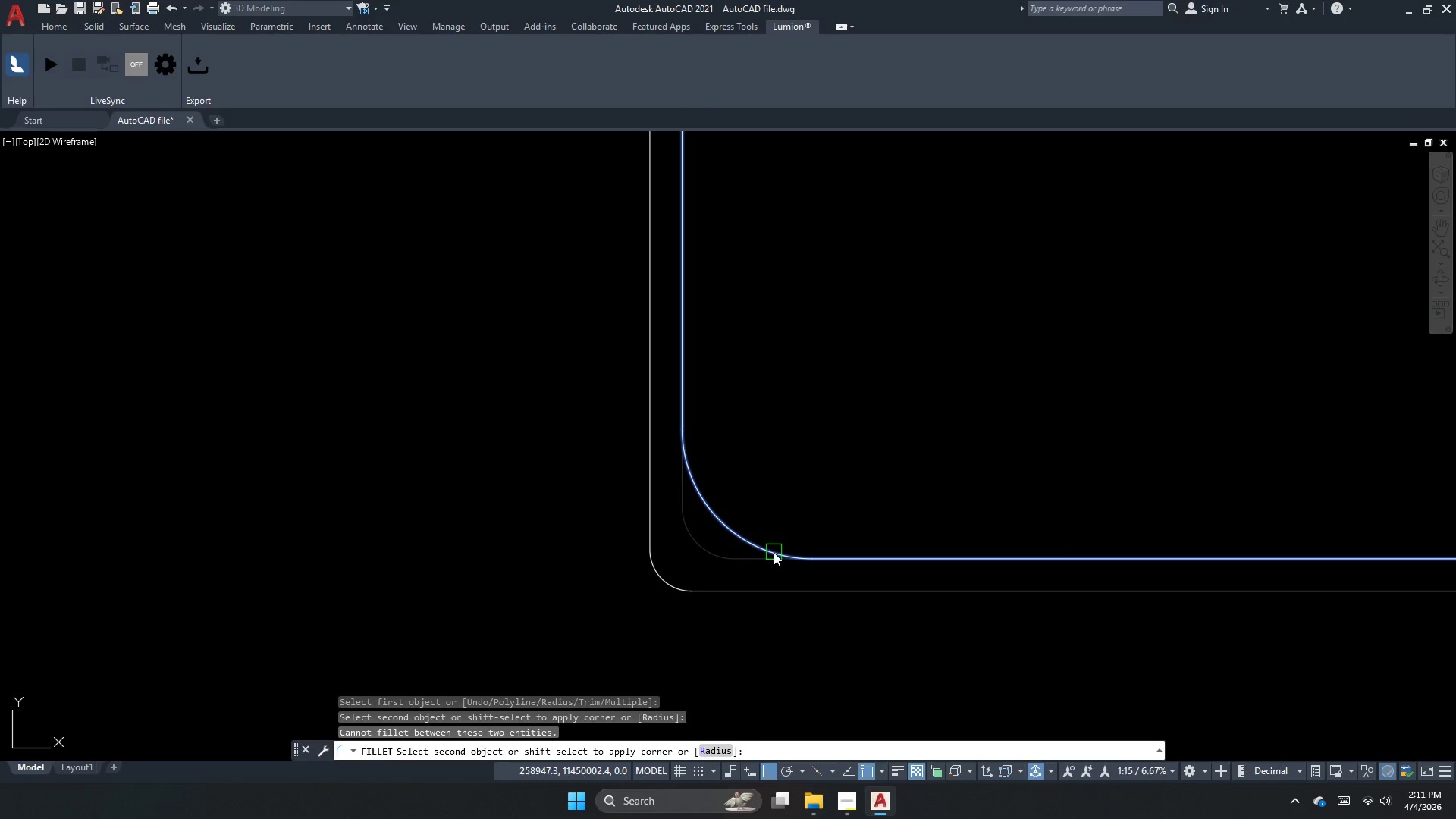 
key(Escape)
 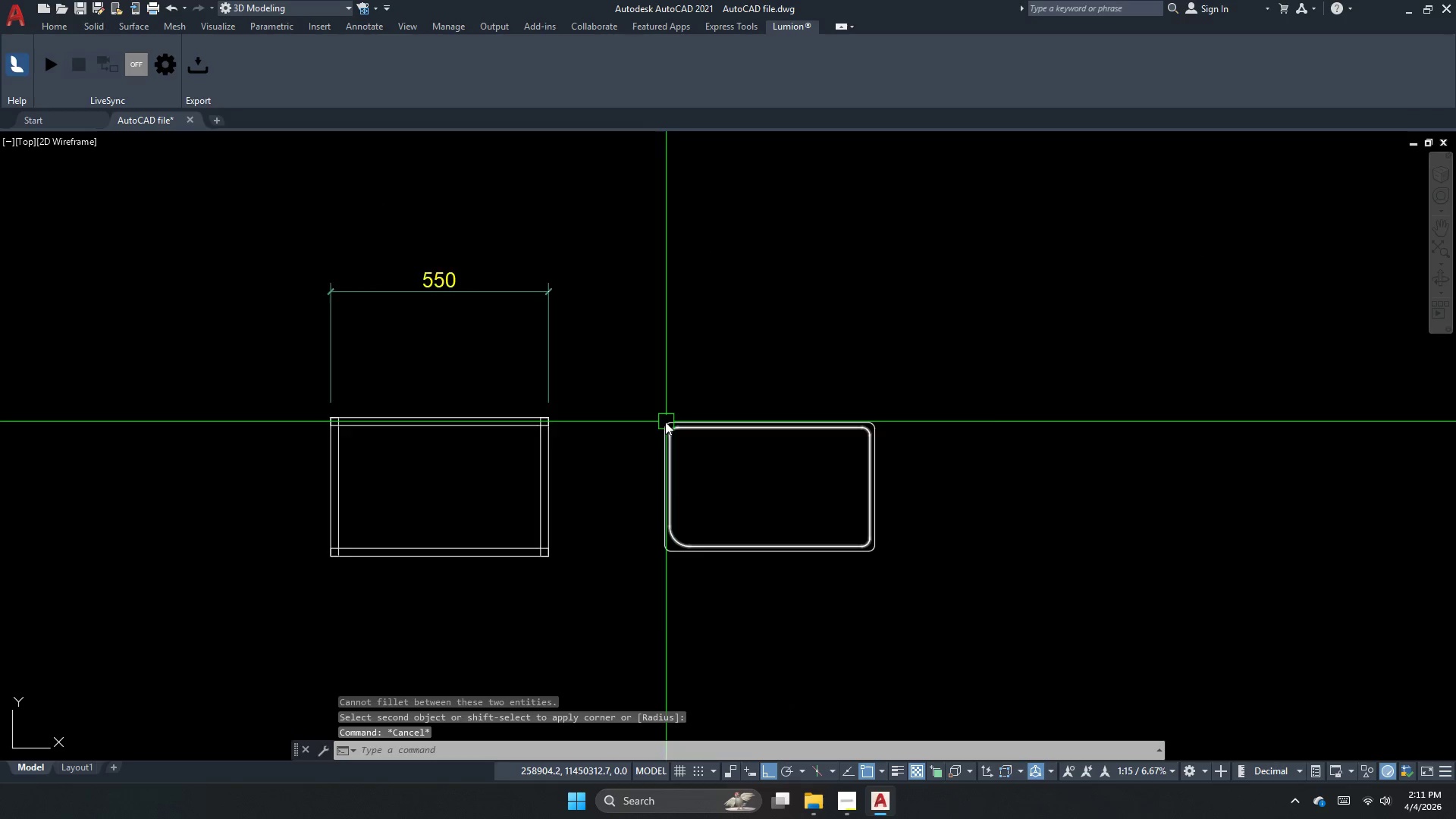 
scroll: coordinate [648, 541], scroll_direction: down, amount: 4.0
 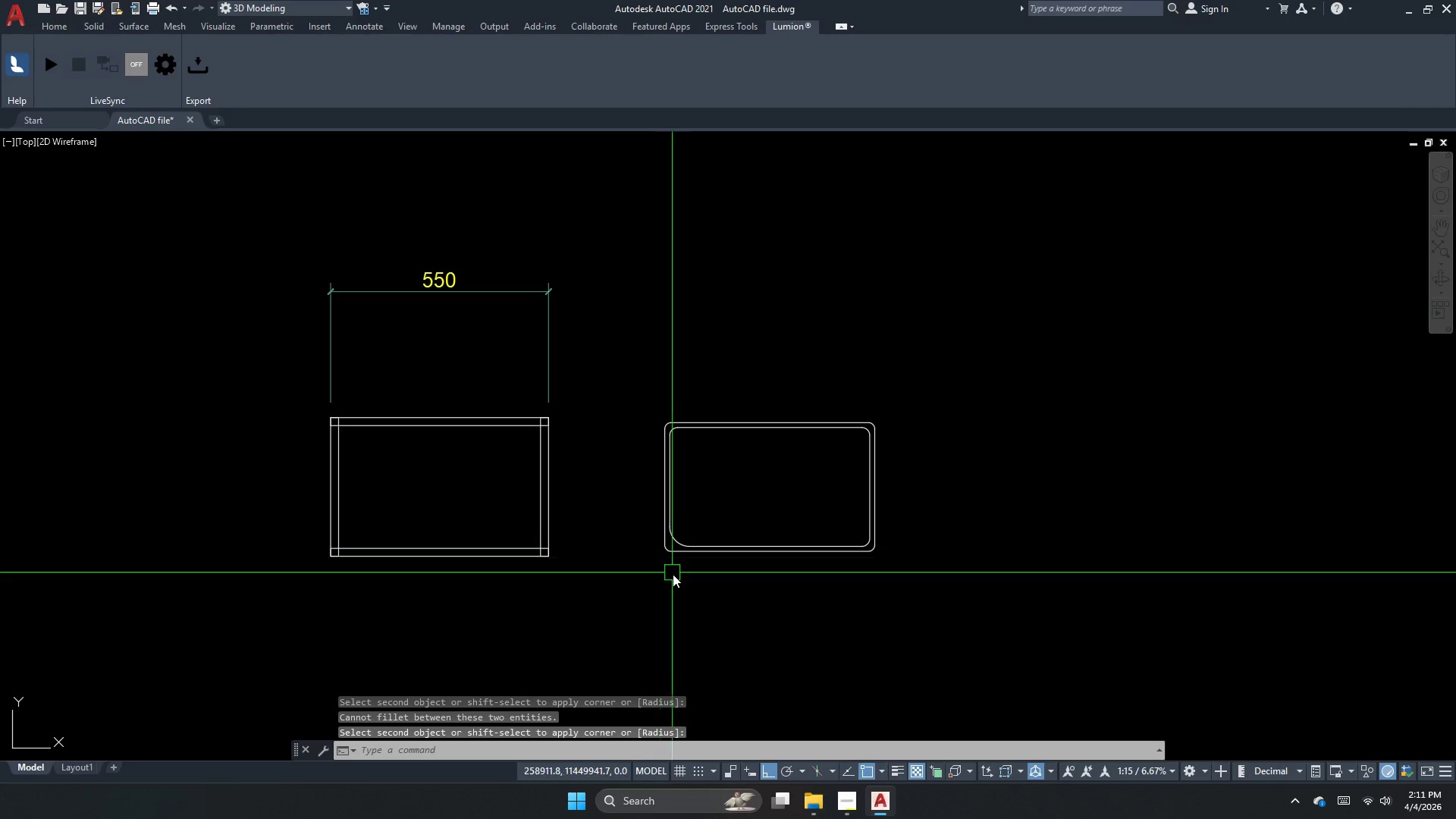 
key(Escape)
 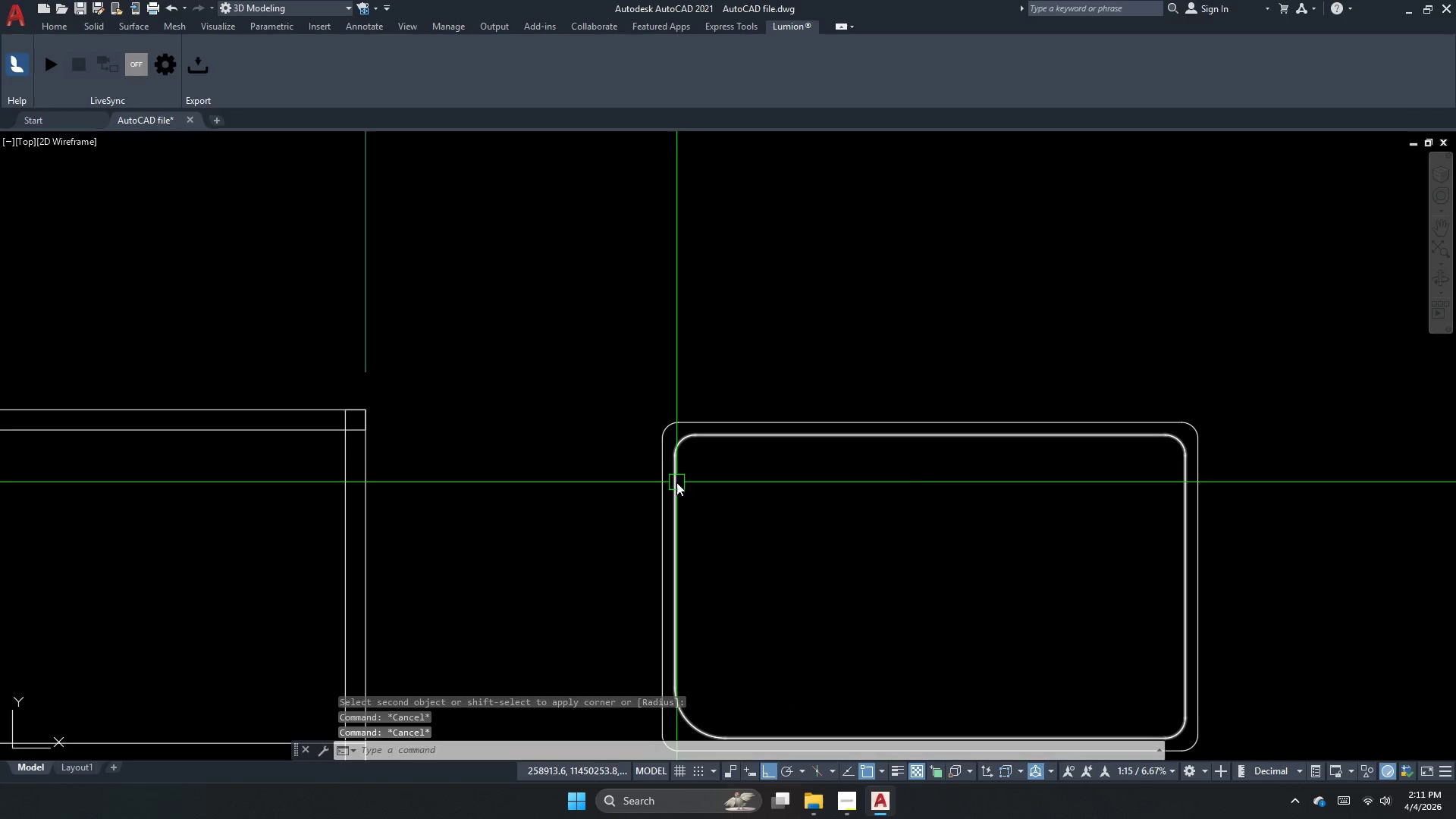 
scroll: coordinate [664, 423], scroll_direction: up, amount: 2.0
 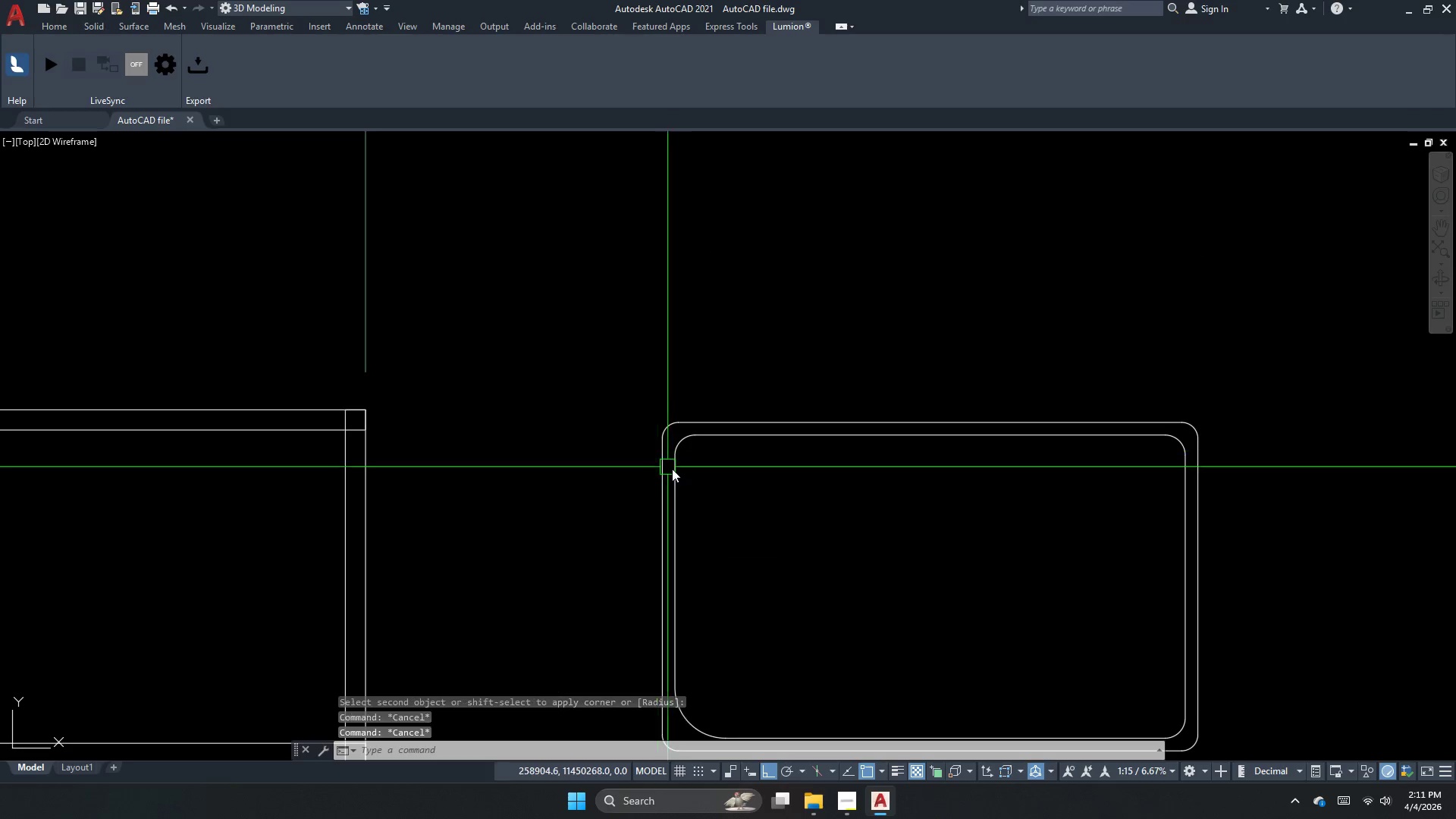 
key(Space)
 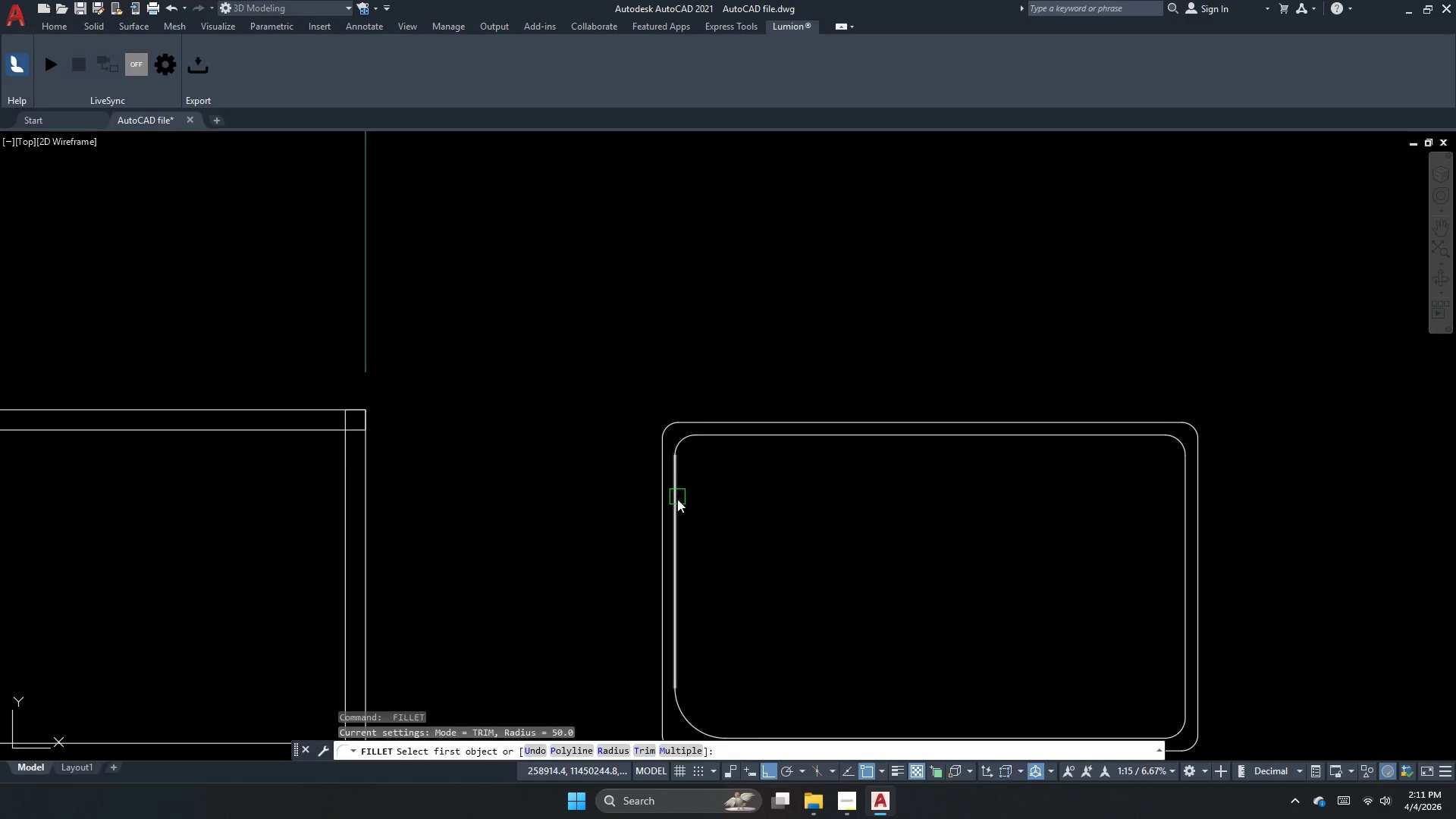 
left_click([677, 500])
 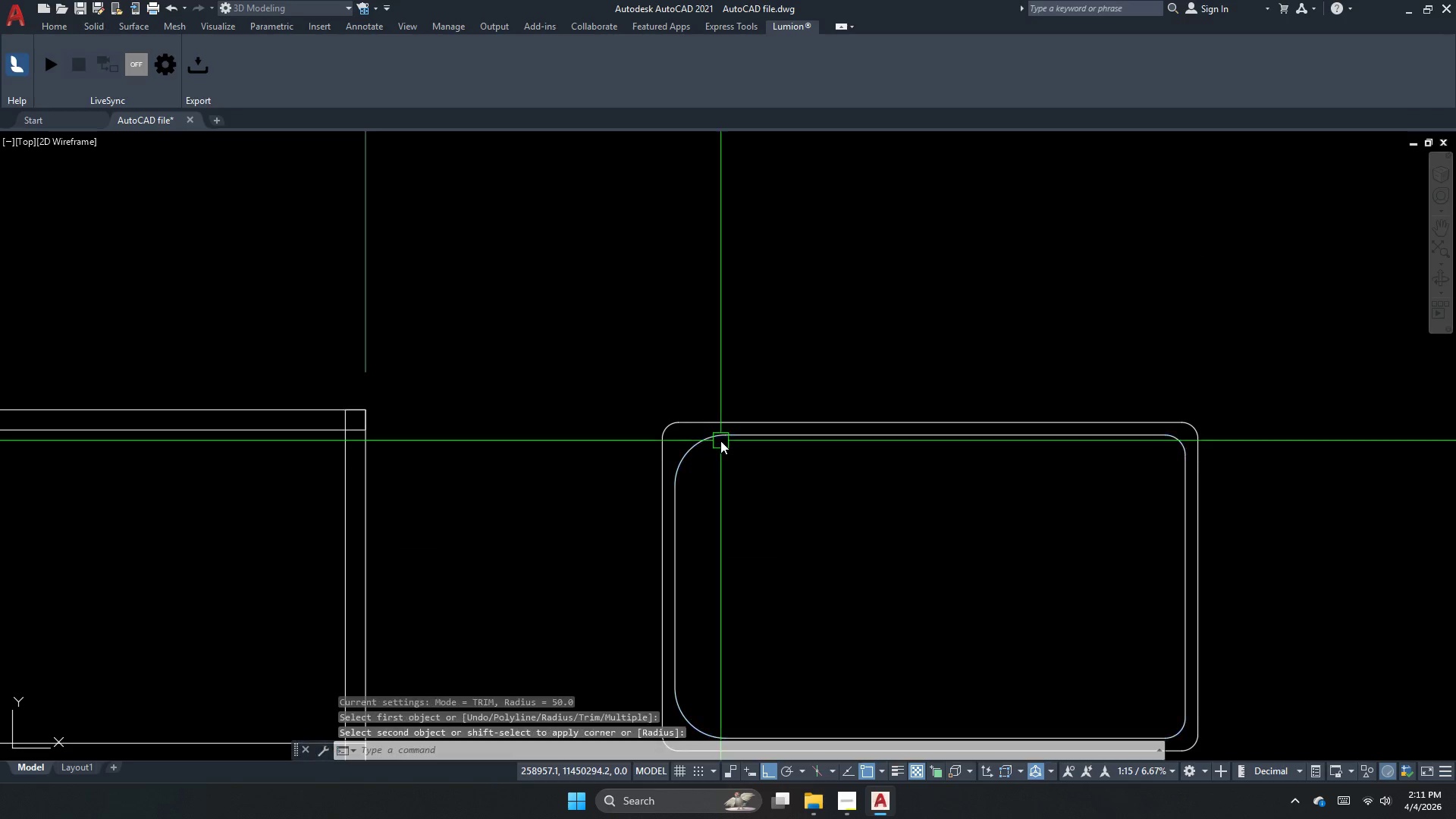 
key(Escape)
 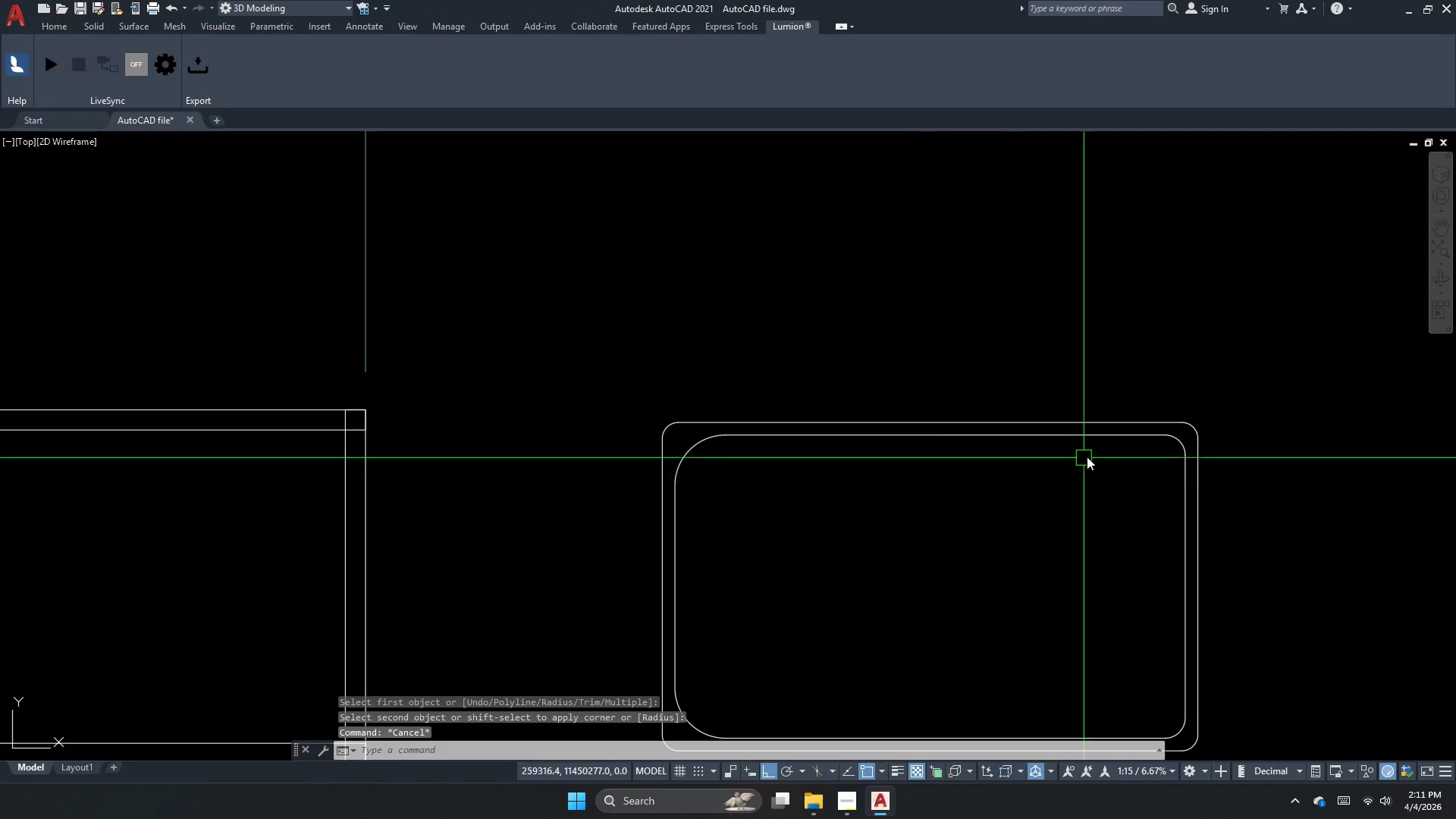 
key(Space)
 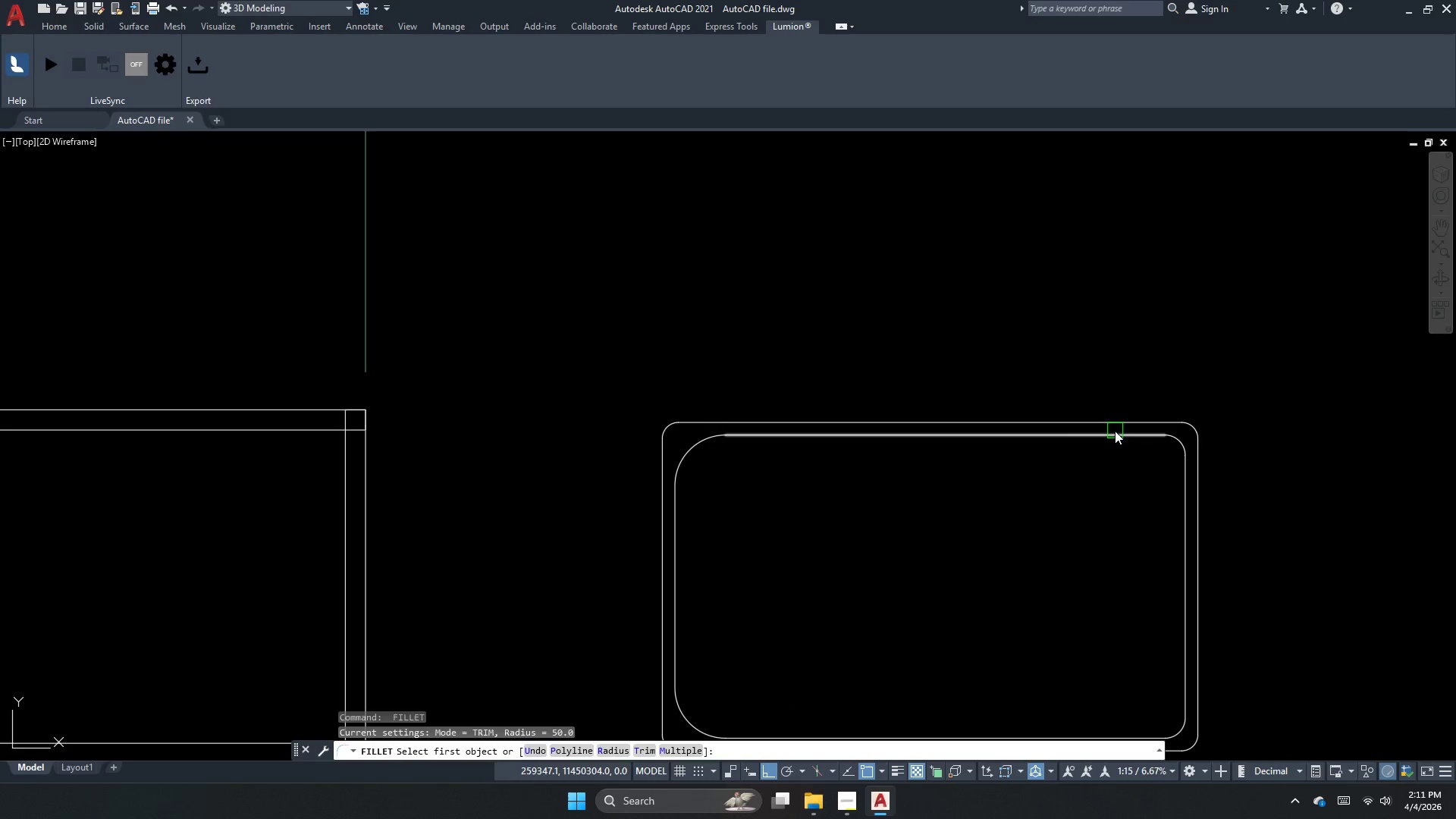 
left_click([1115, 431])
 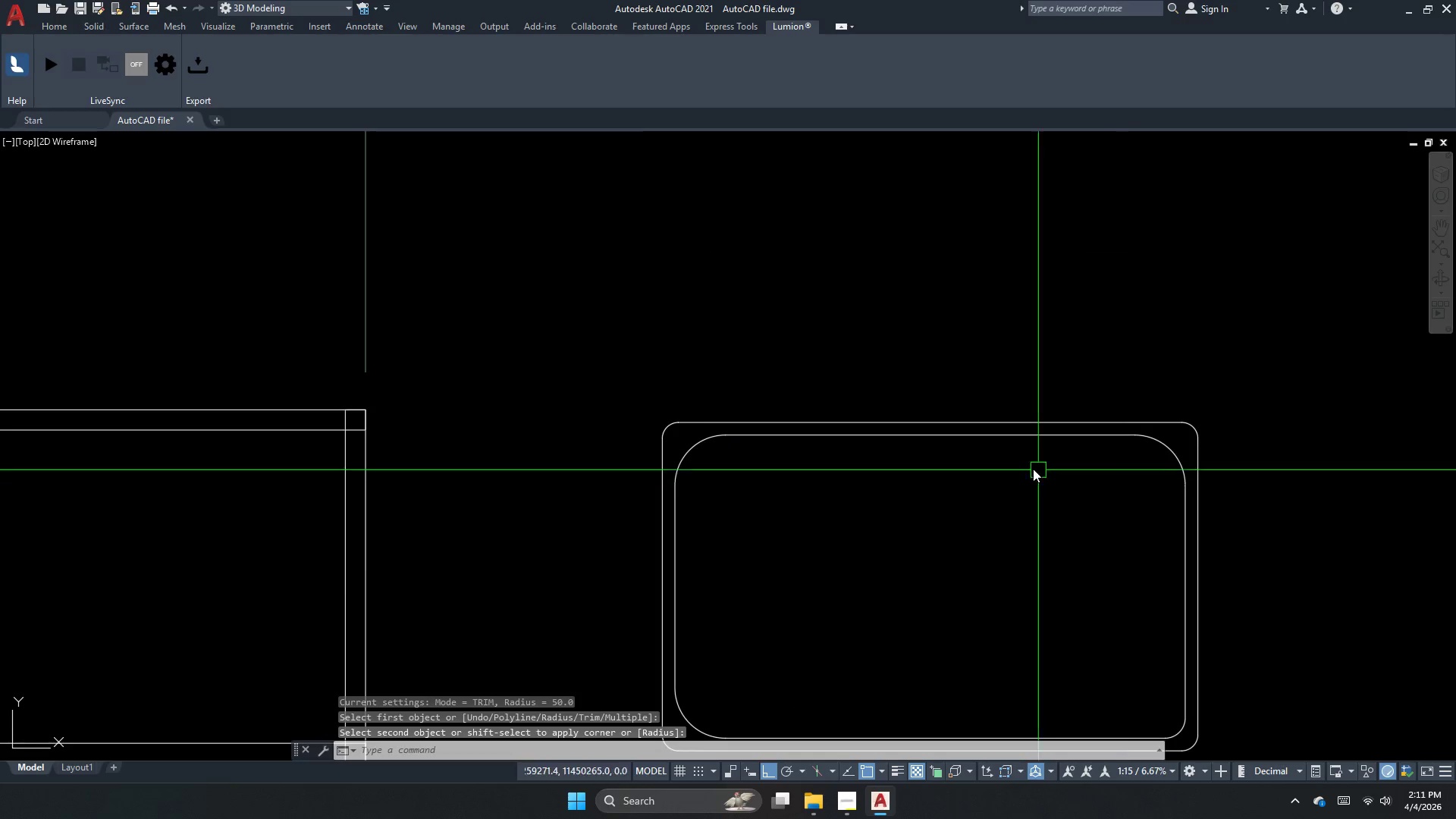 
key(Escape)
 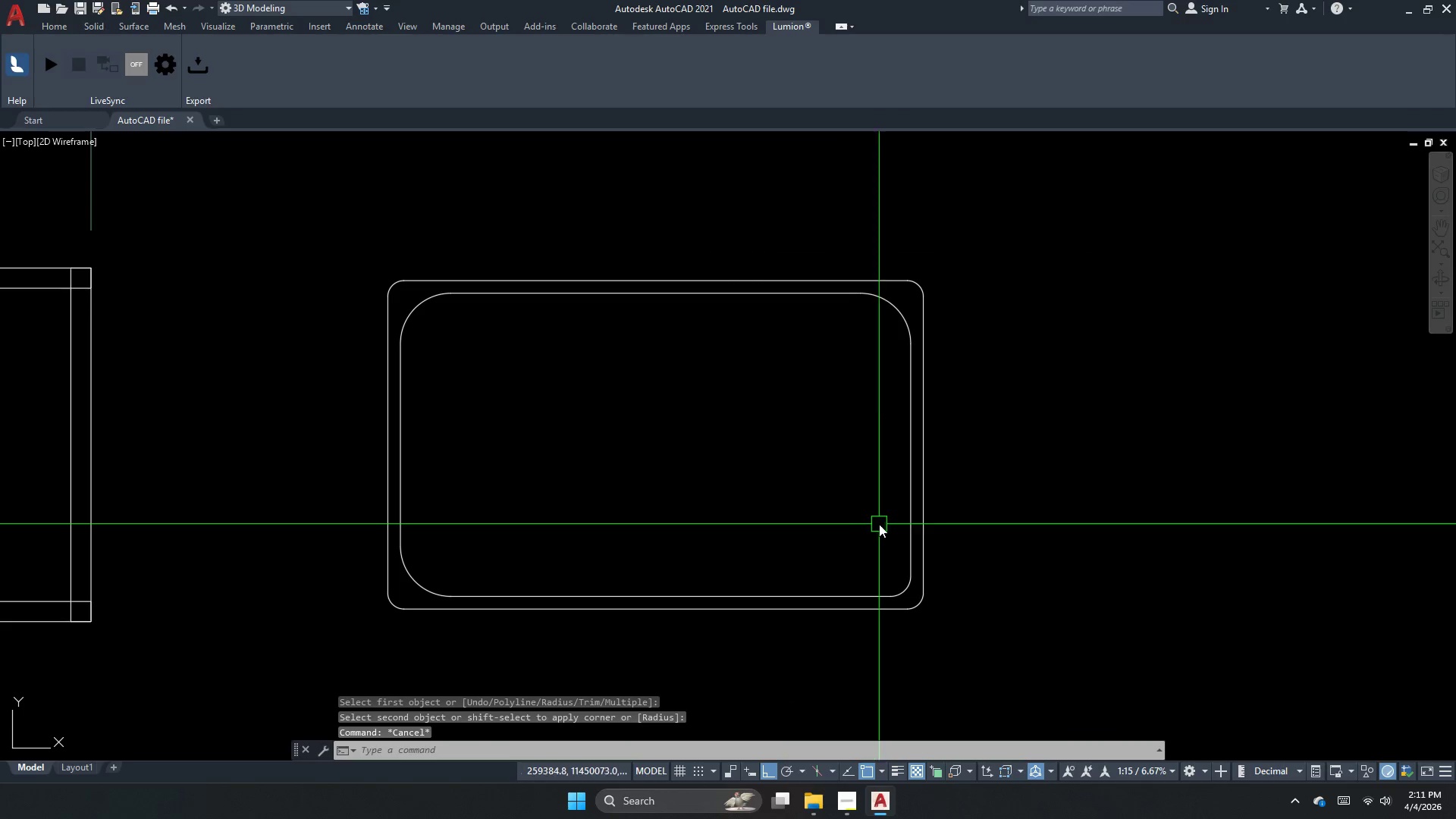 
key(Space)
 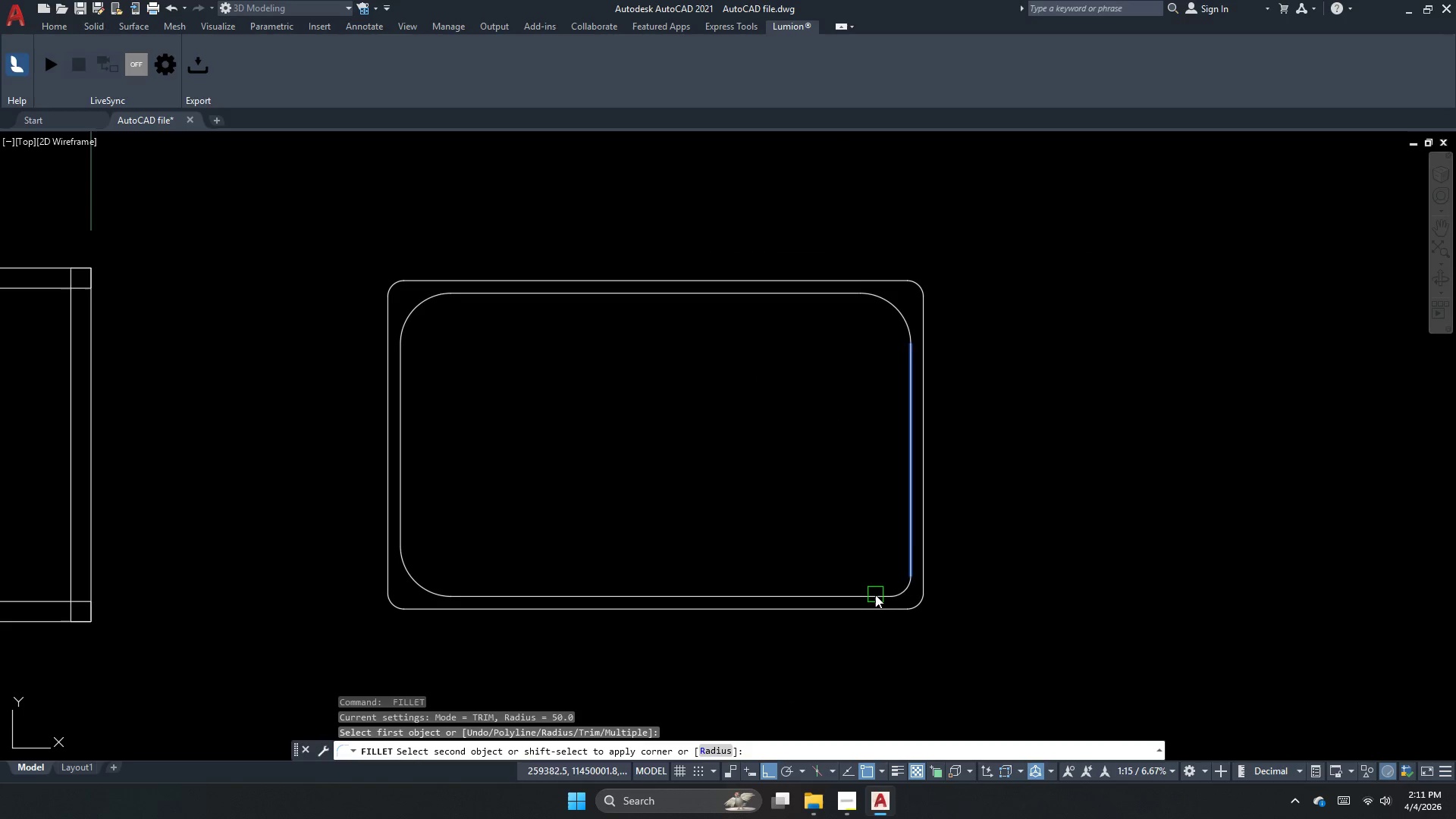 
left_click([869, 595])
 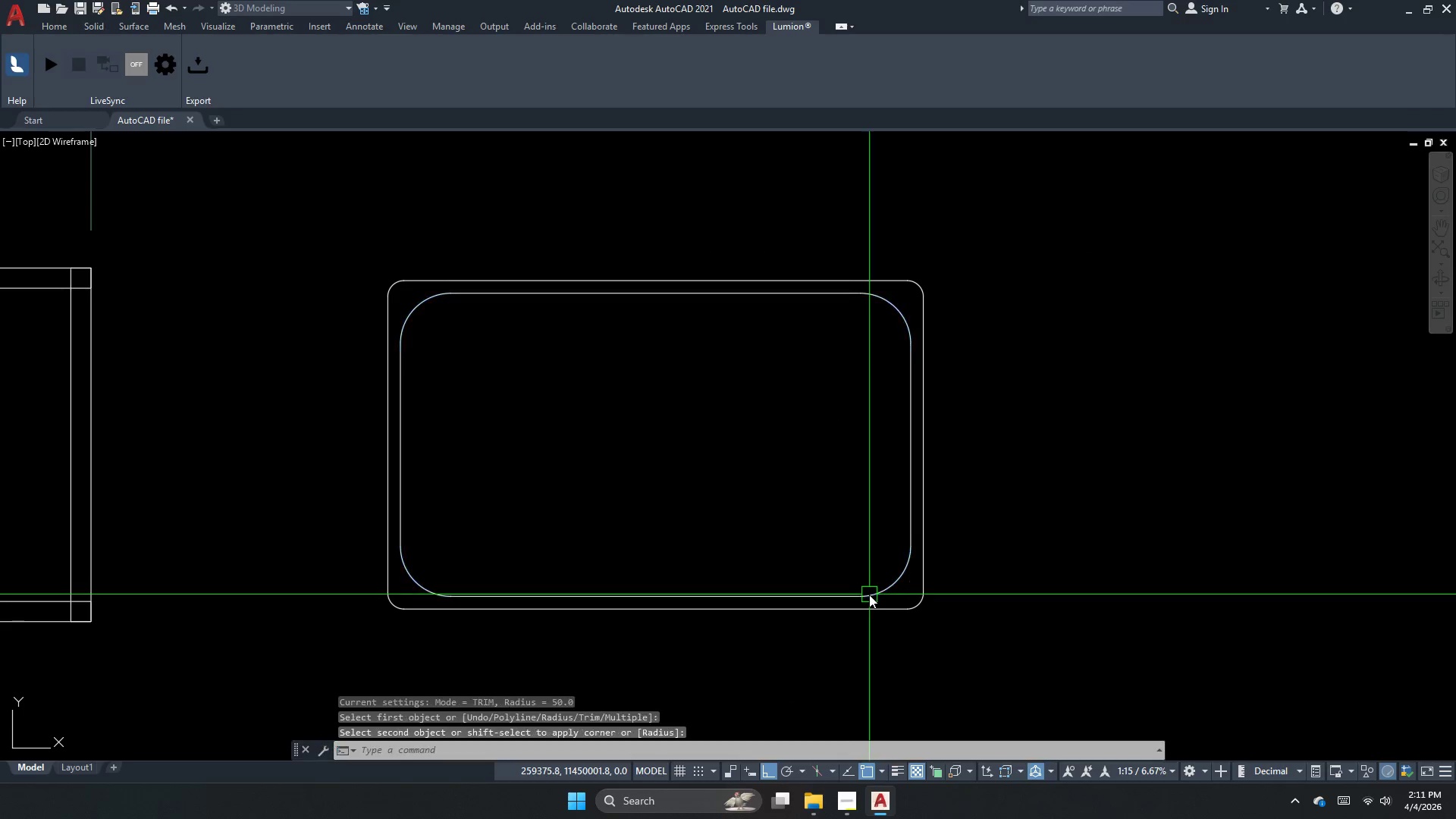 
key(Escape)
 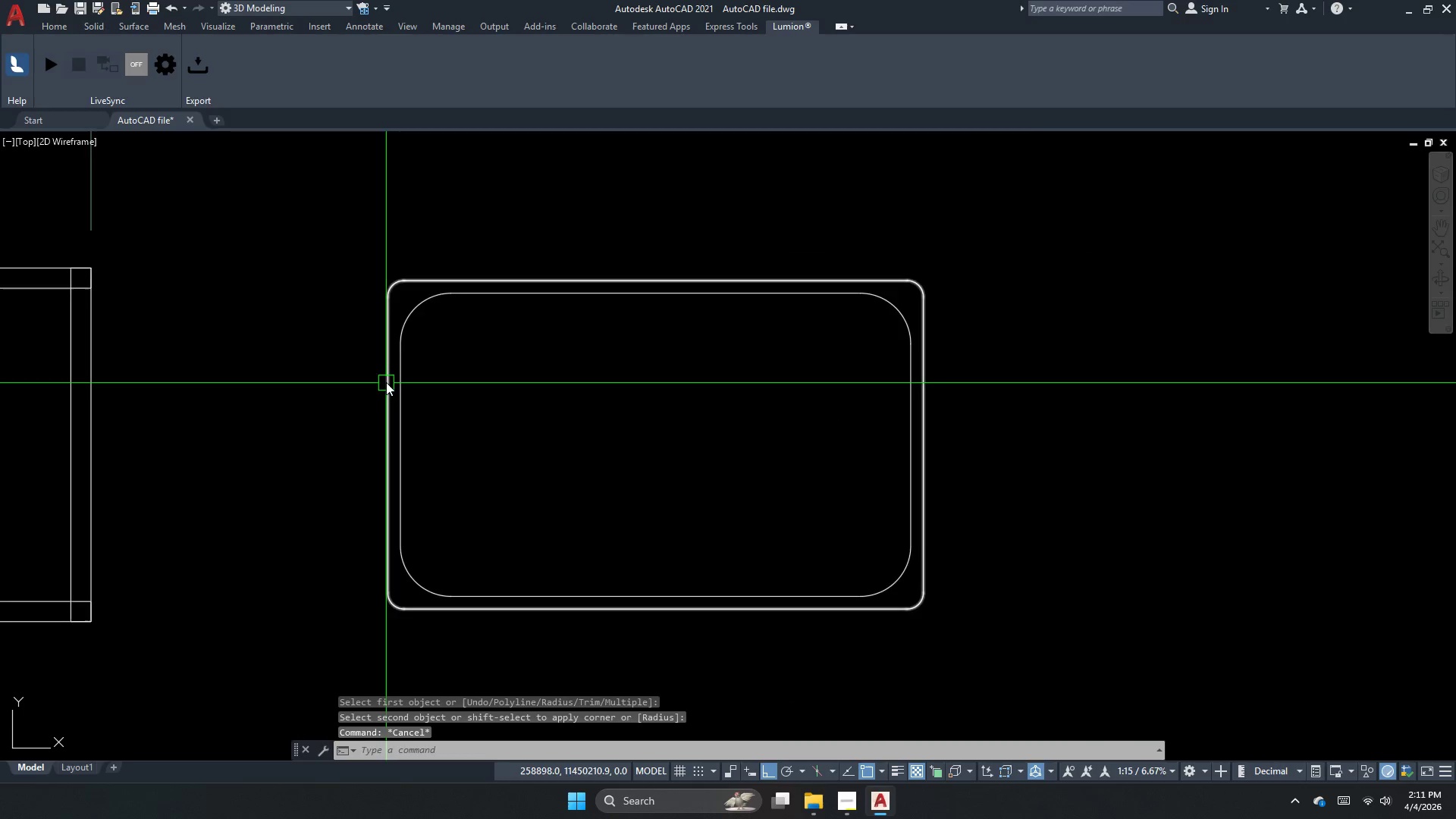 
scroll: coordinate [406, 402], scroll_direction: none, amount: 0.0
 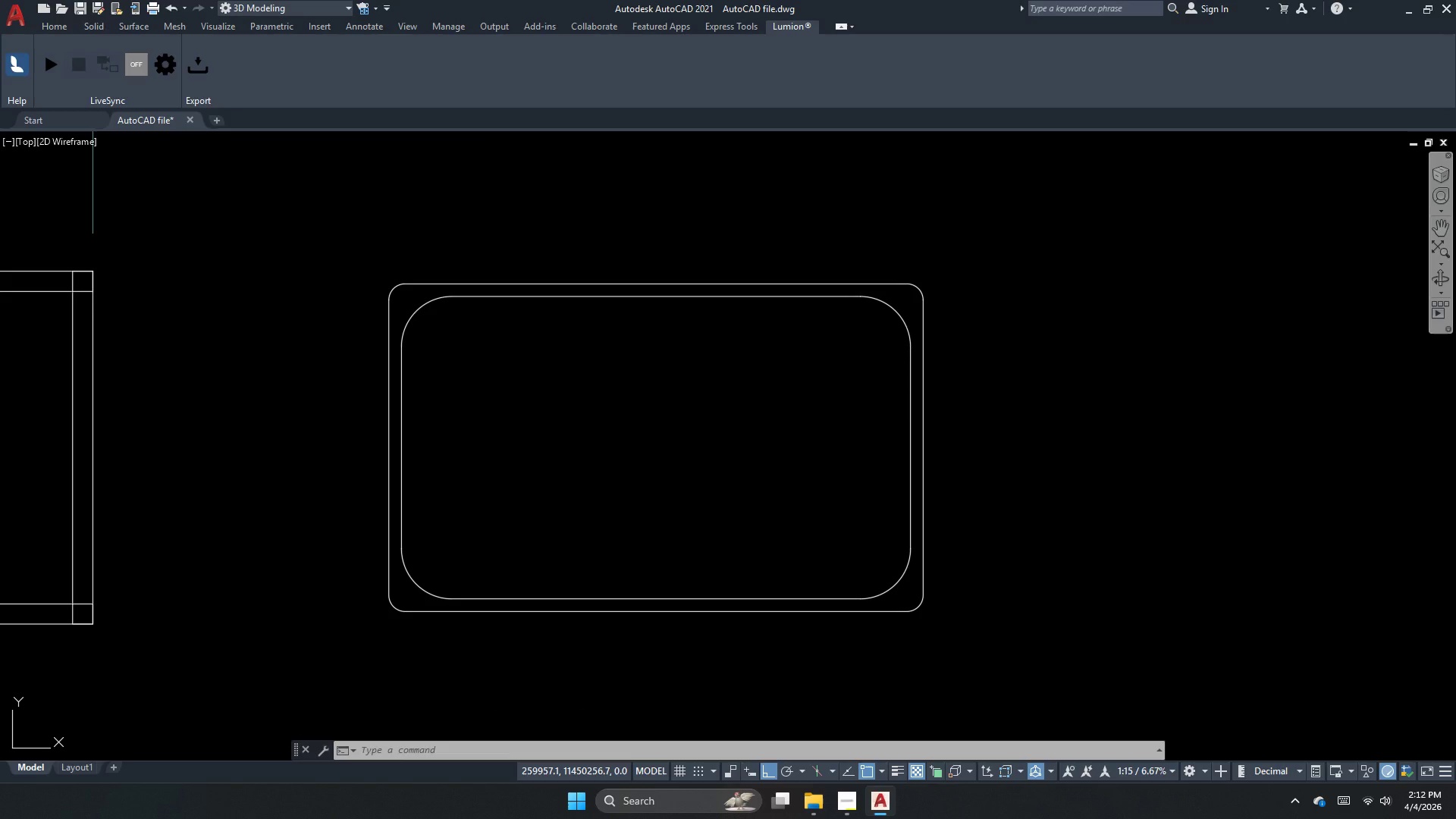 
wait(7.09)
 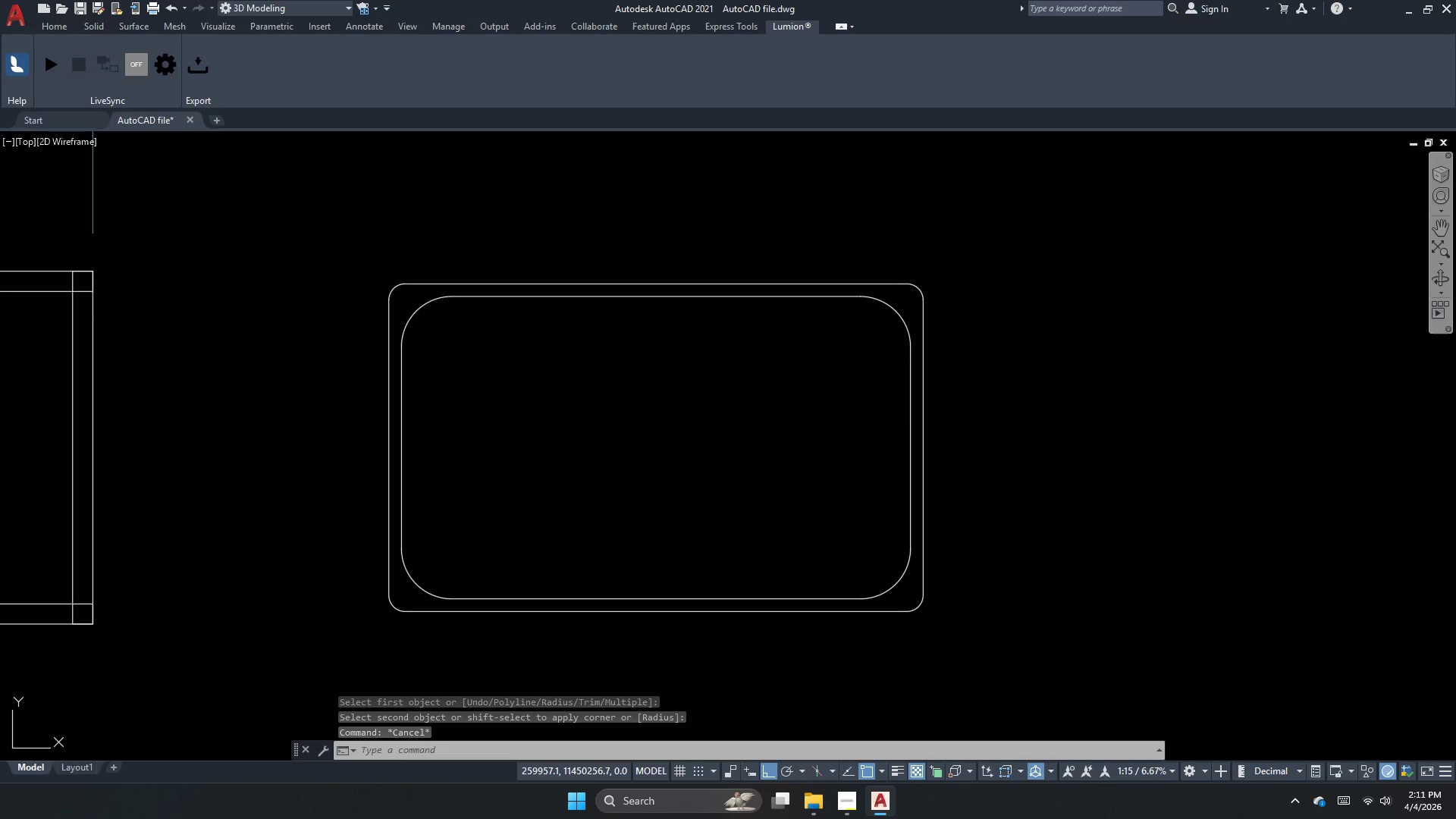 
key(Escape)
 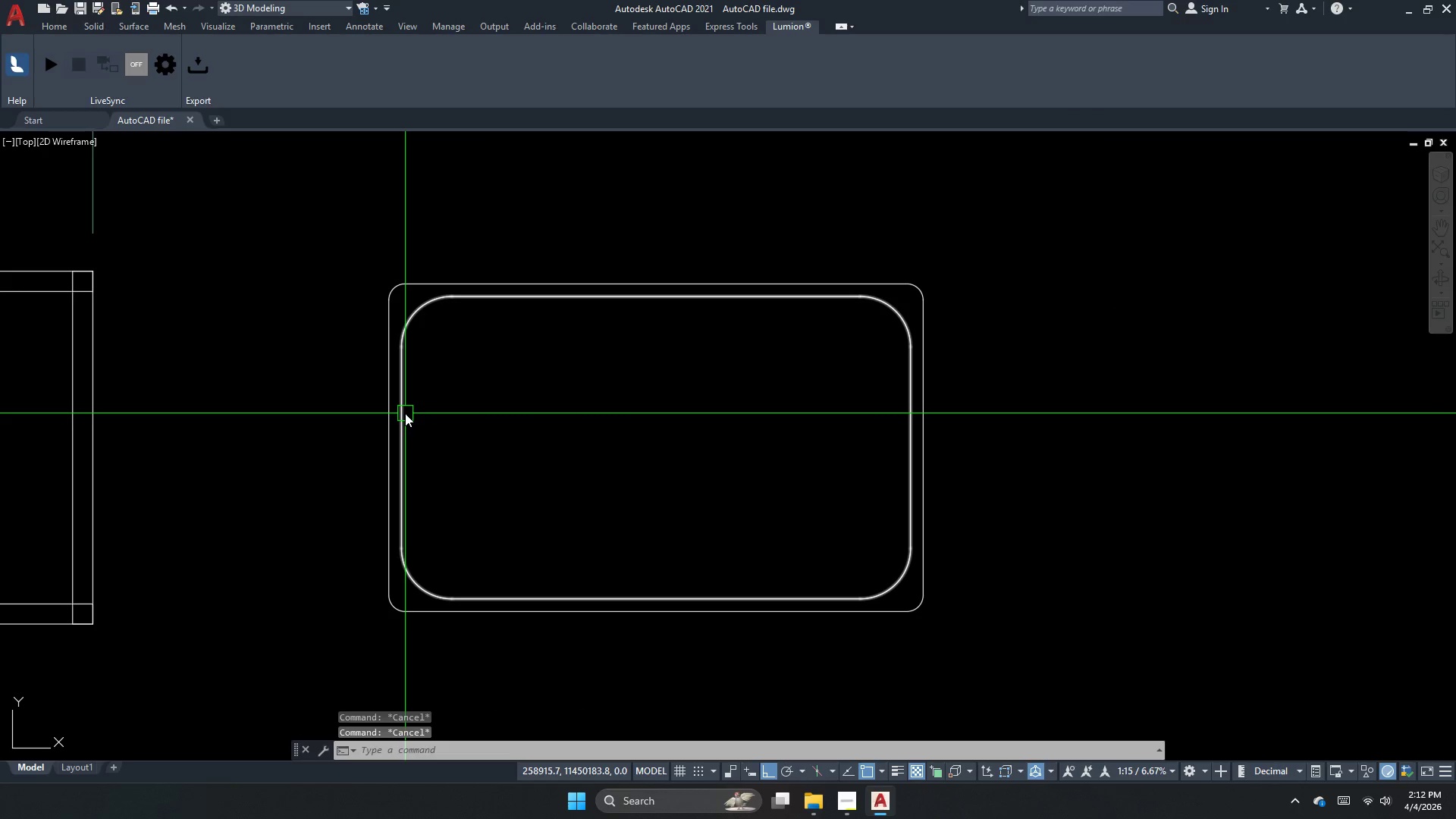 
key(Escape)
 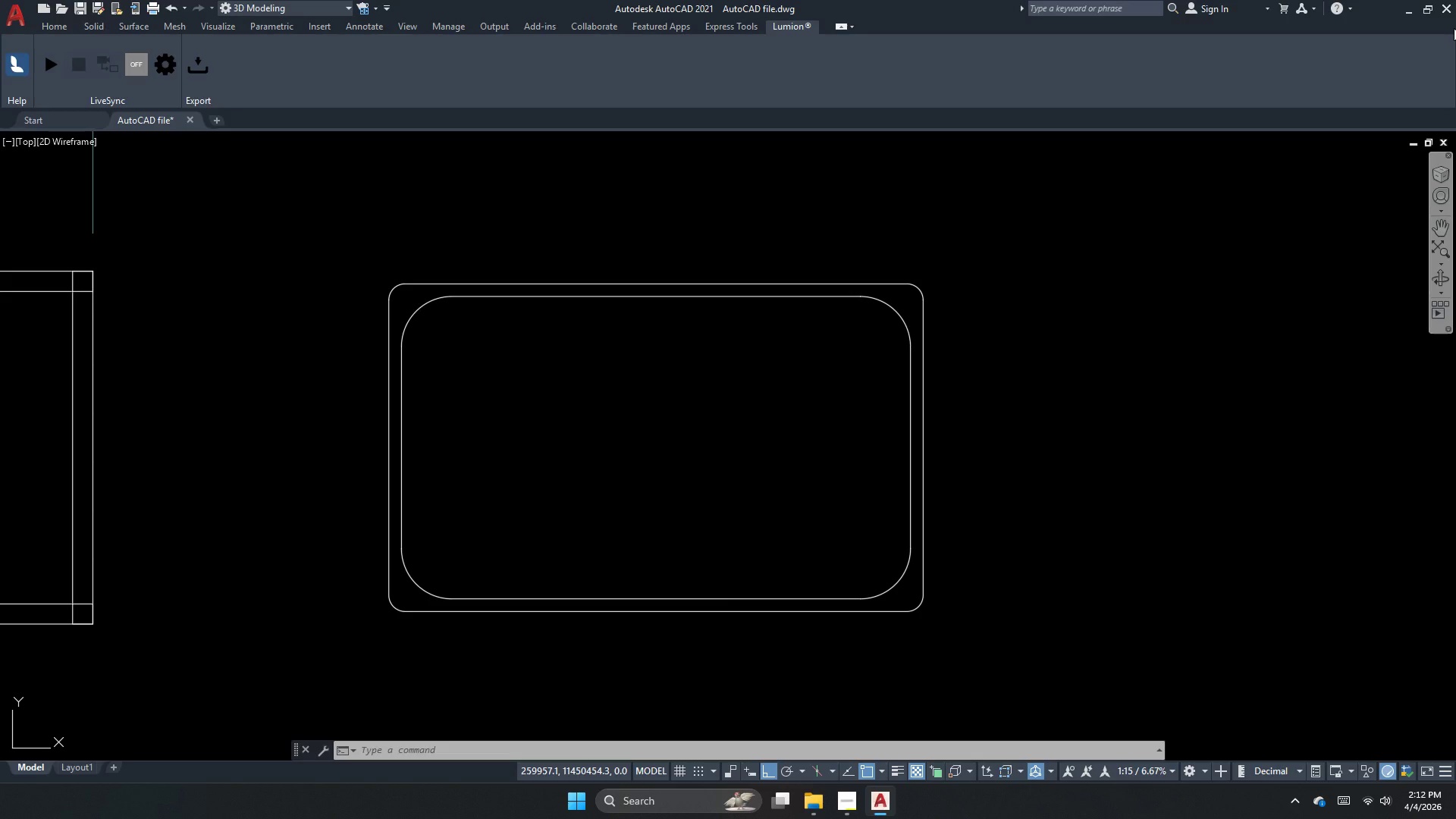 
wait(37.11)
 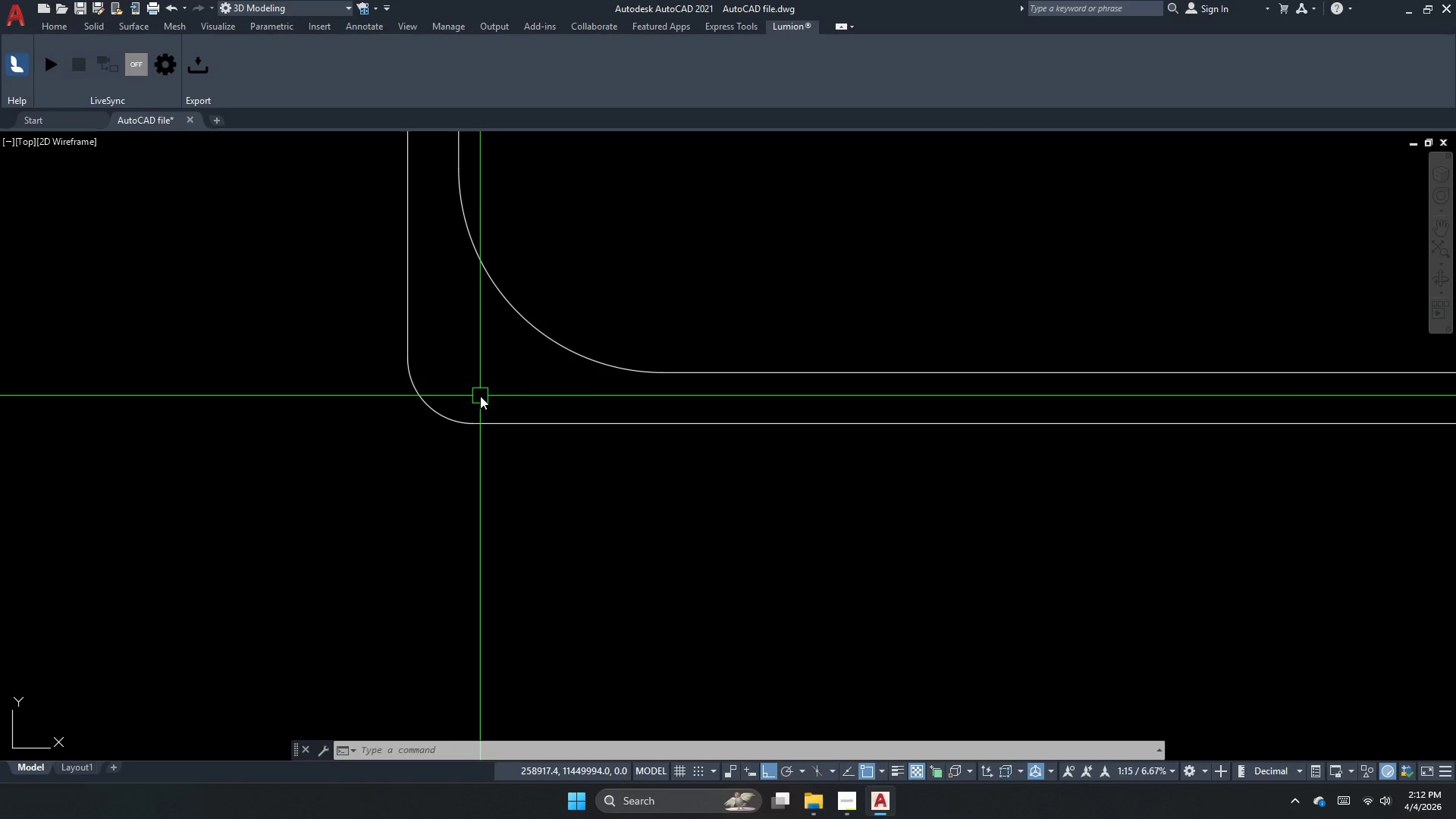 
key(Escape)
 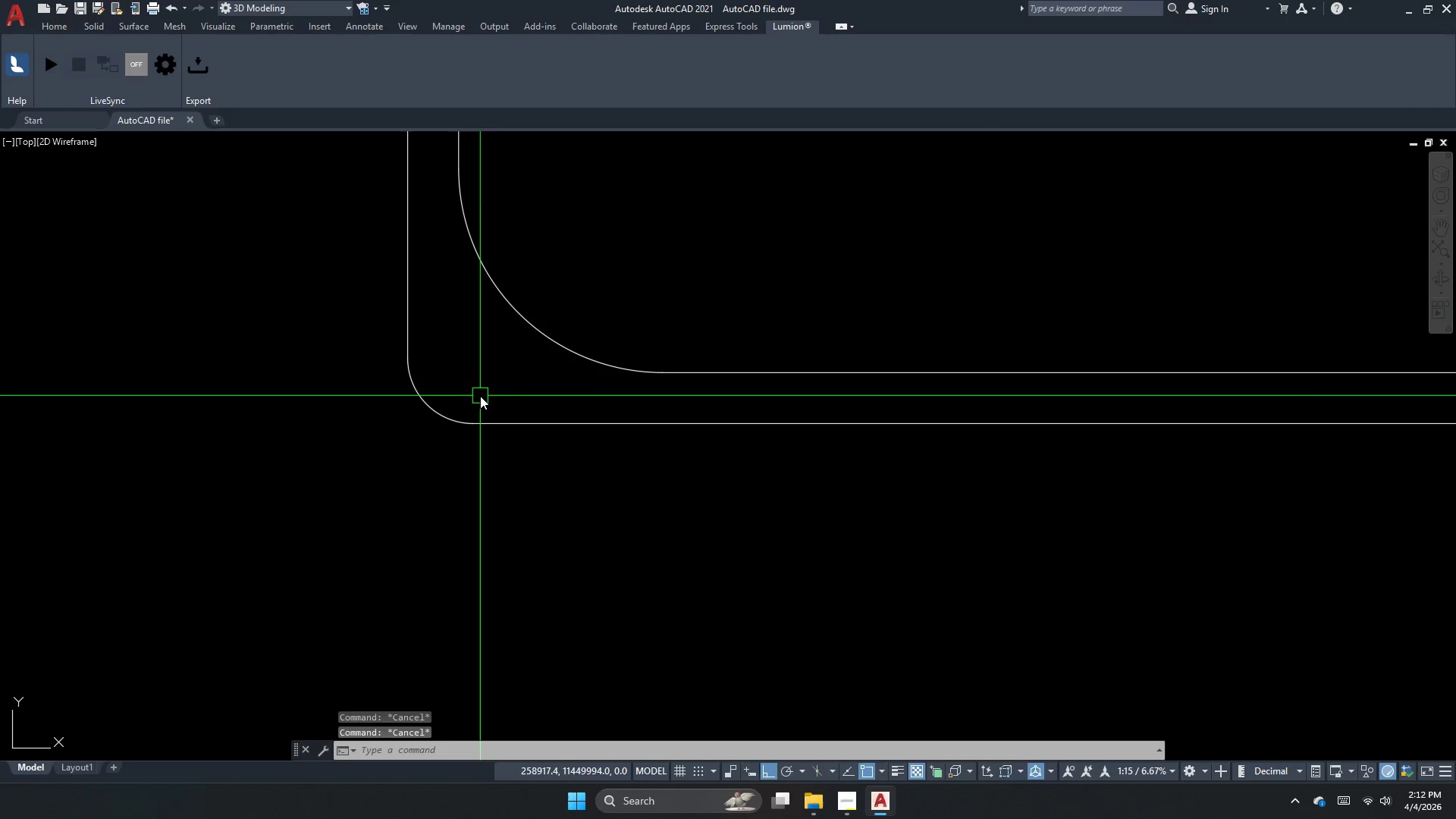 
key(Escape)
 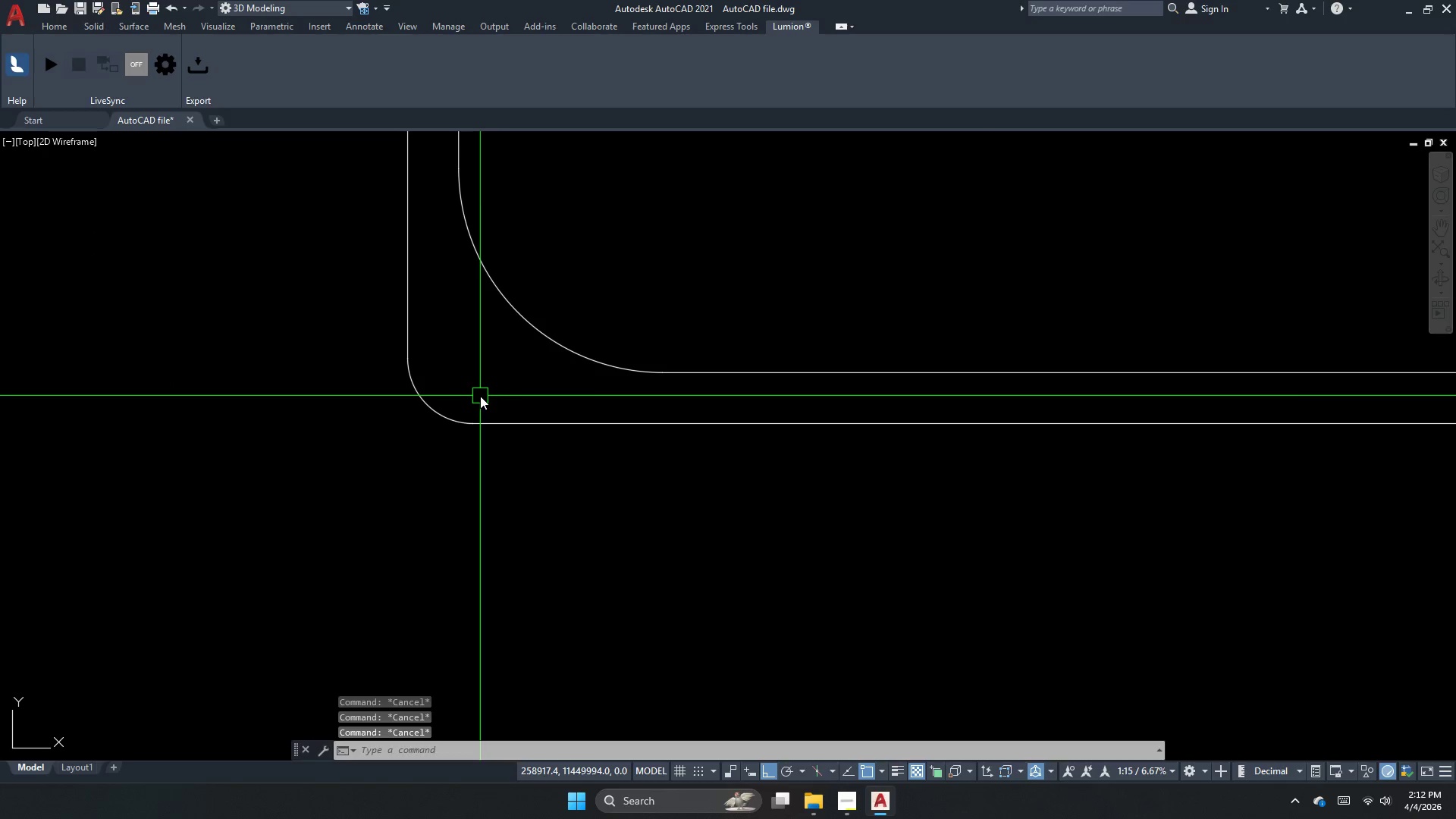 
scroll: coordinate [480, 396], scroll_direction: up, amount: 2.0
 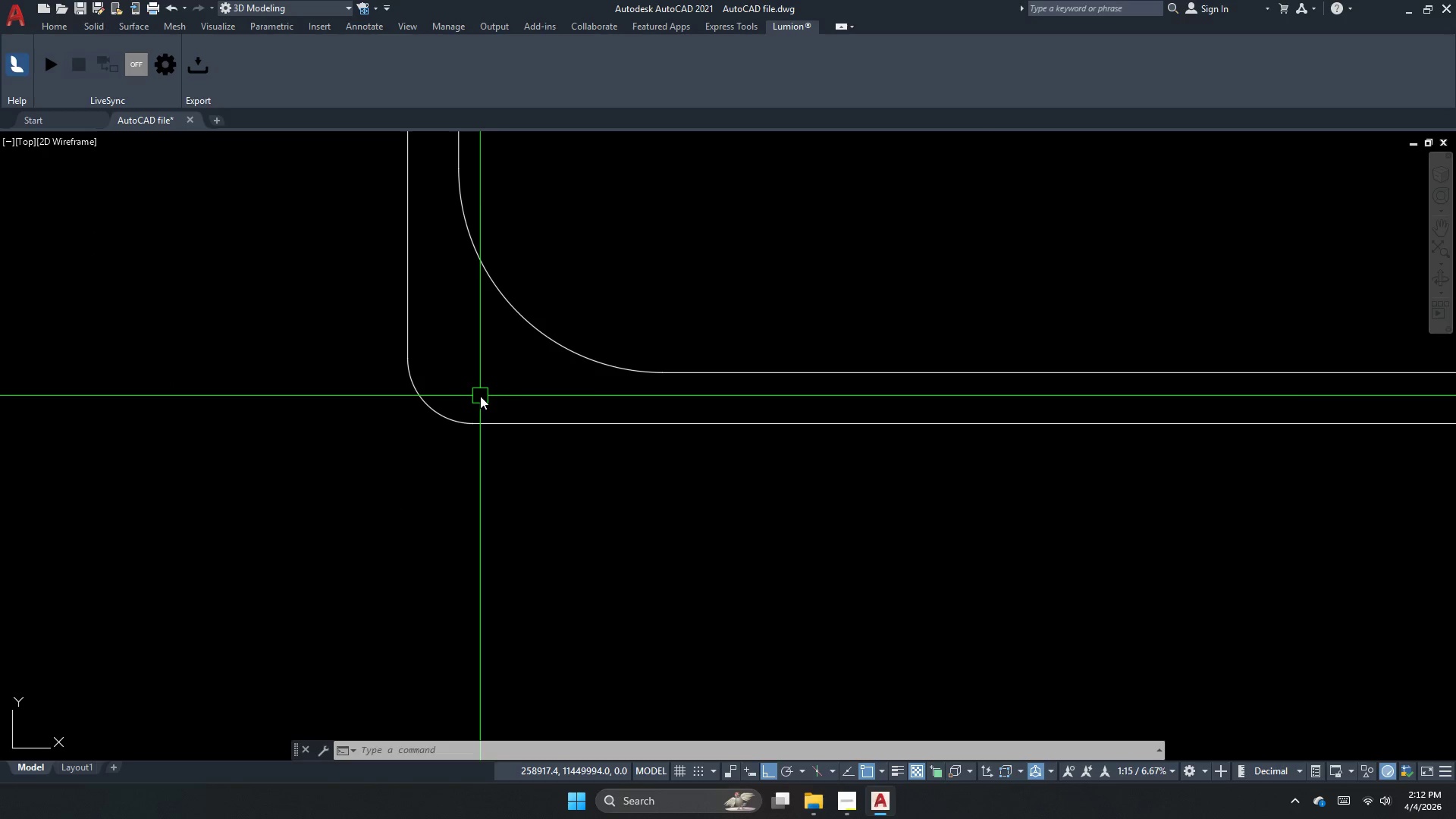 
type(dra)
 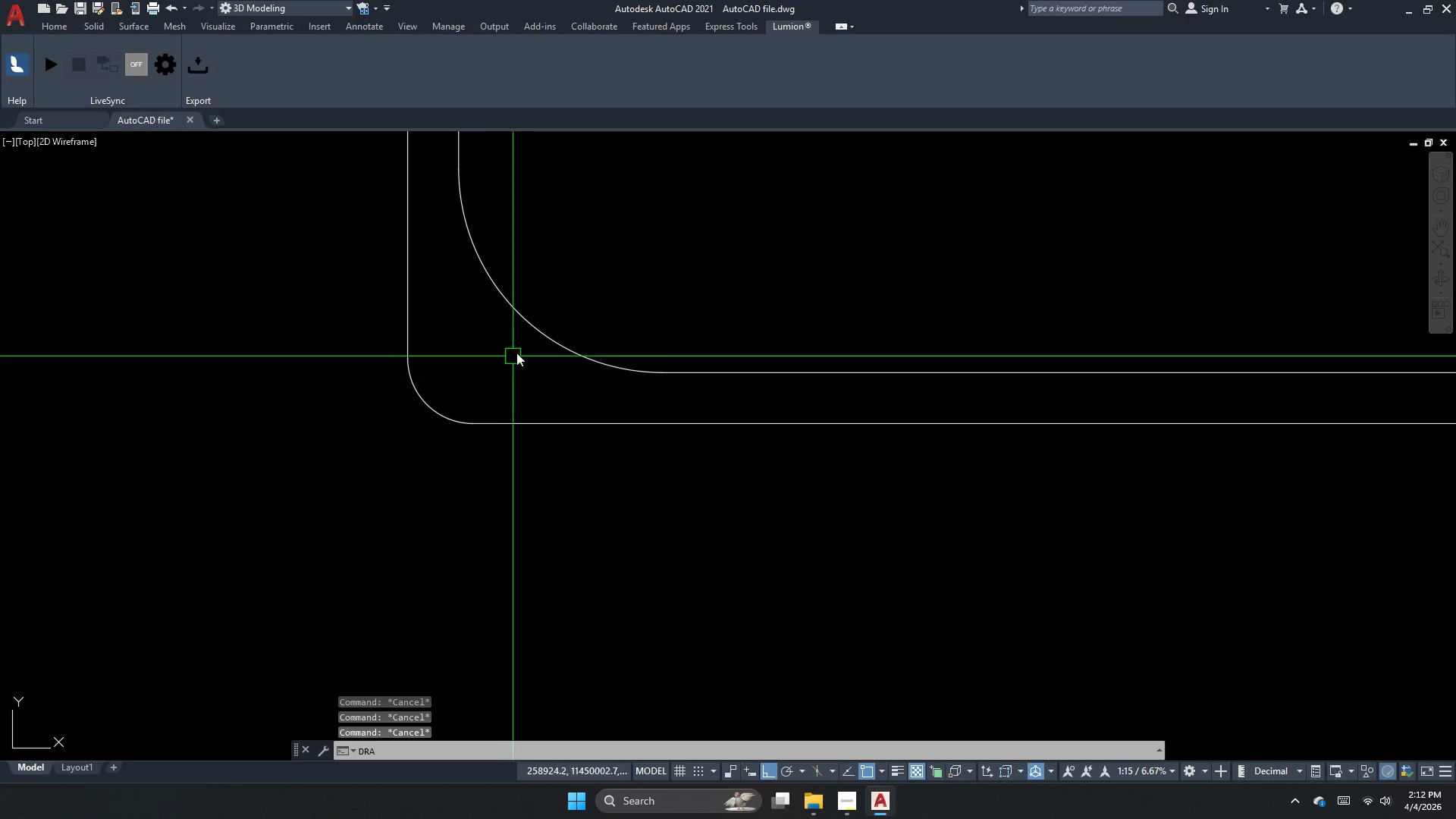 
key(Space)
 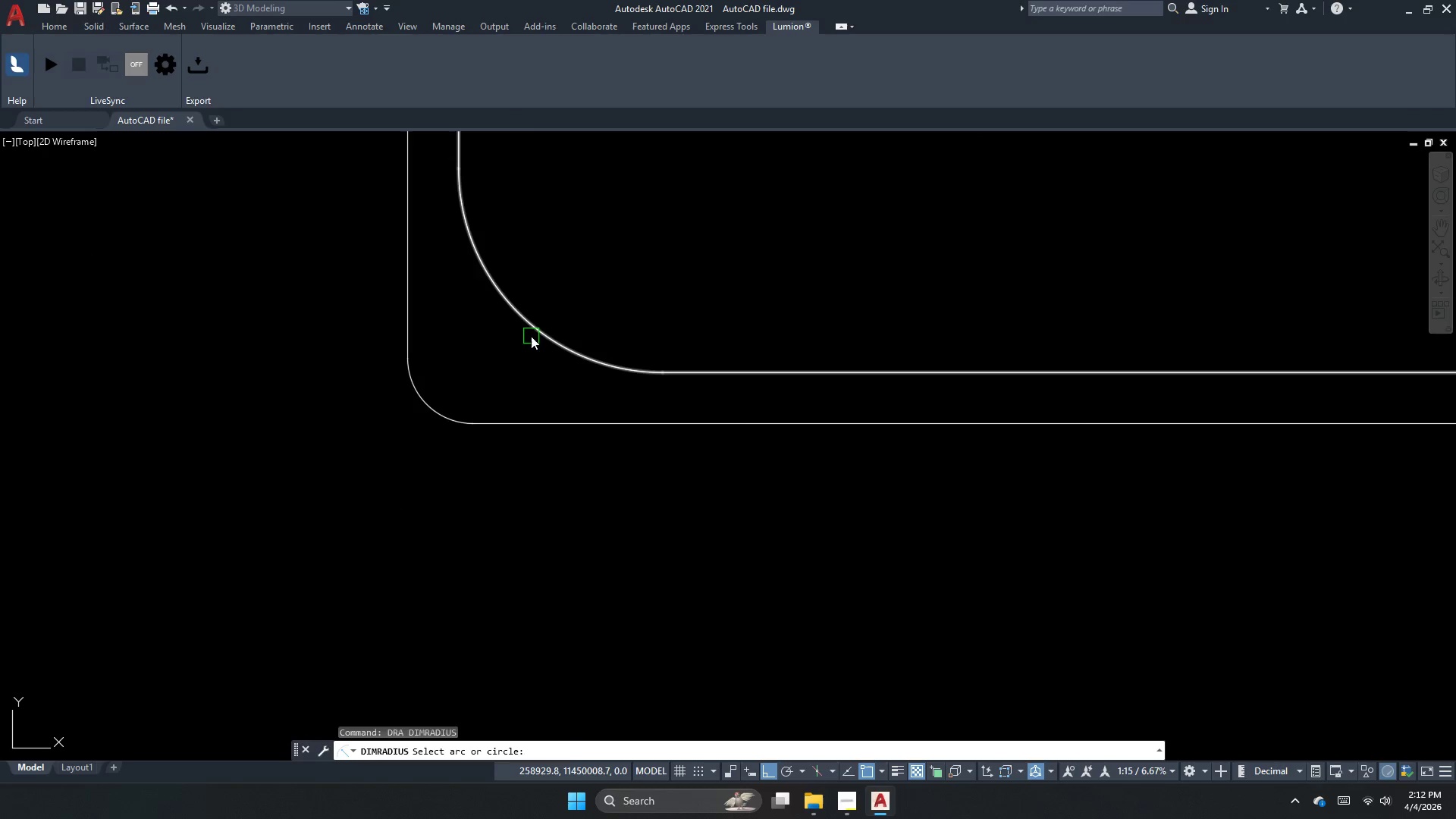 
left_click([531, 336])
 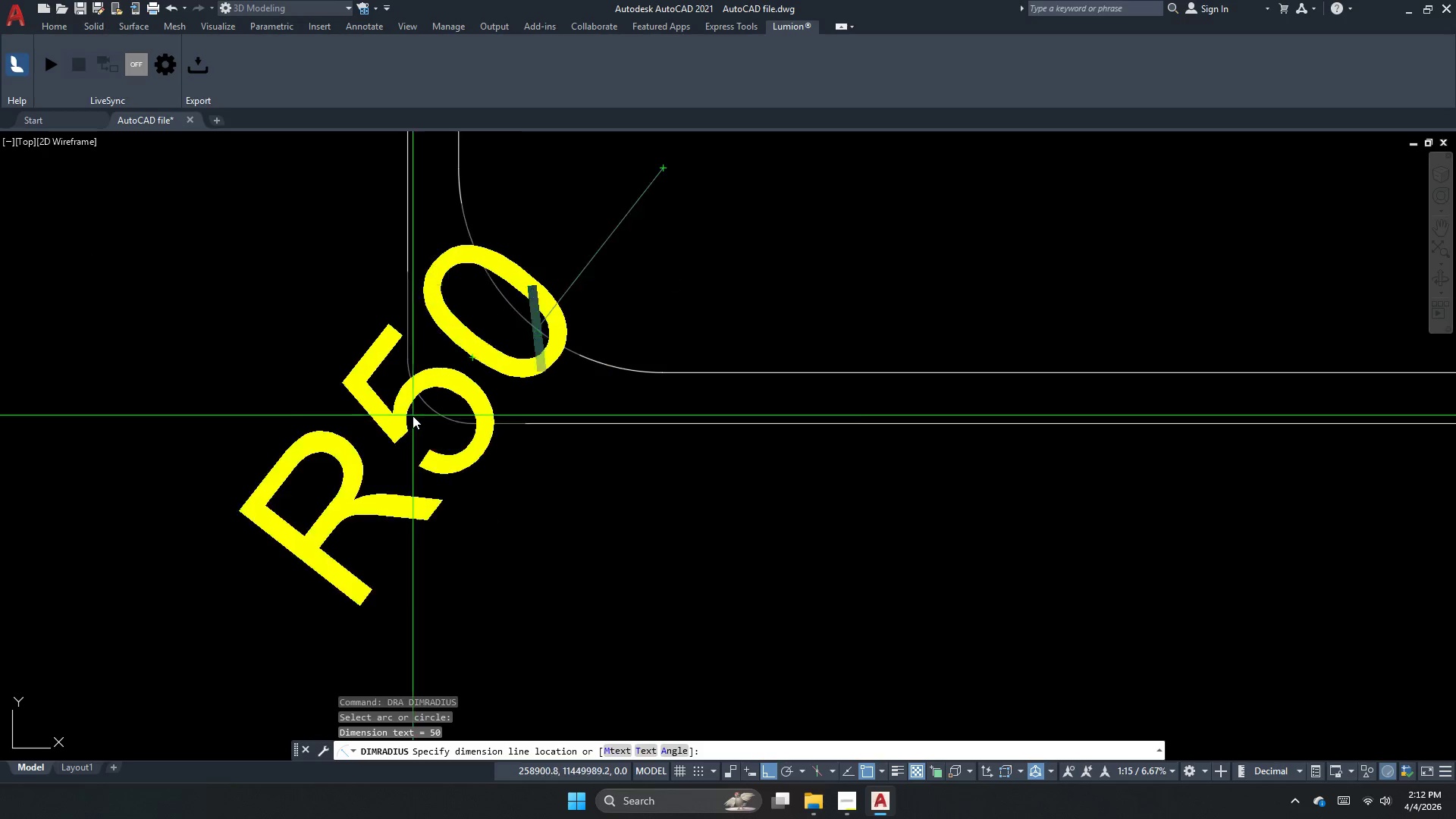 
key(Escape)
 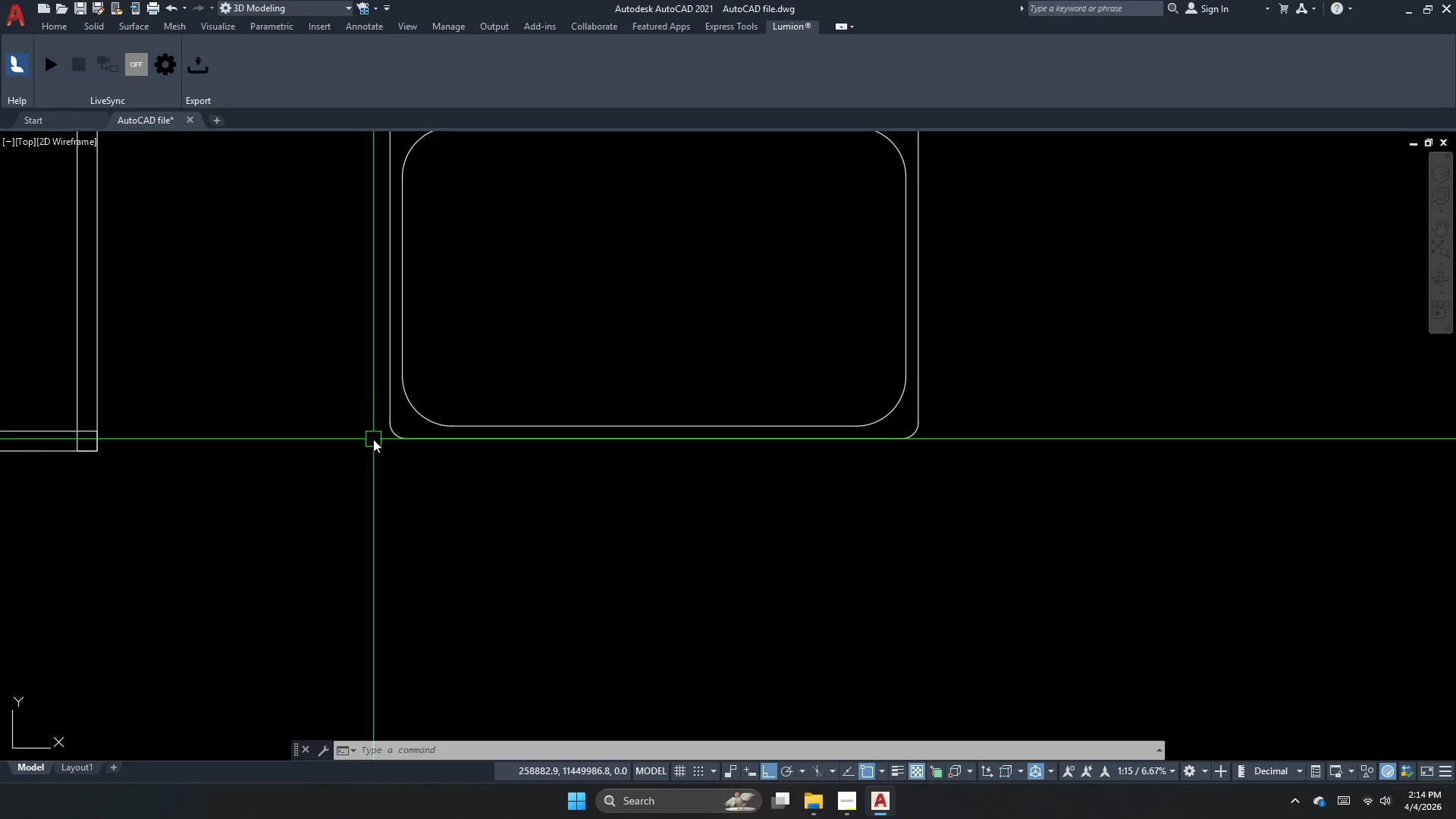 
scroll: coordinate [378, 449], scroll_direction: down, amount: 3.0
 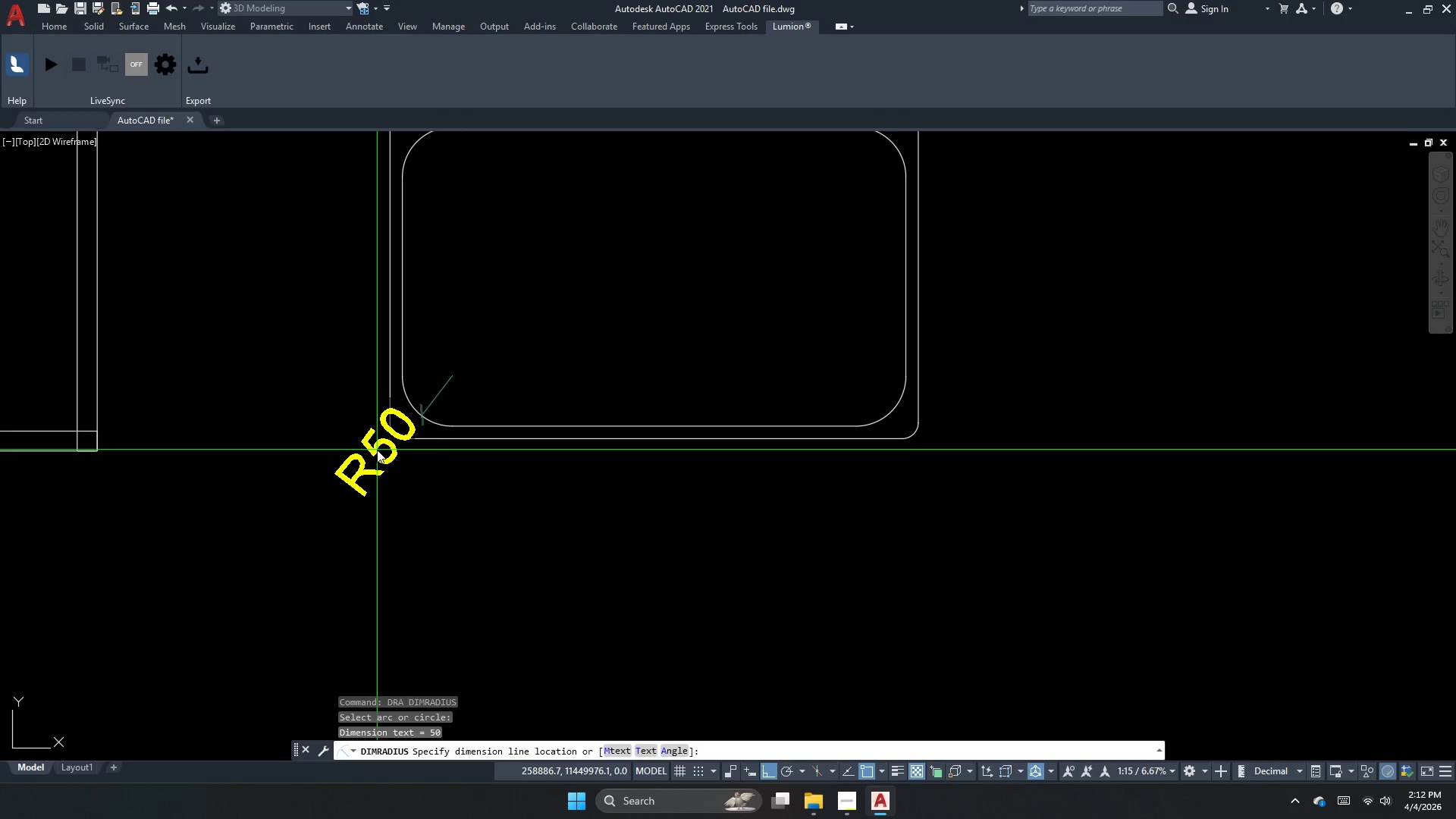 
wait(82.5)
 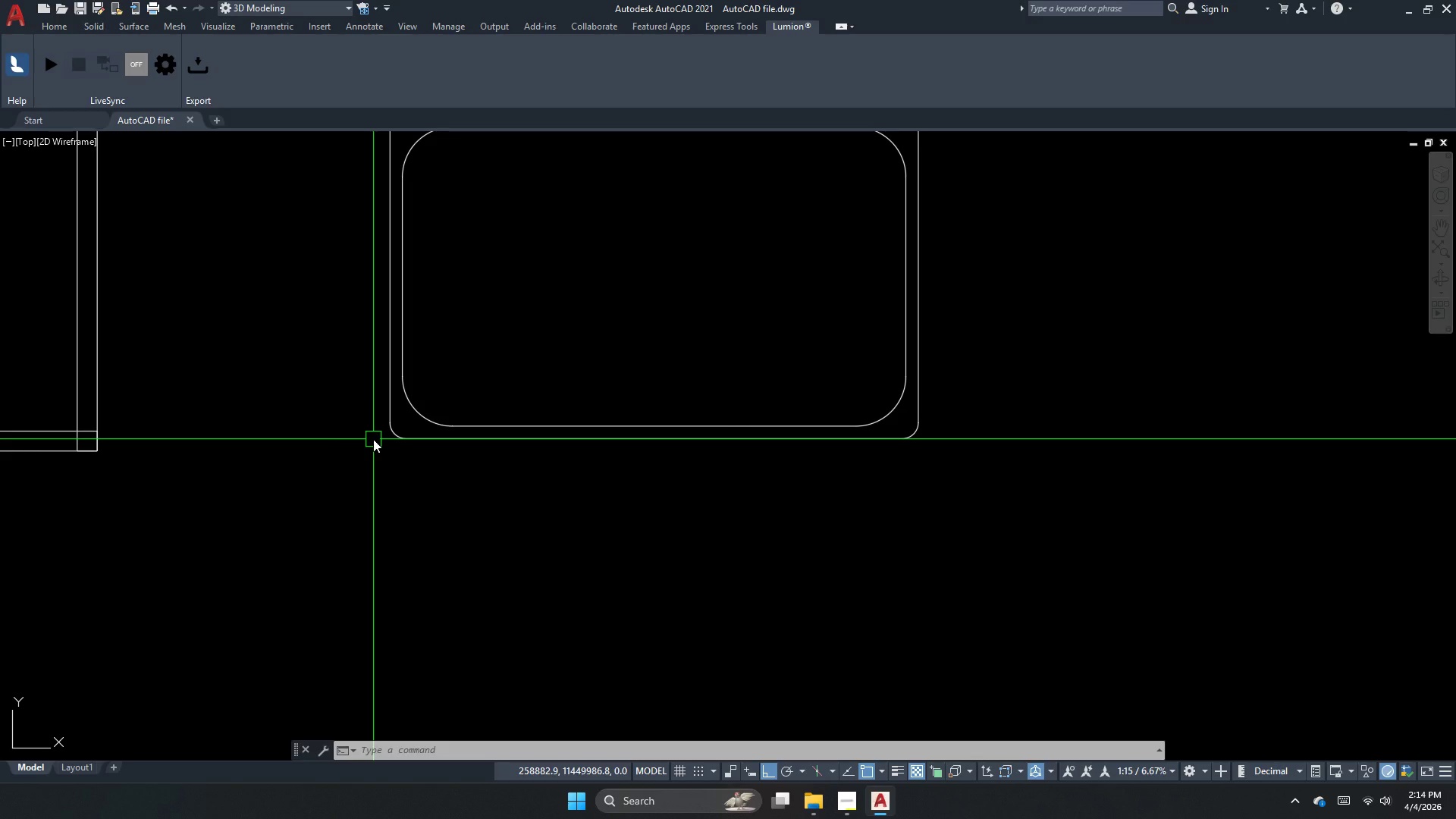 
scroll: coordinate [472, 477], scroll_direction: down, amount: 3.0
 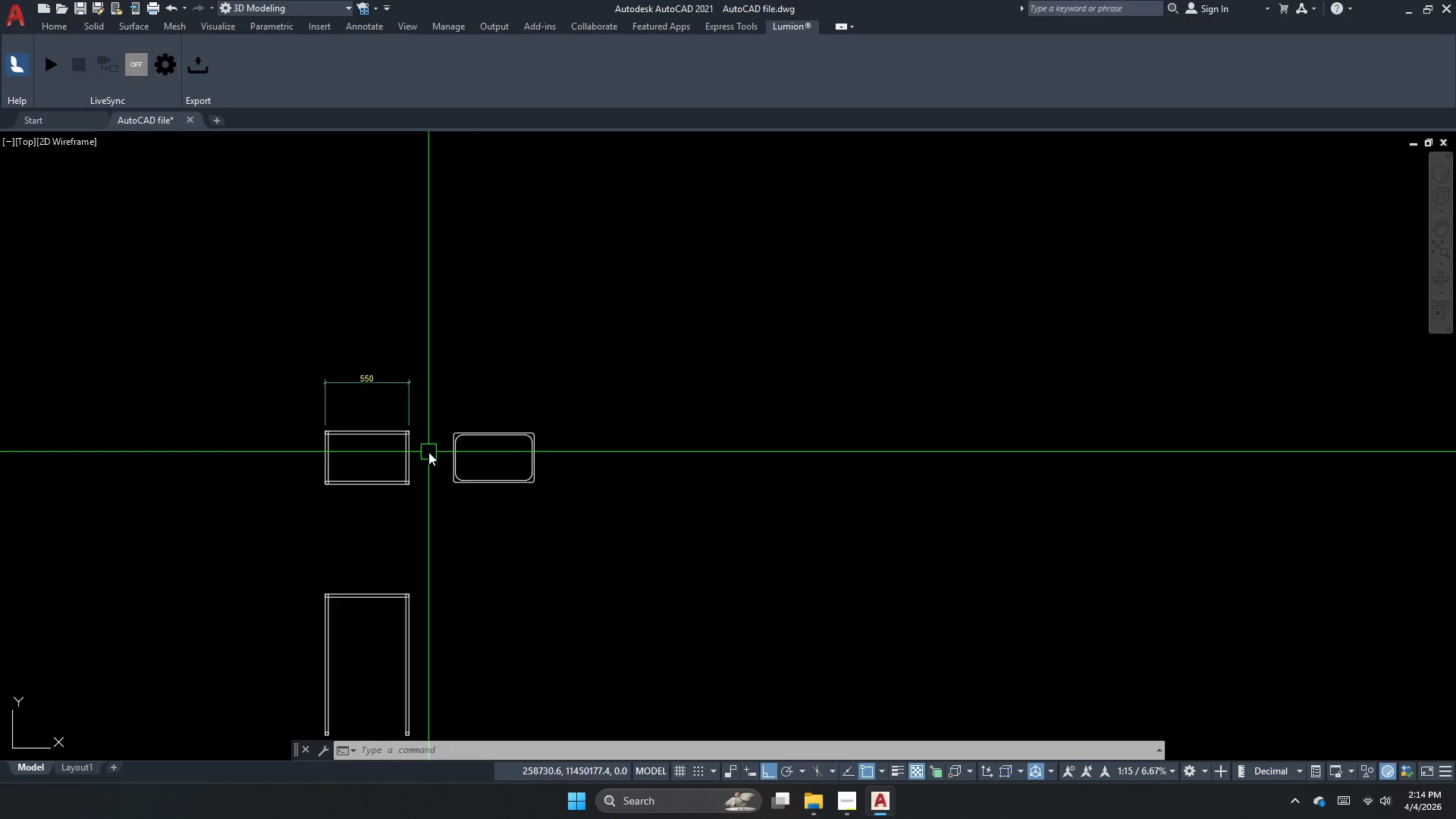 
scroll: coordinate [458, 394], scroll_direction: up, amount: 4.0
 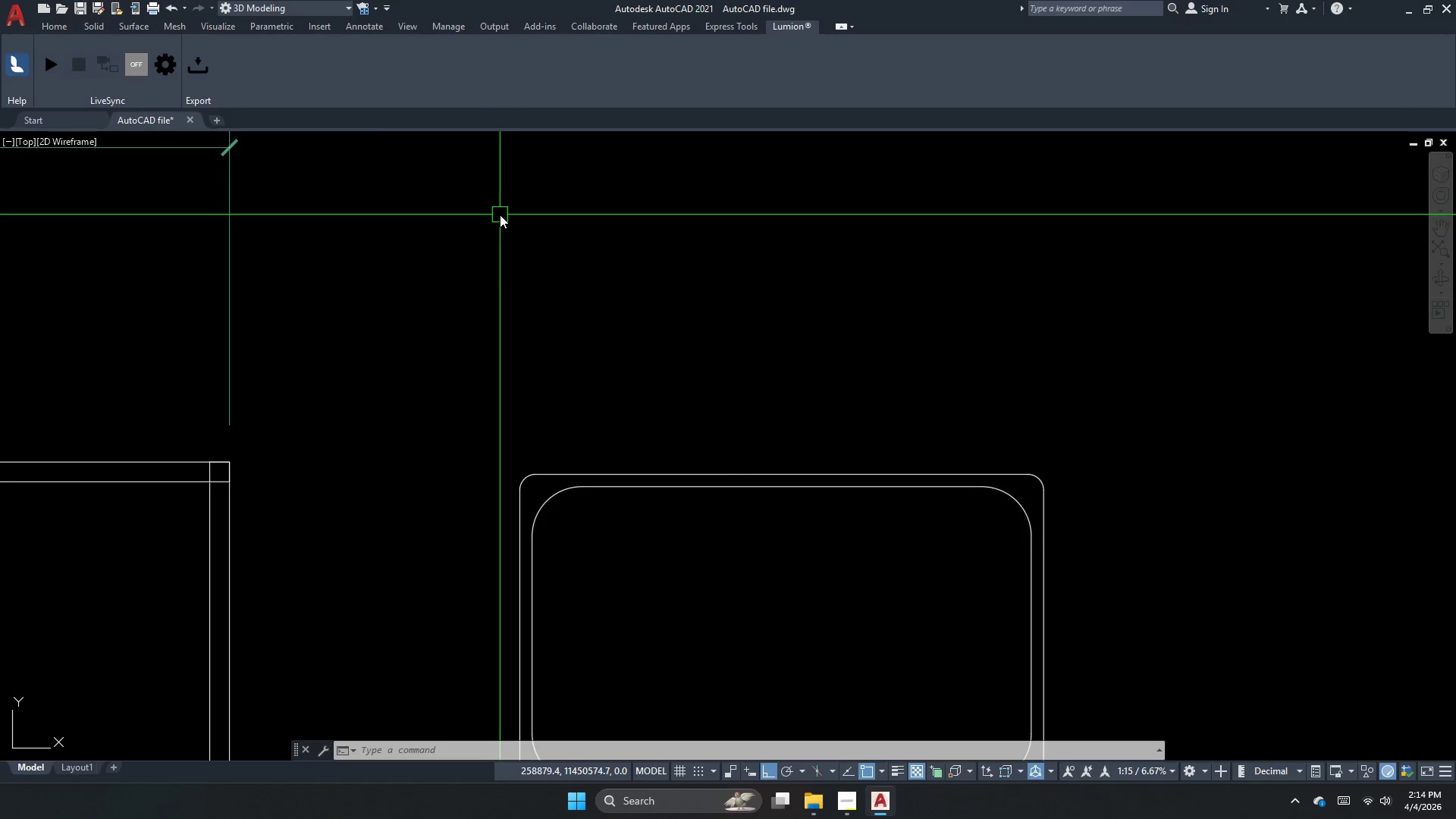 
scroll: coordinate [560, 182], scroll_direction: down, amount: 4.0
 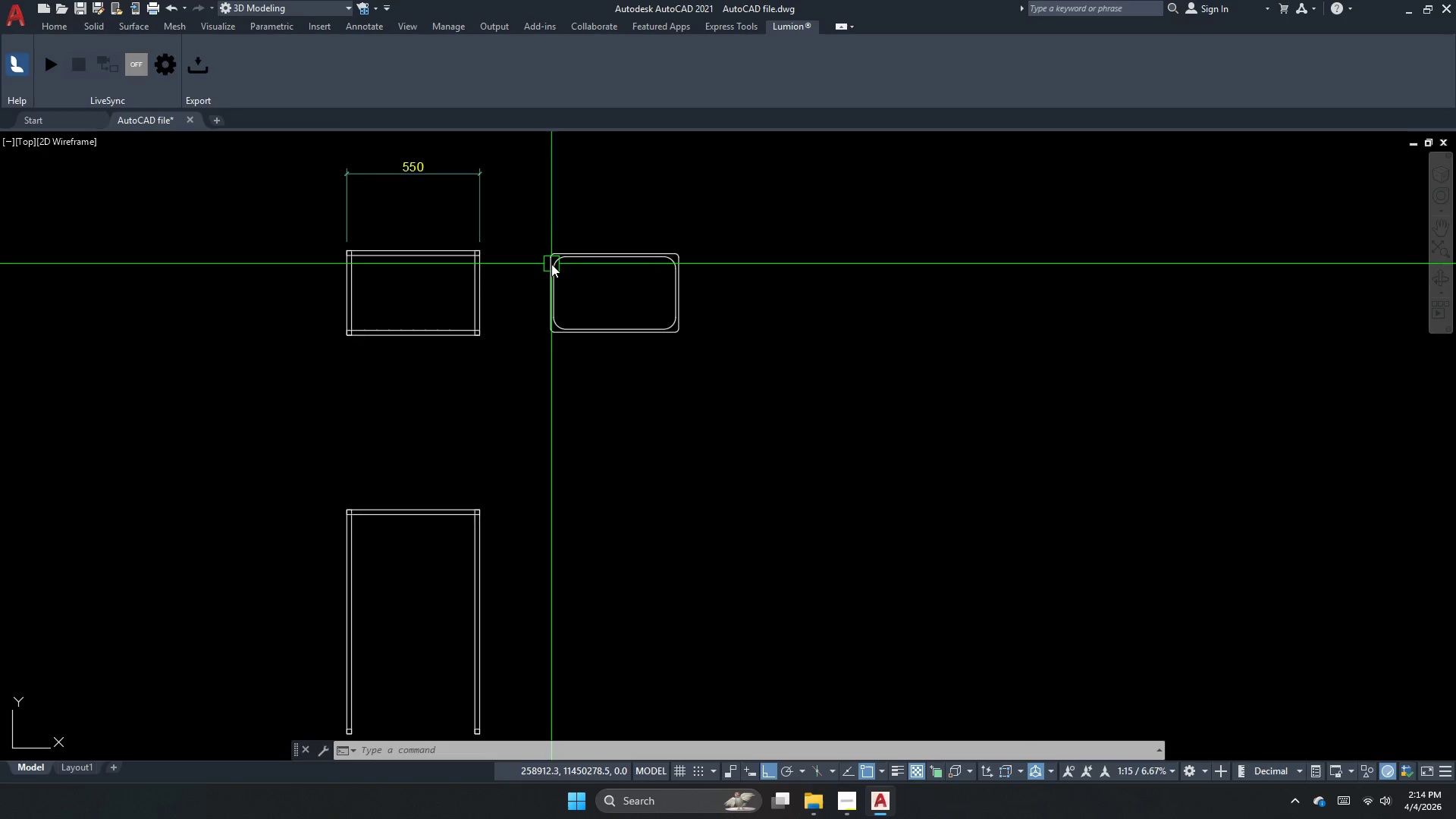 
scroll: coordinate [549, 268], scroll_direction: up, amount: 3.0
 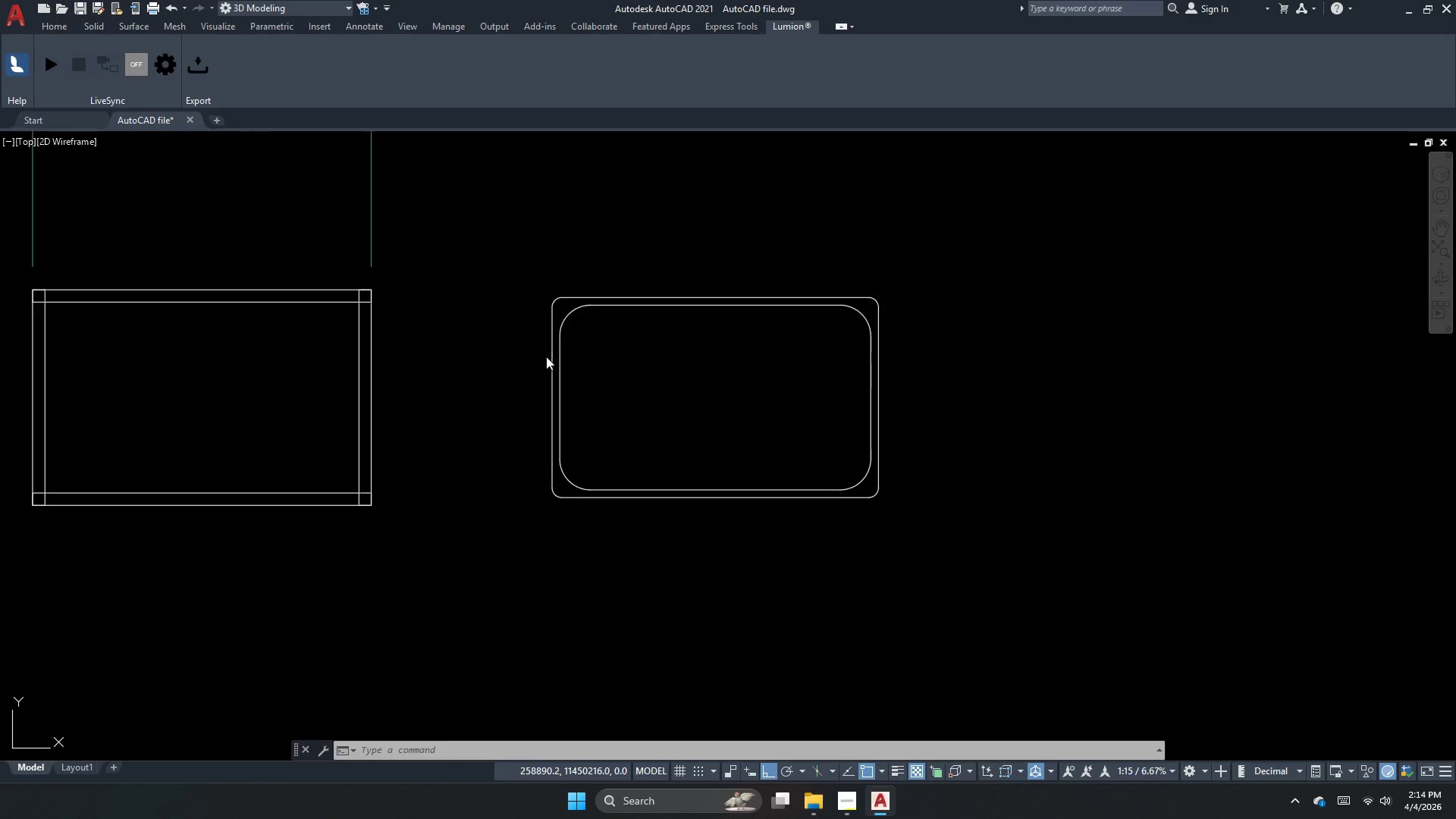 
scroll: coordinate [568, 344], scroll_direction: down, amount: 2.0
 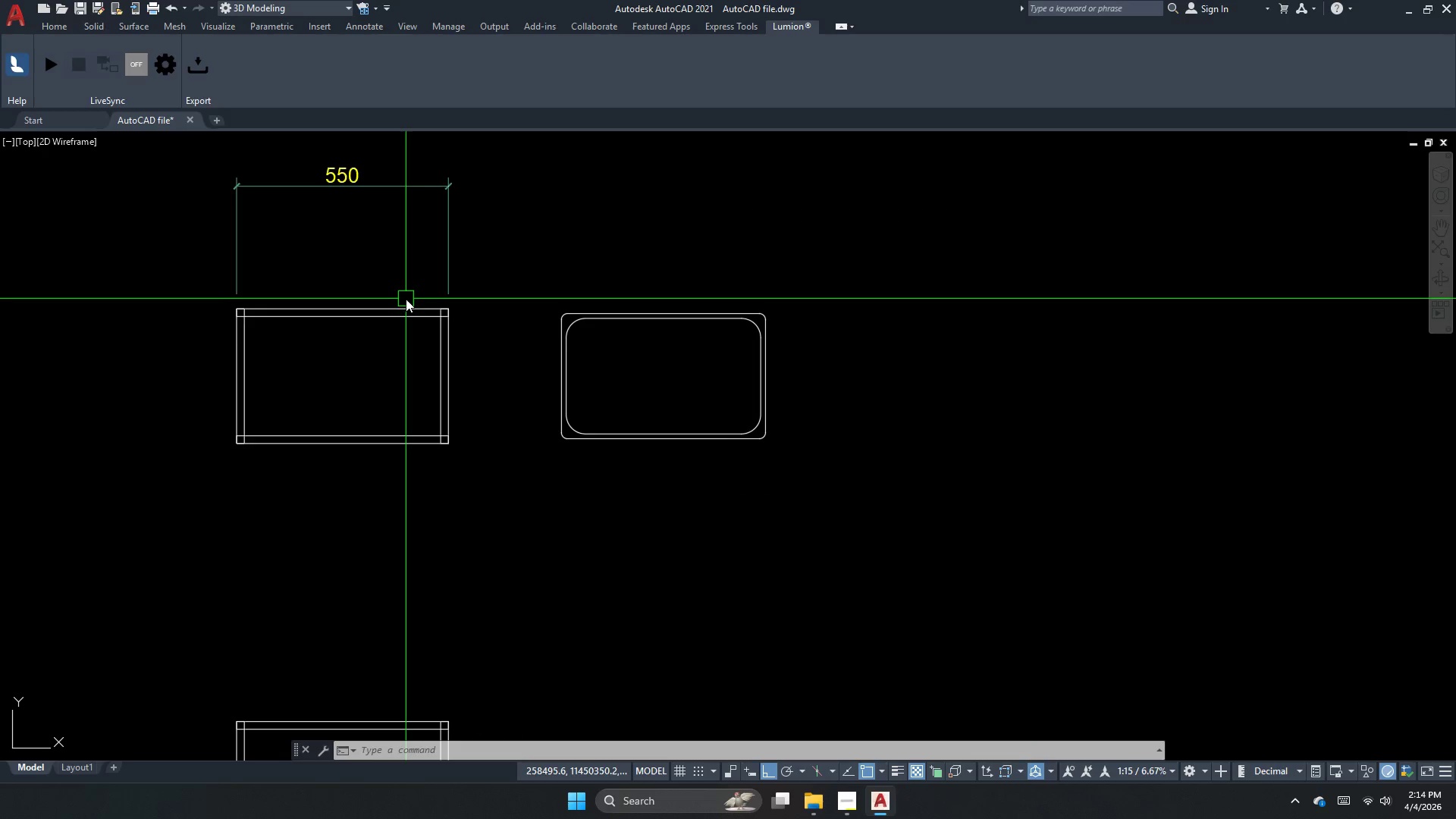 
key(Escape)
 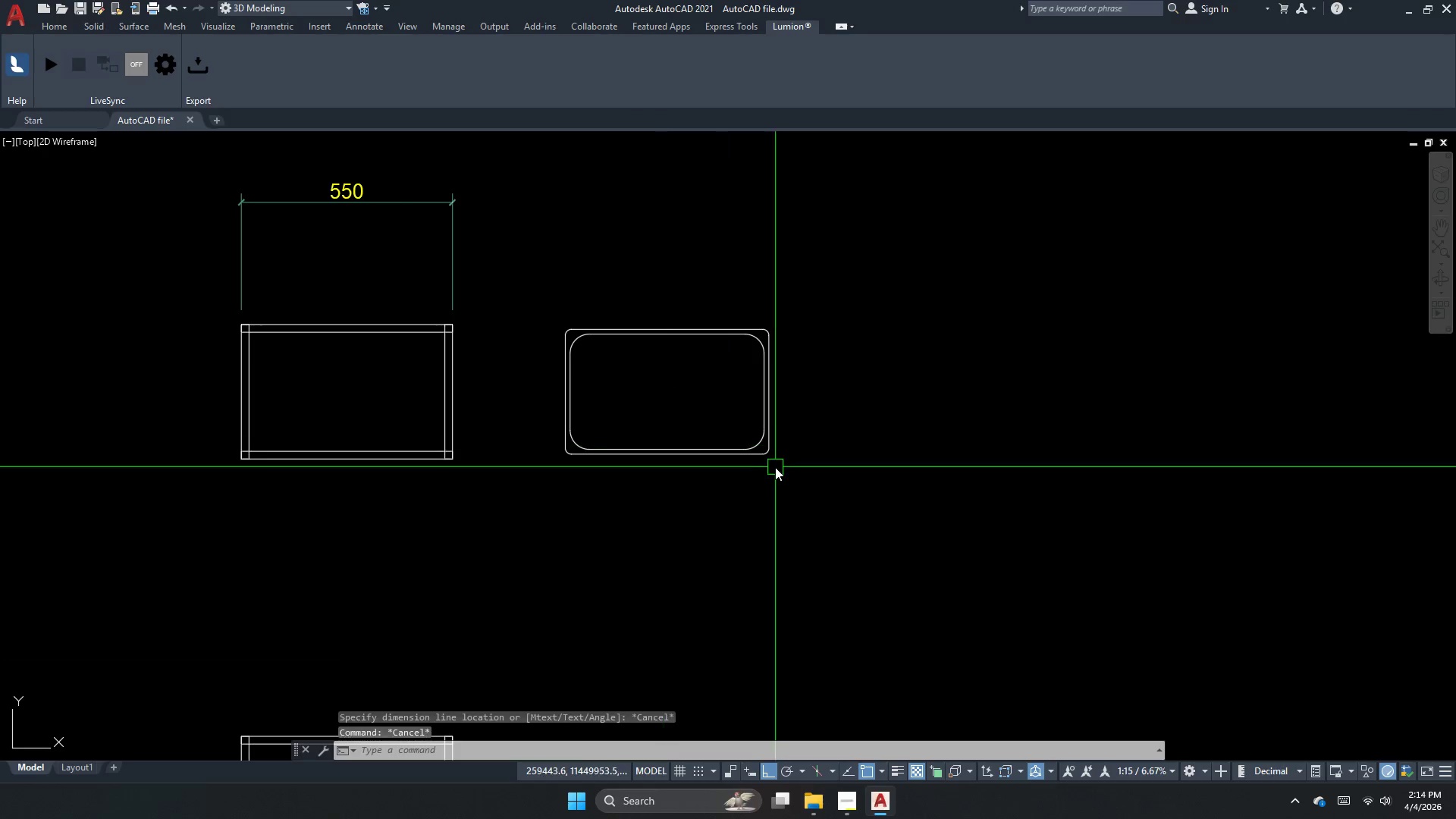 
scroll: coordinate [413, 321], scroll_direction: none, amount: 0.0
 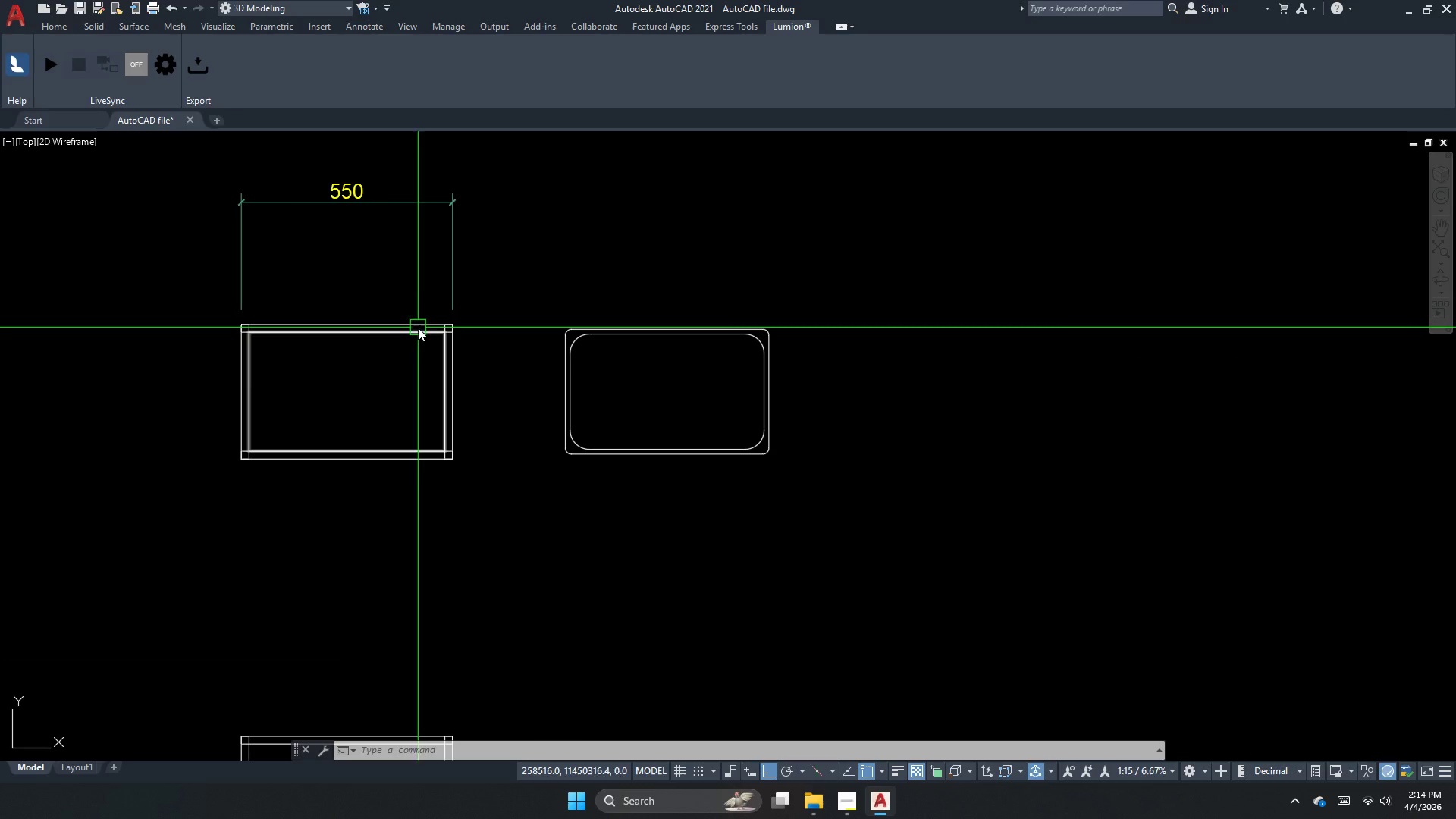 
left_click_drag(start_coordinate=[776, 467], to_coordinate=[749, 456])
 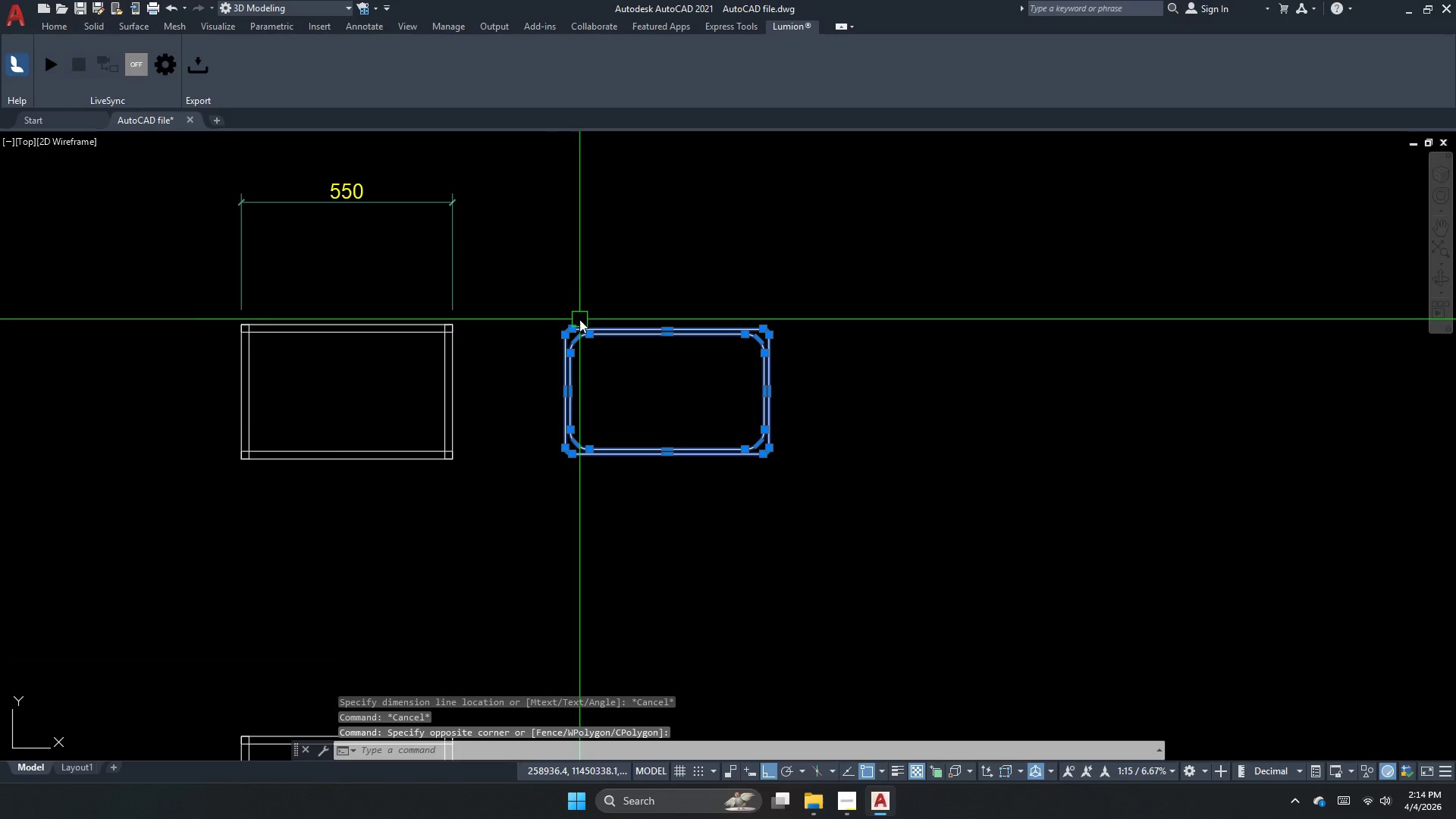 
key(M)
 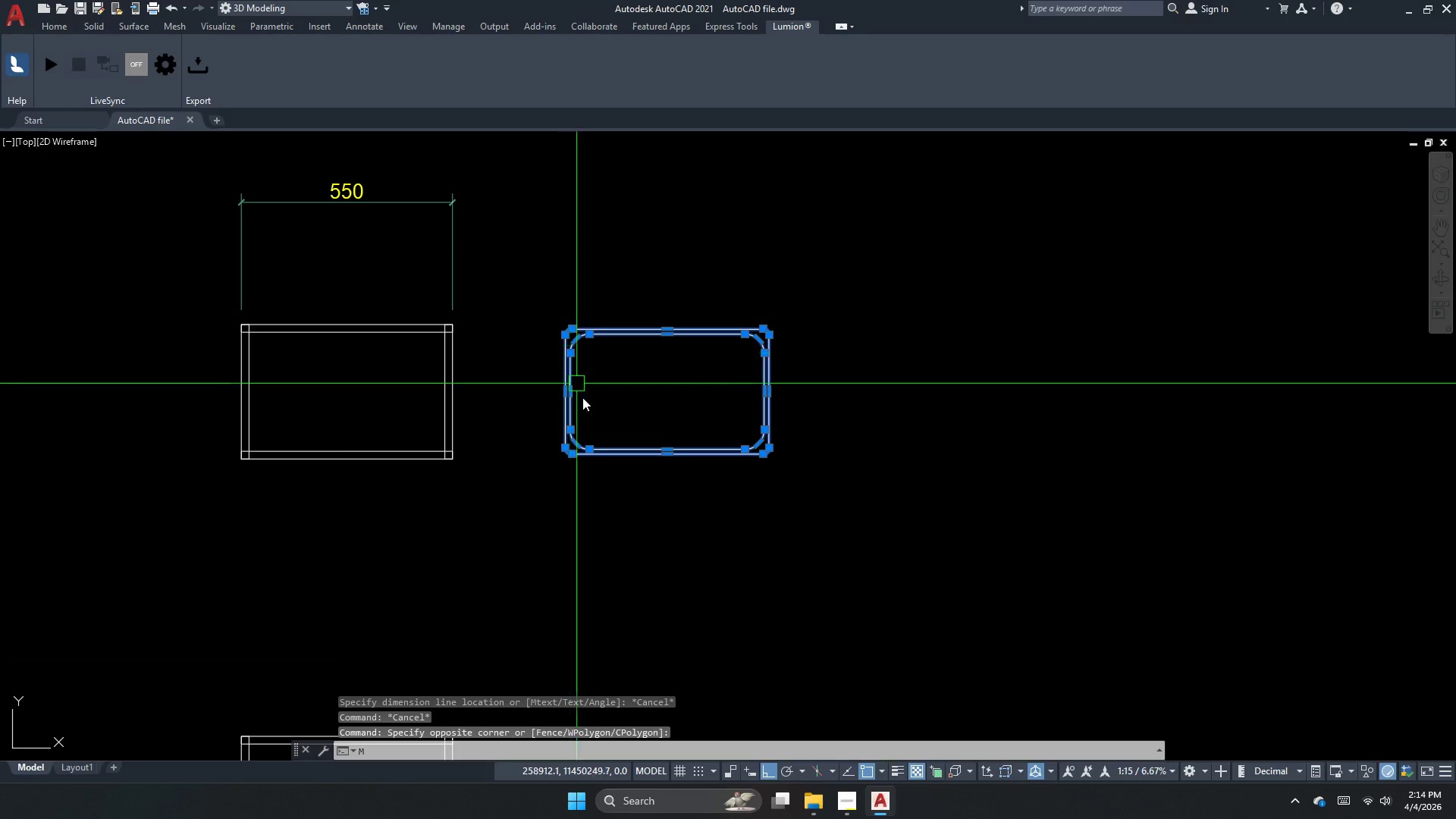 
key(Space)
 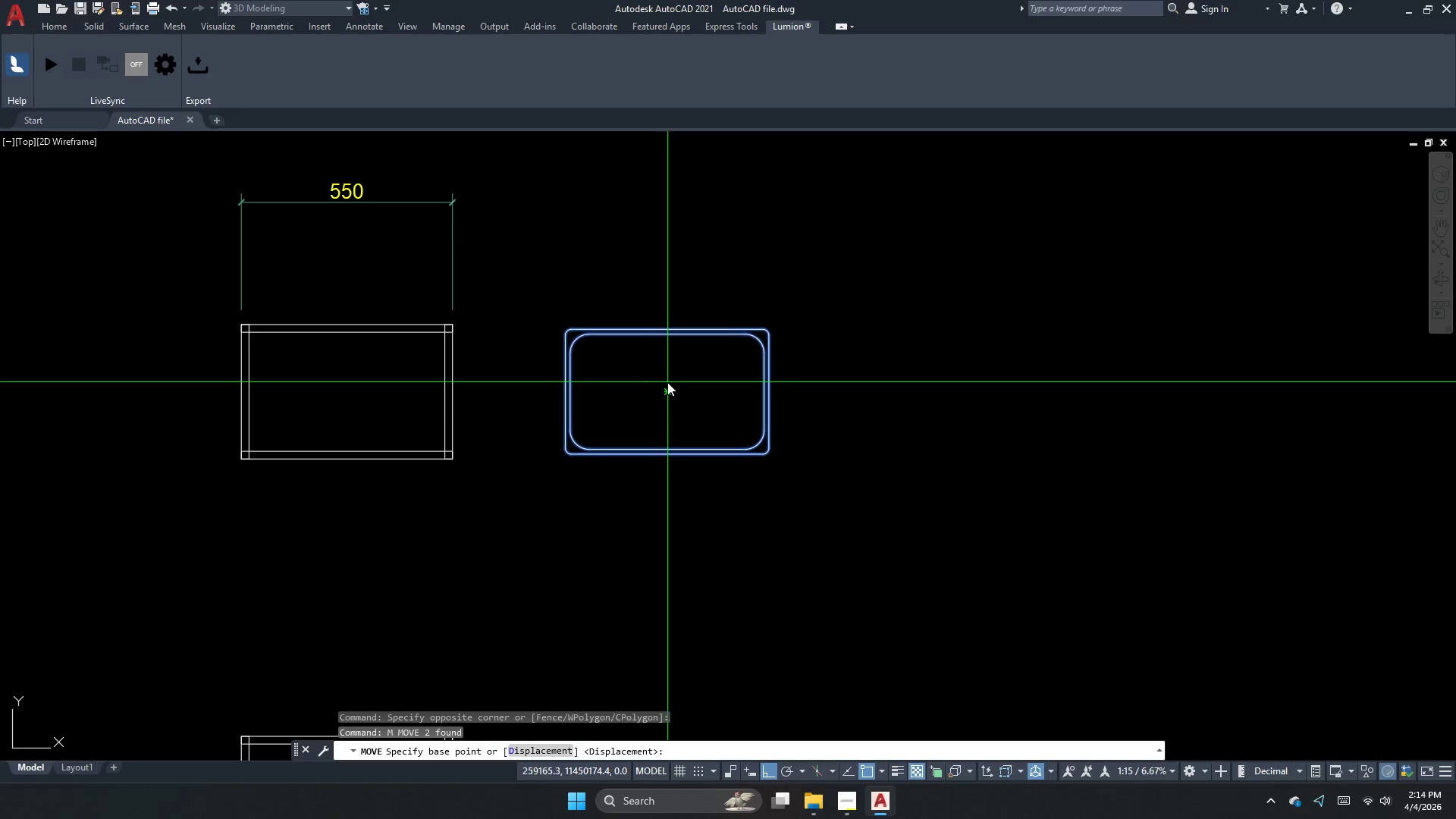 
left_click_drag(start_coordinate=[667, 389], to_coordinate=[647, 388])
 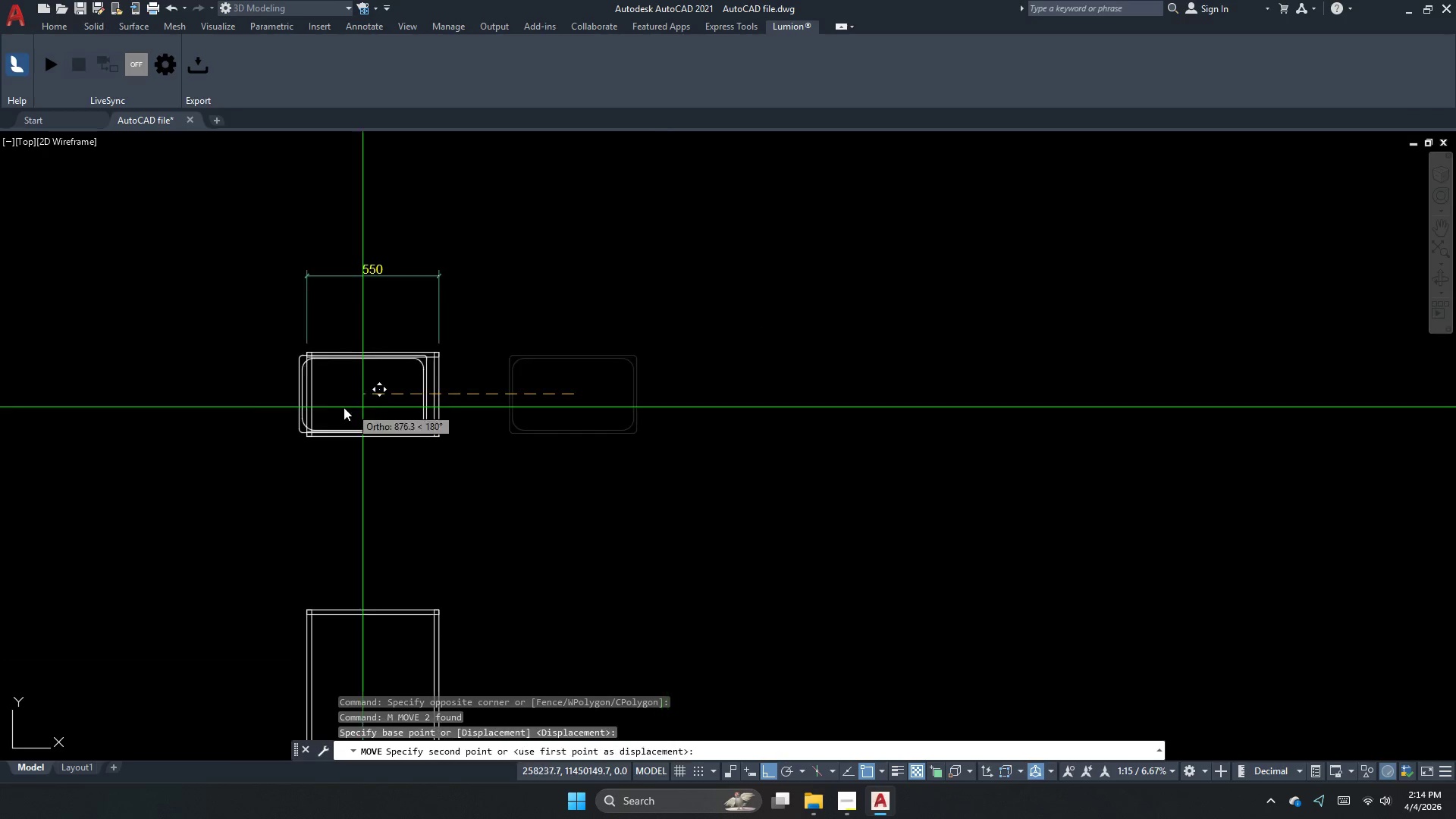 
scroll: coordinate [416, 398], scroll_direction: down, amount: 1.0
 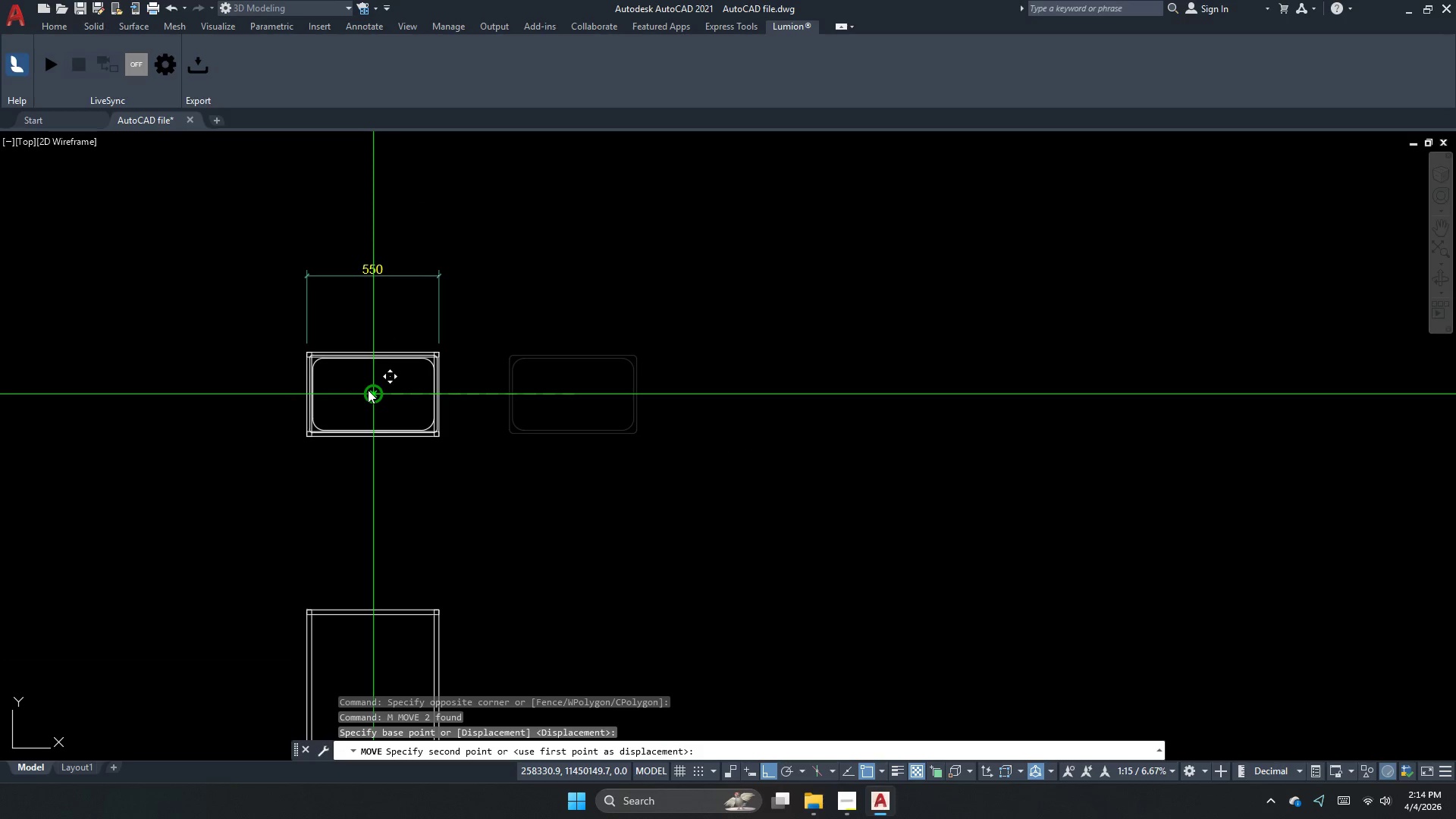 
left_click([368, 390])
 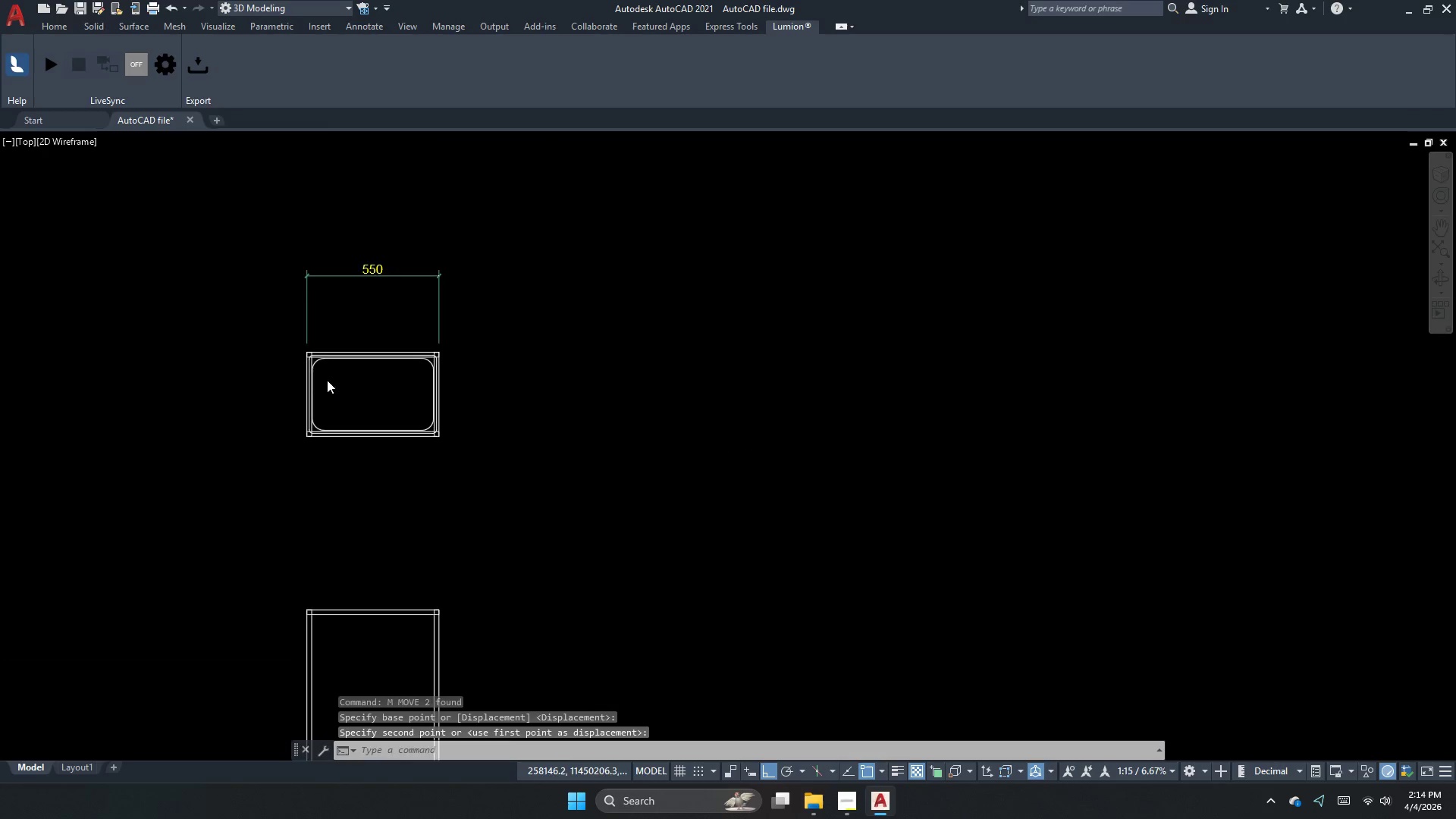 
scroll: coordinate [322, 376], scroll_direction: up, amount: 3.0
 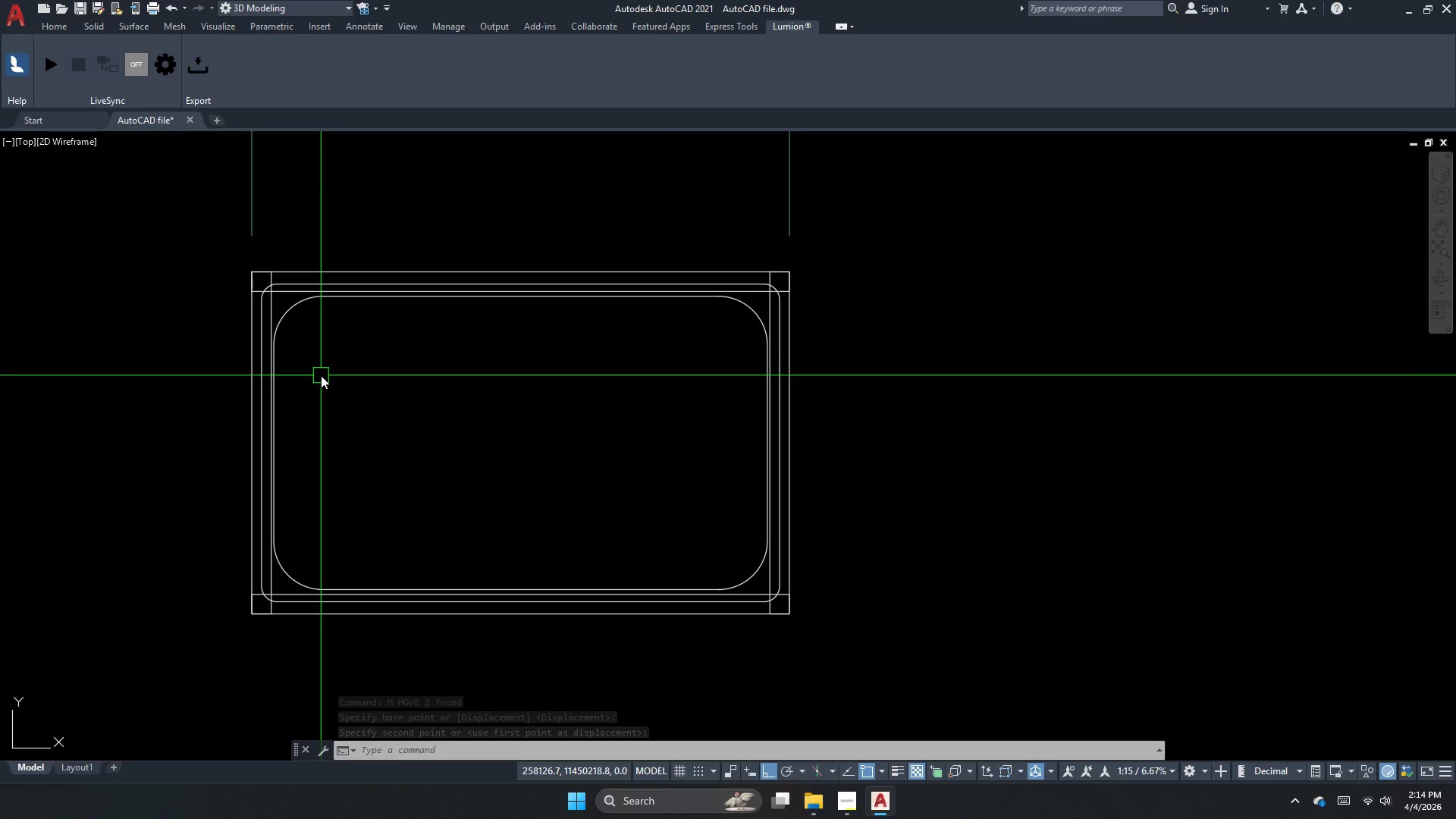 
wait(8.85)
 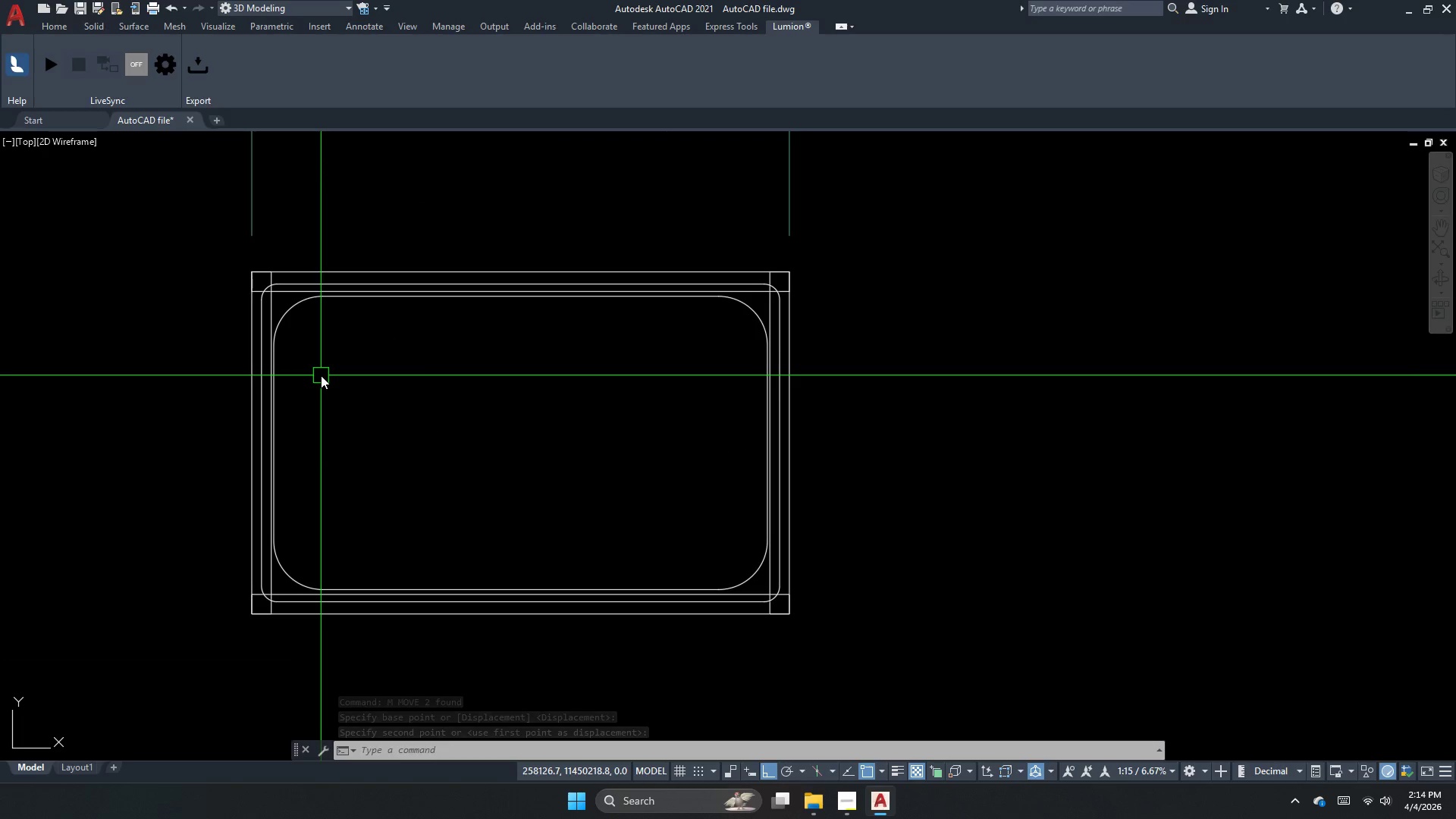 
scroll: coordinate [324, 284], scroll_direction: none, amount: 0.0
 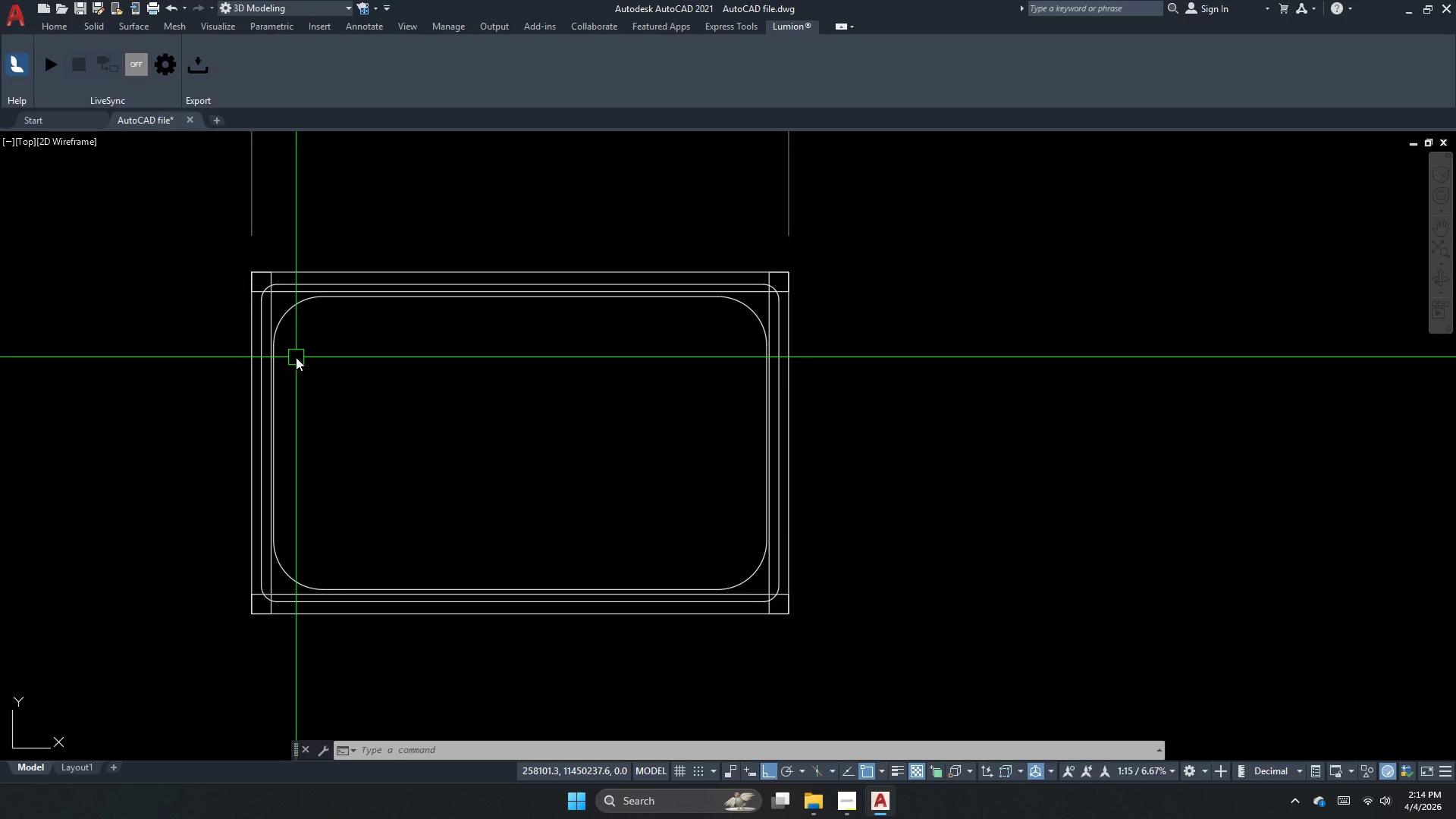 
wait(6.41)
 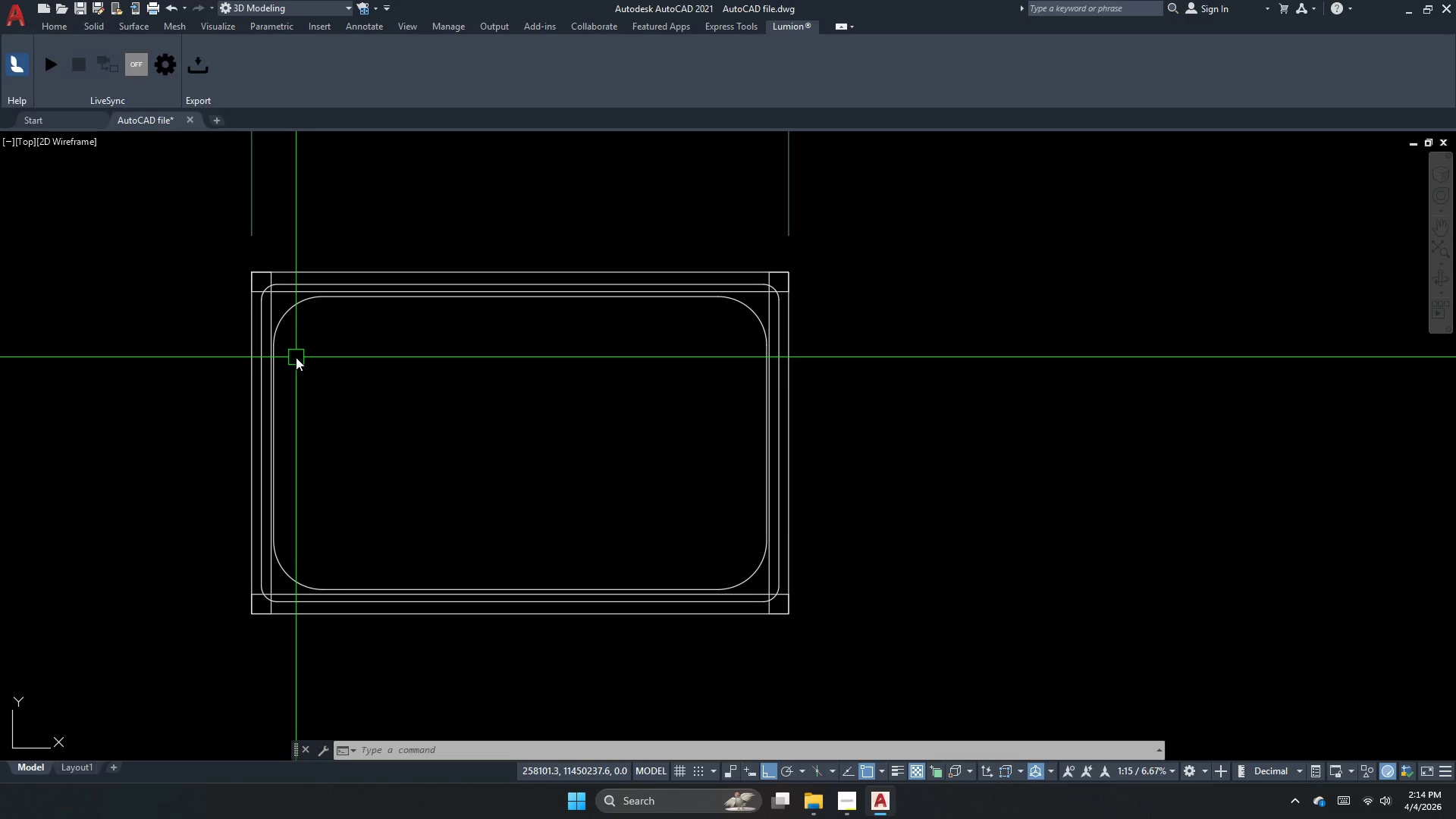 
key(Control+Z)
 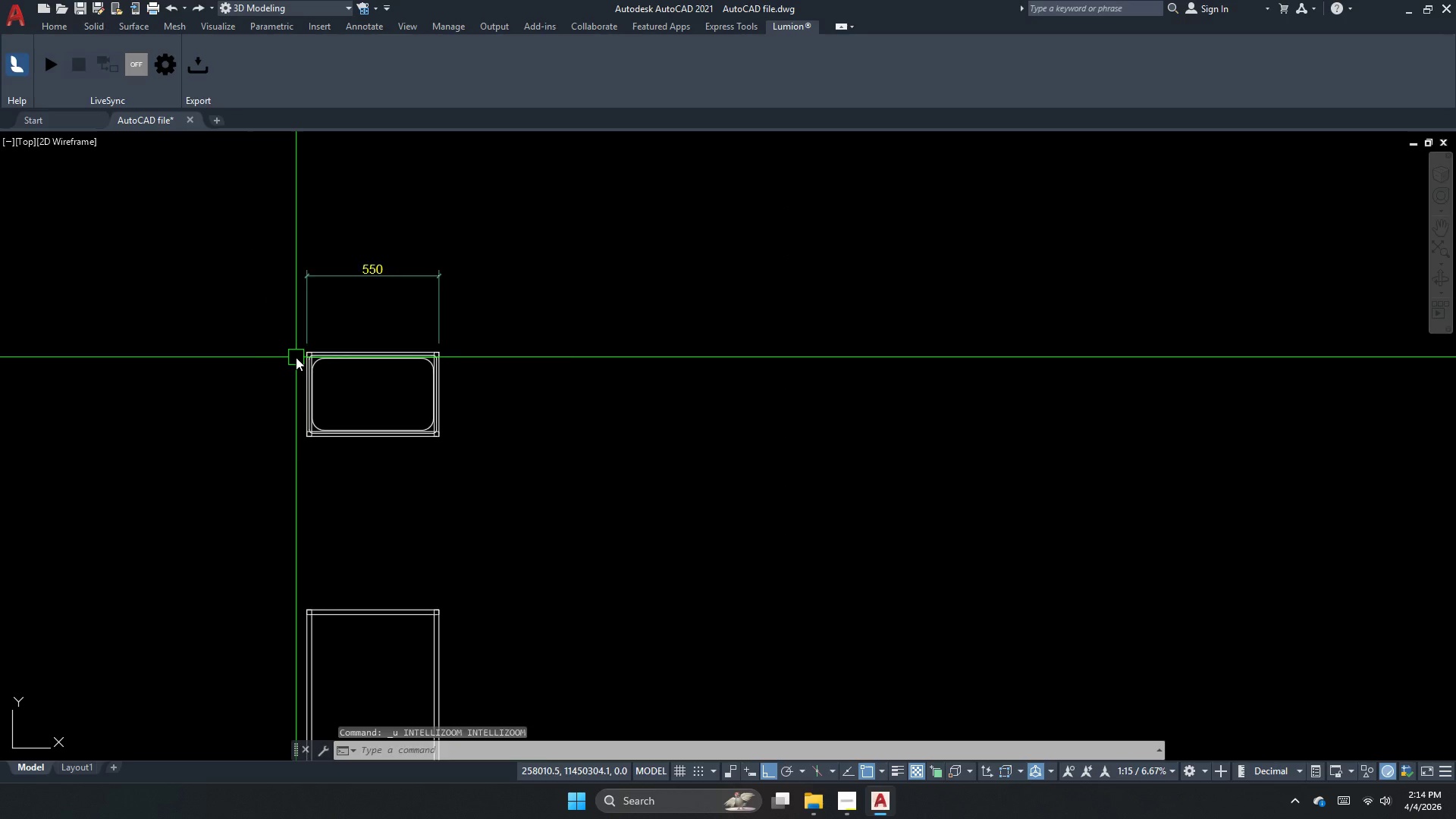 
key(Control+Z)
 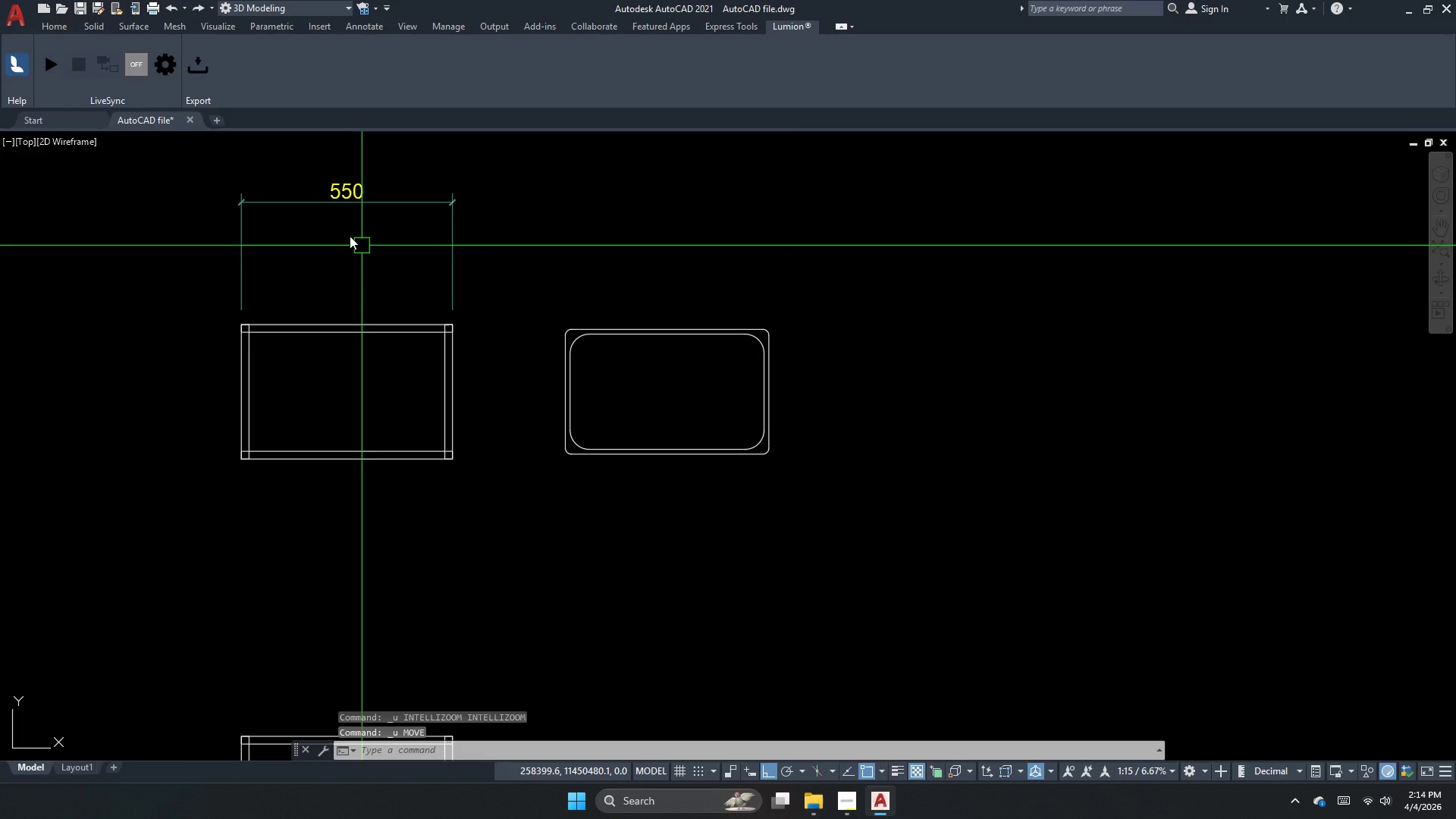 
key(Escape)